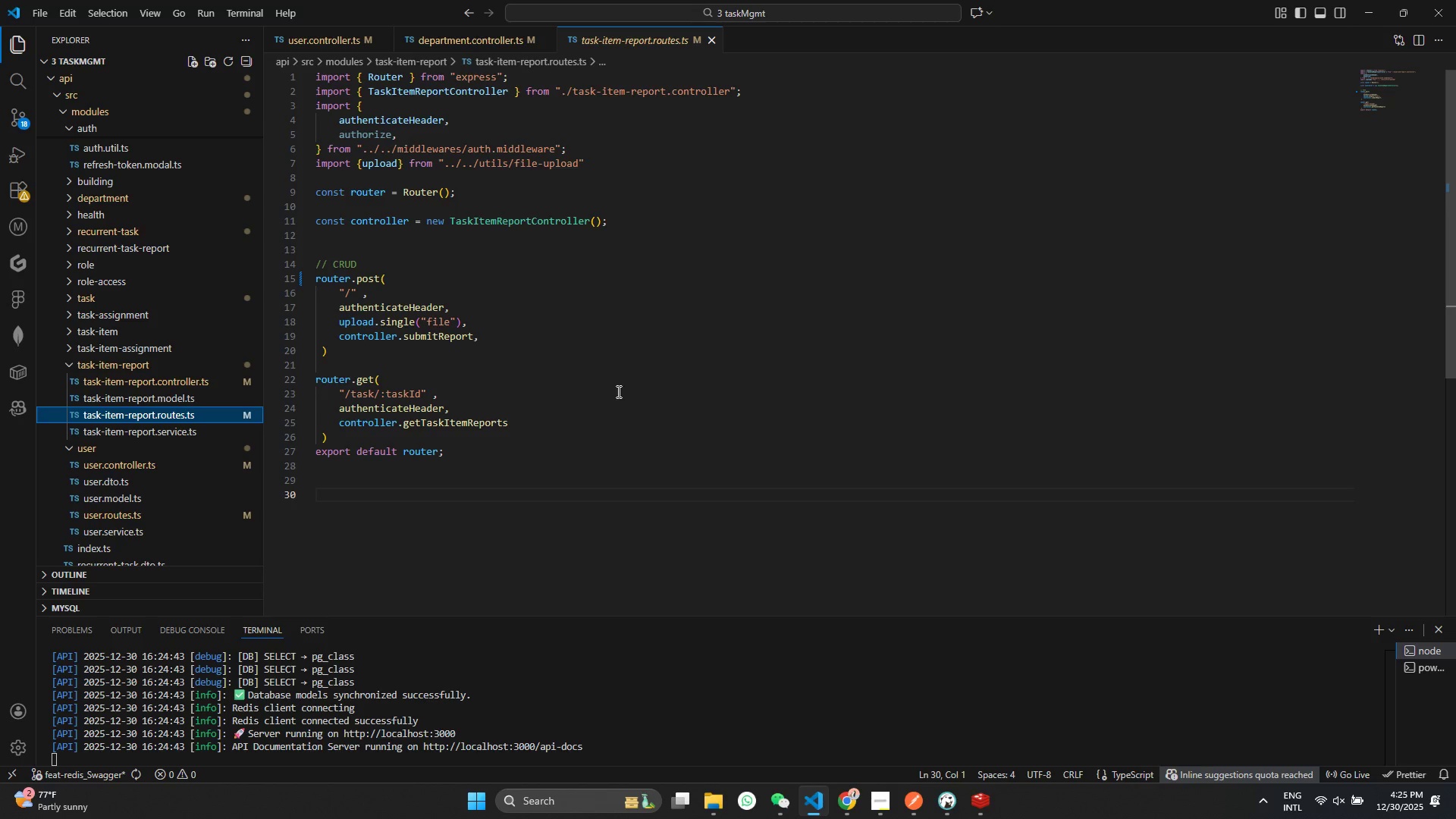 
left_click([67, 356])
 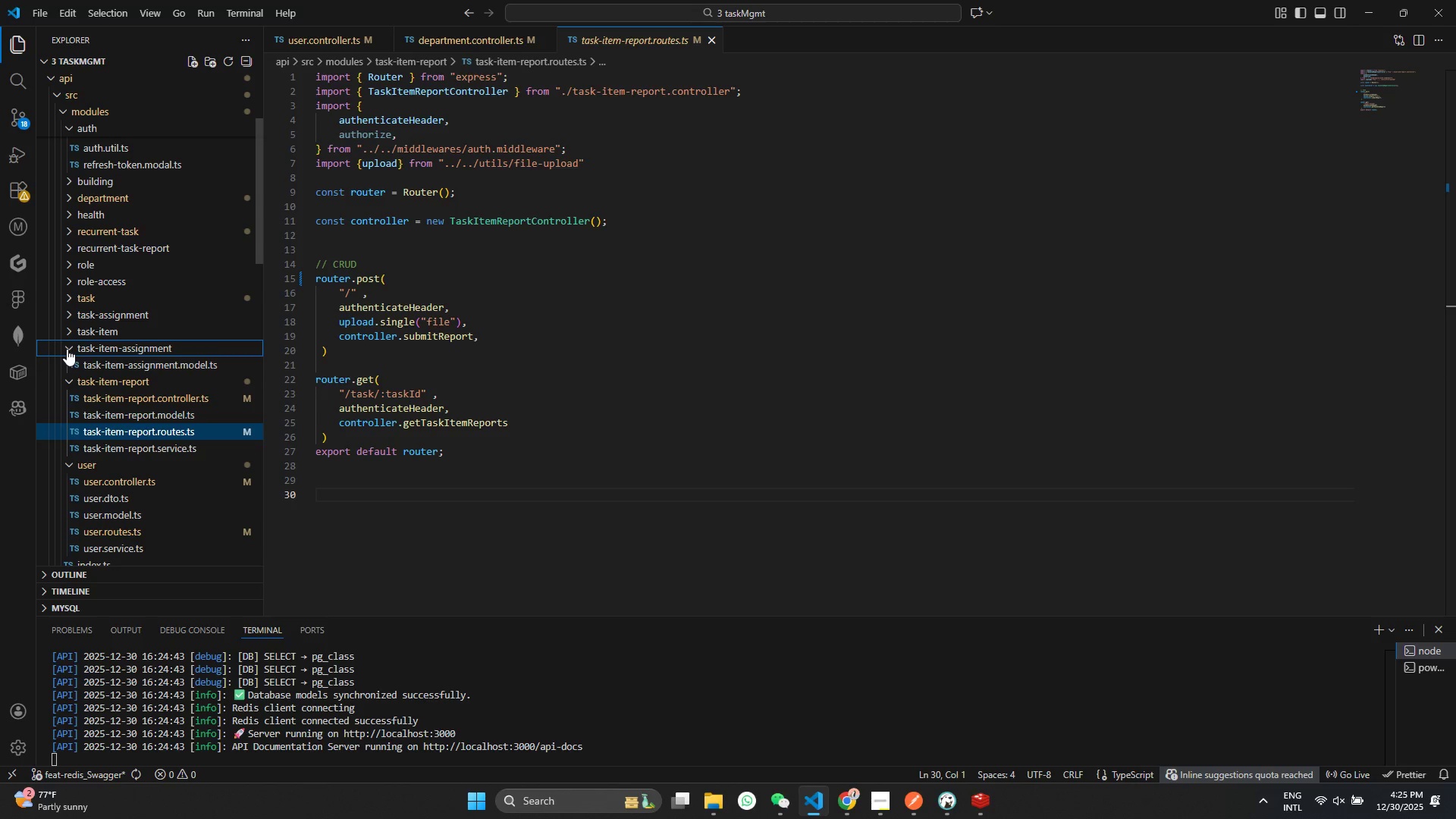 
double_click([66, 369])
 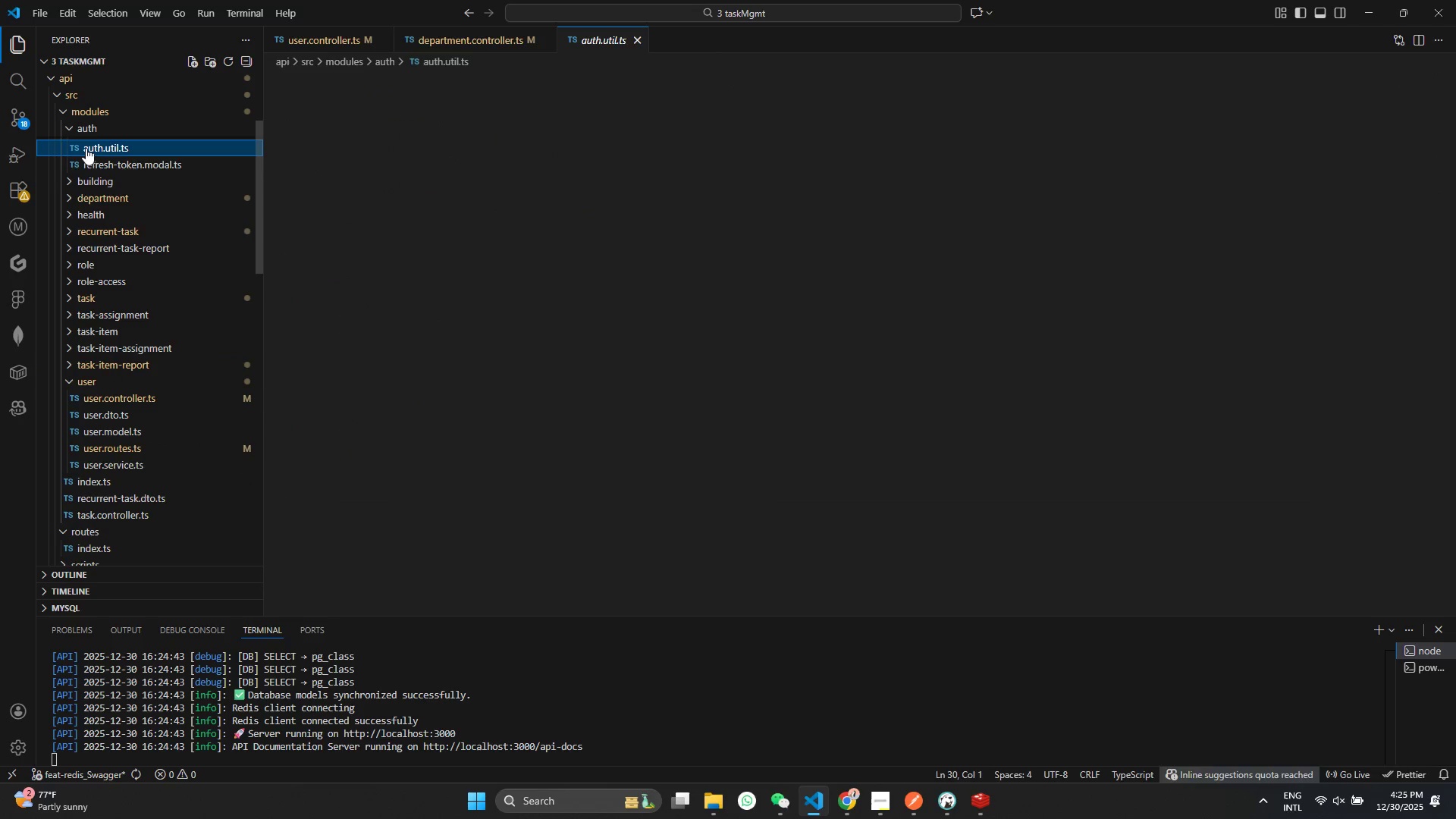 
double_click([430, 193])
 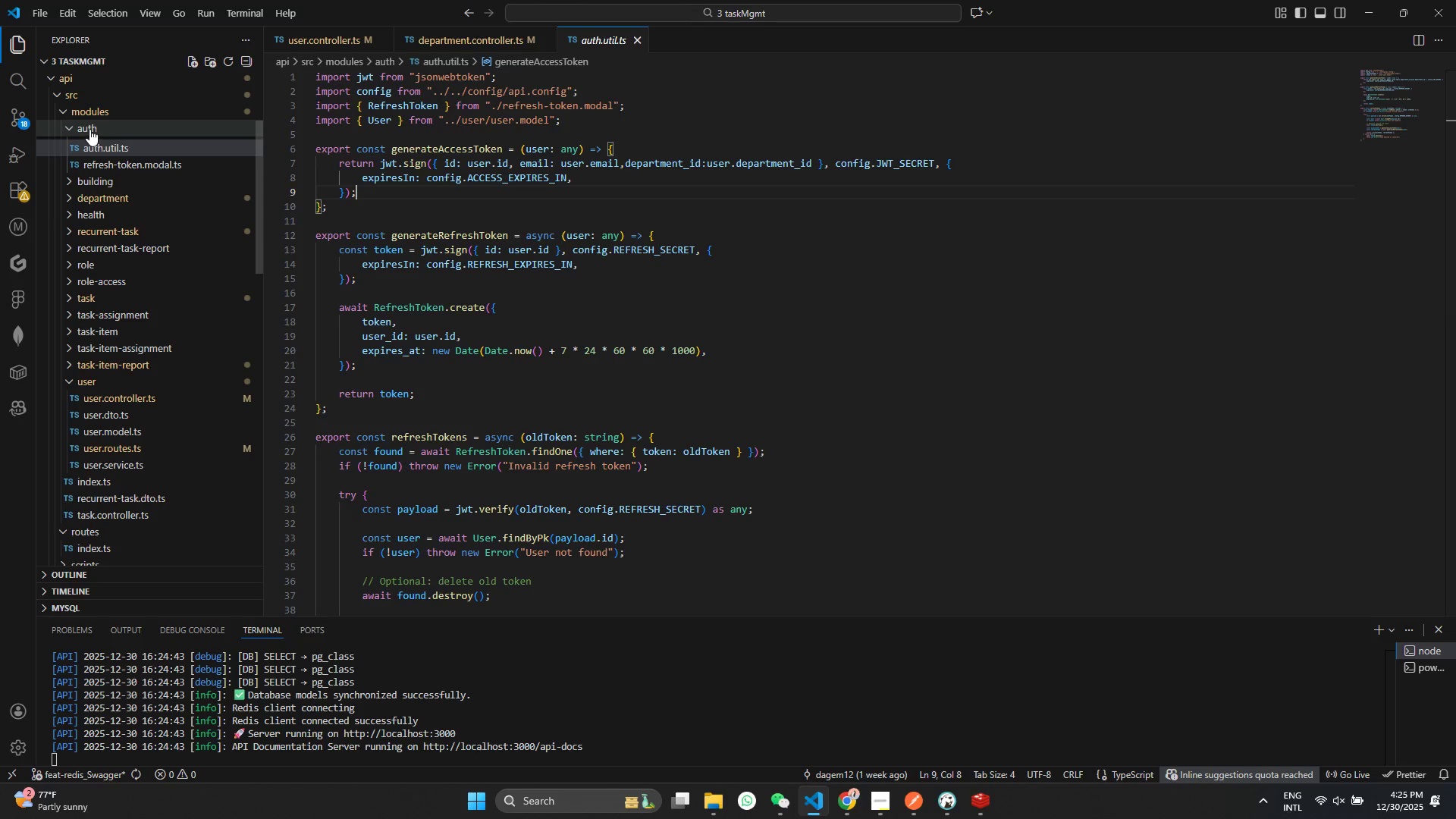 
double_click([89, 129])
 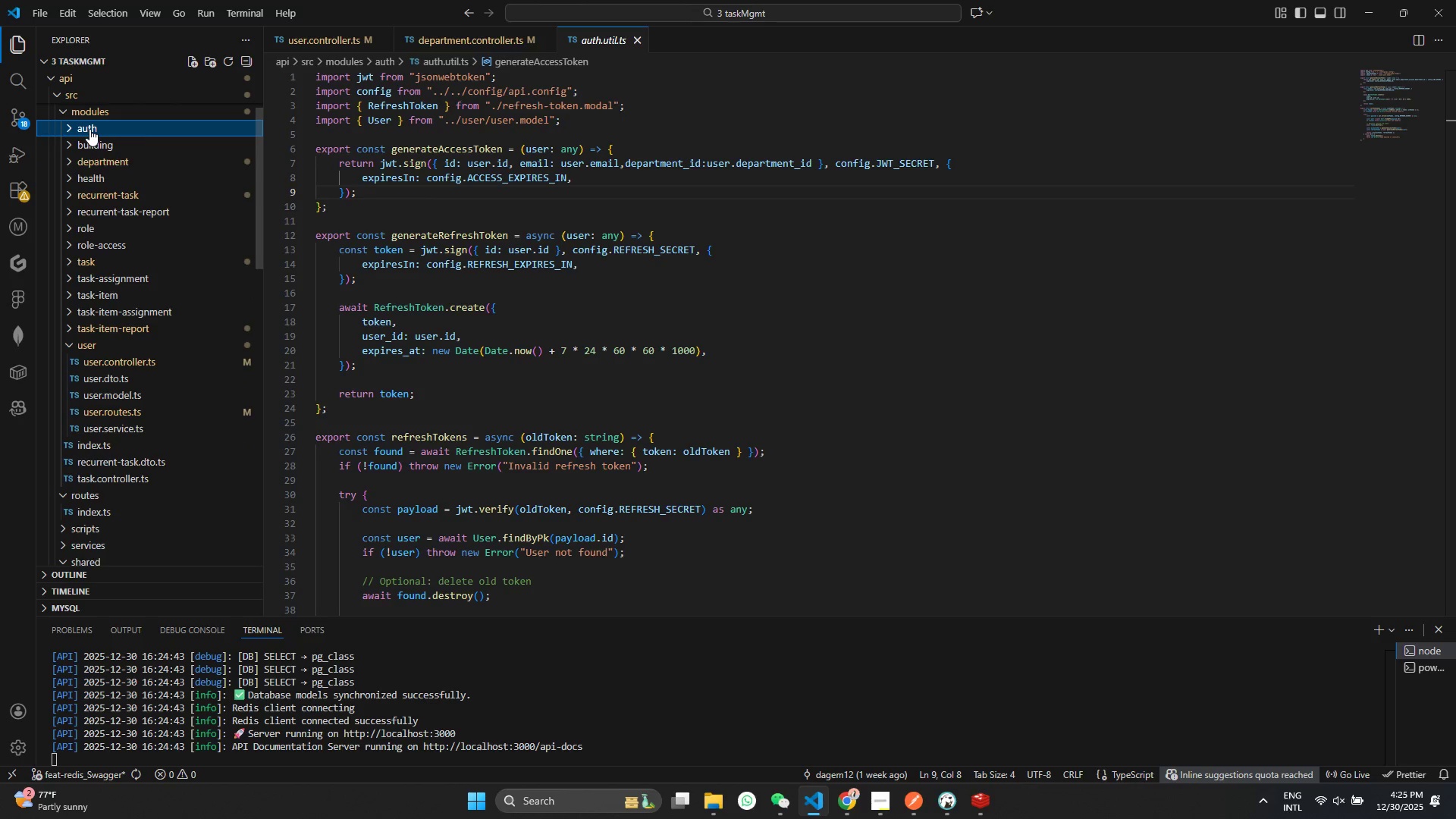 
triple_click([89, 129])
 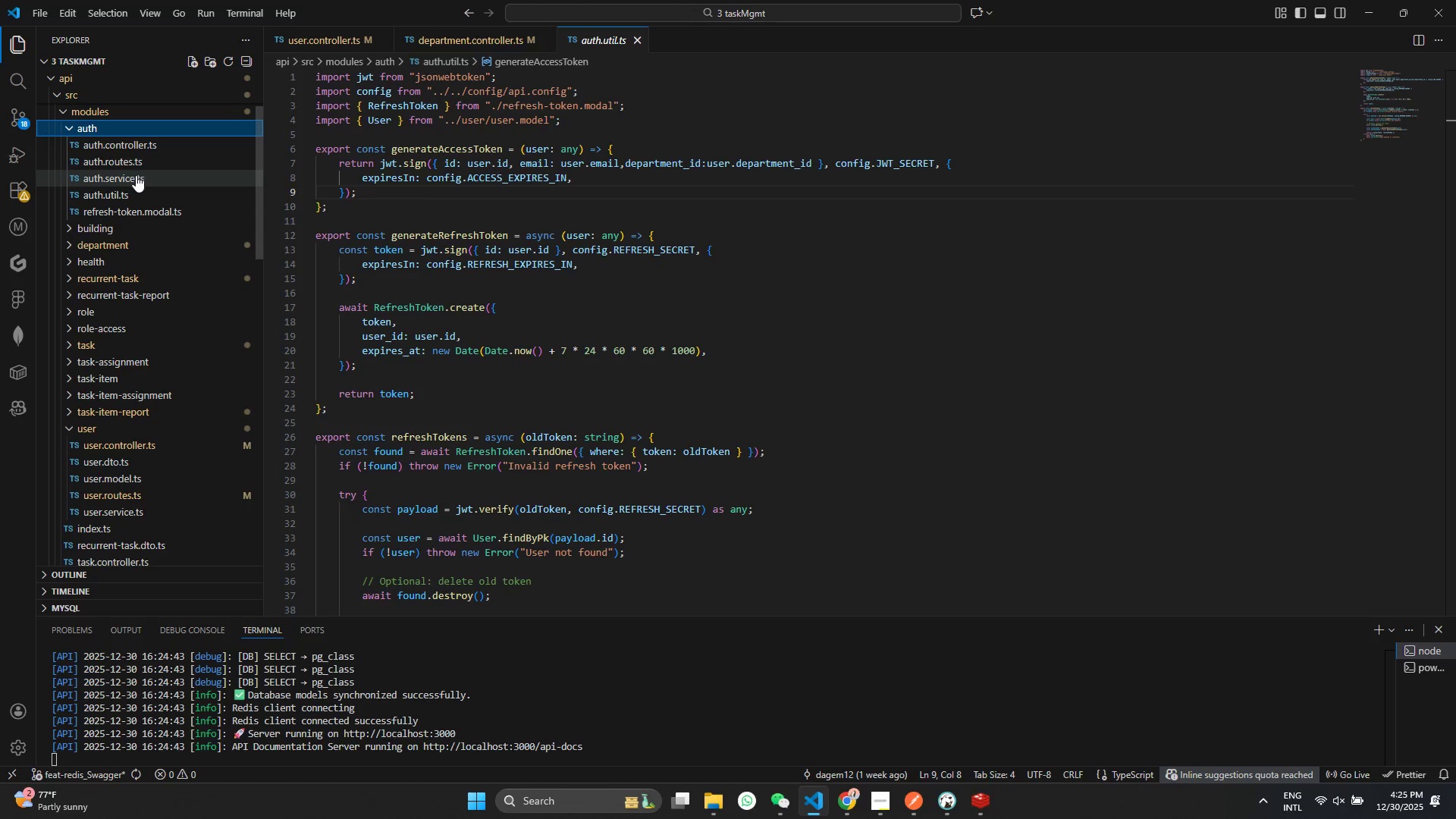 
left_click([136, 165])
 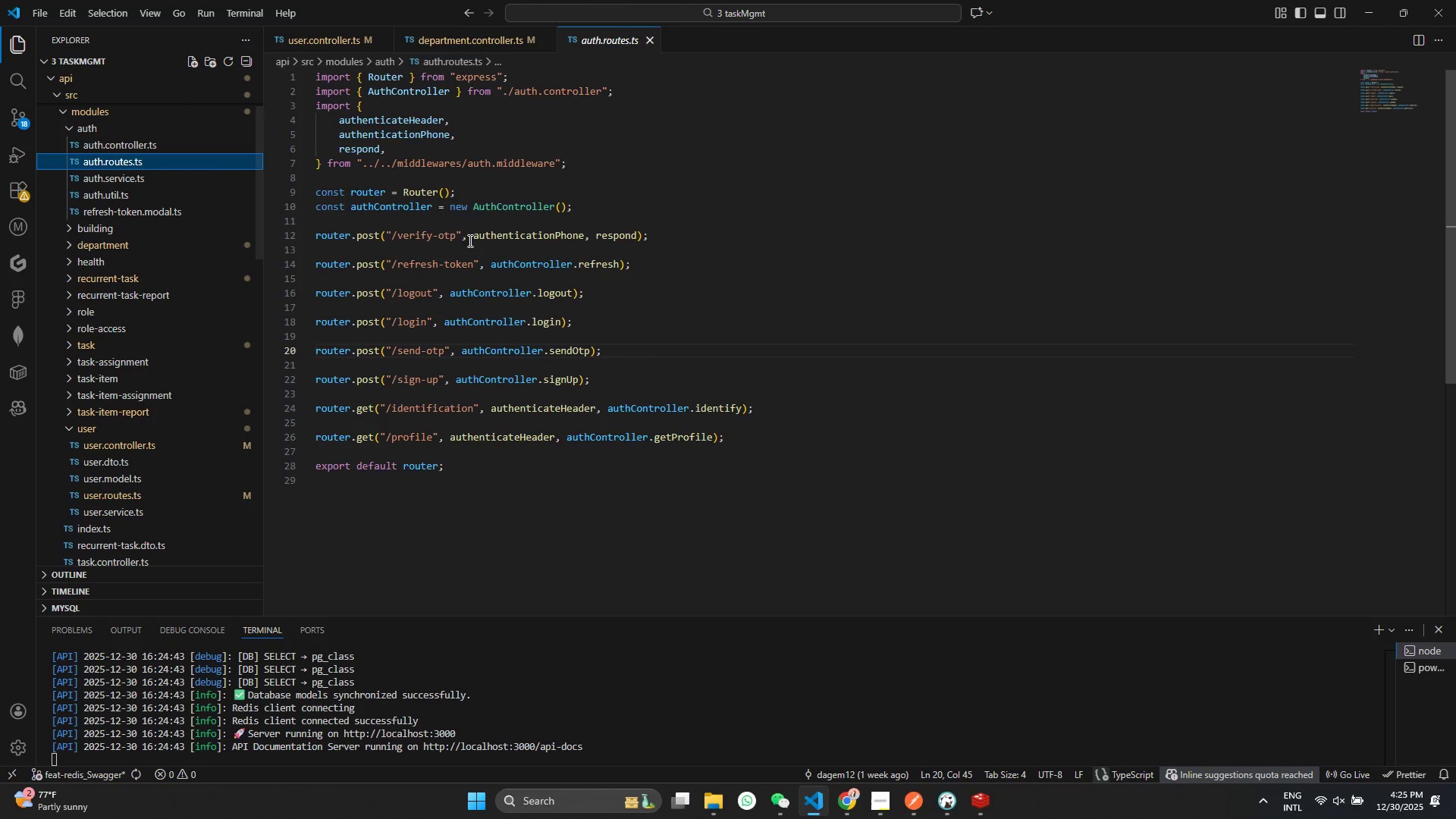 
left_click([465, 235])
 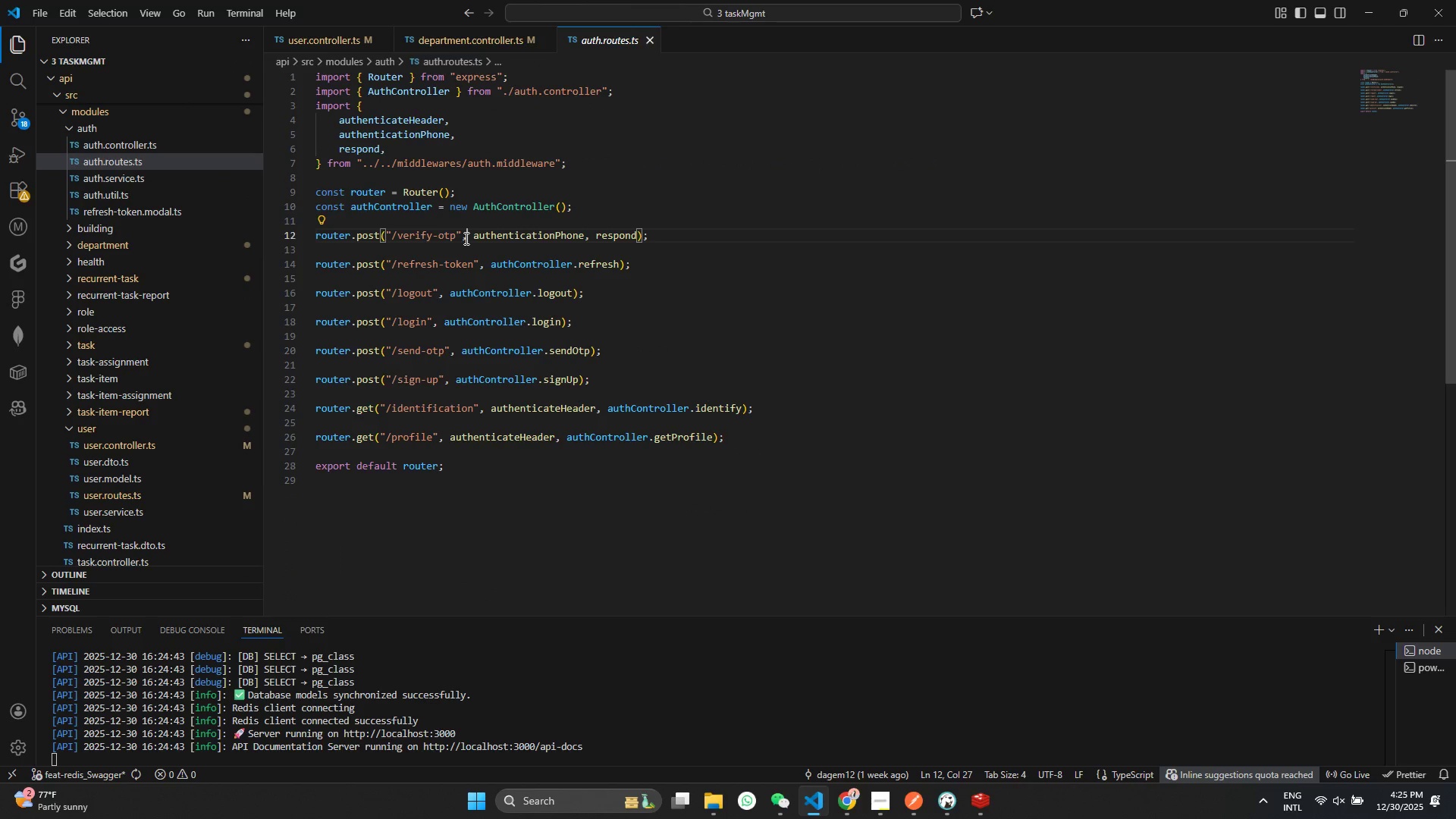 
left_click([532, 214])
 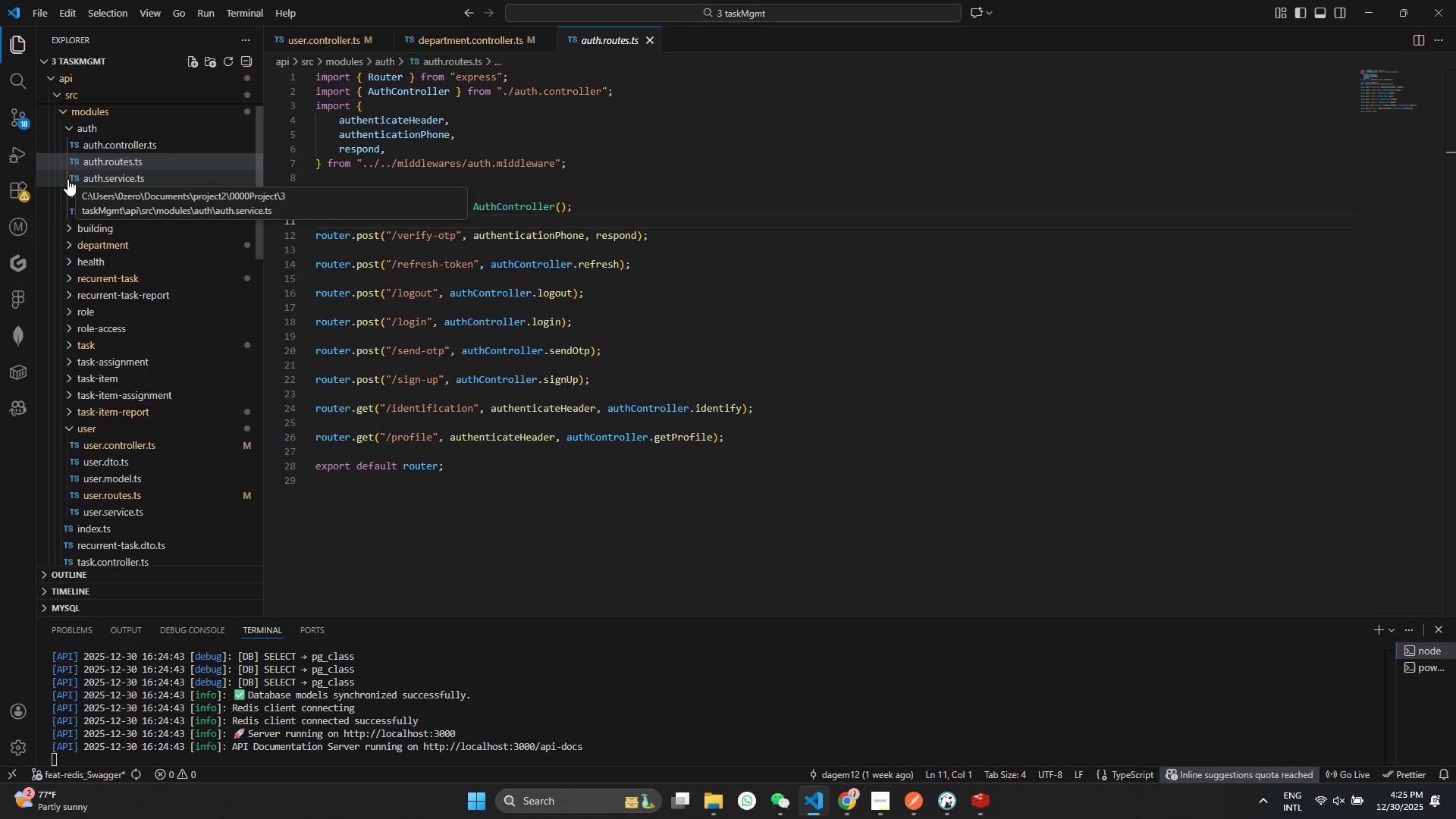 
wait(13.42)
 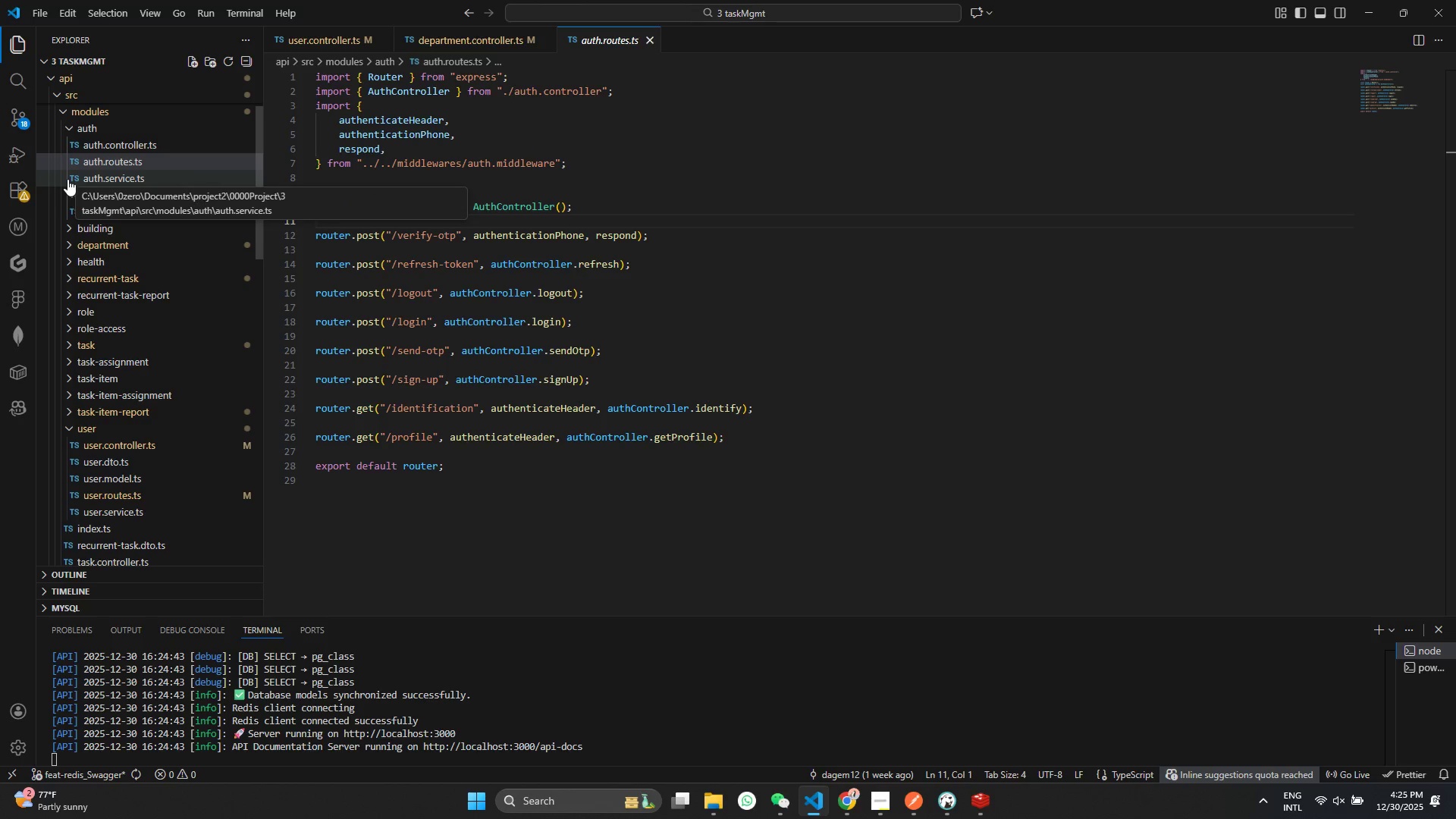 
left_click([602, 320])
 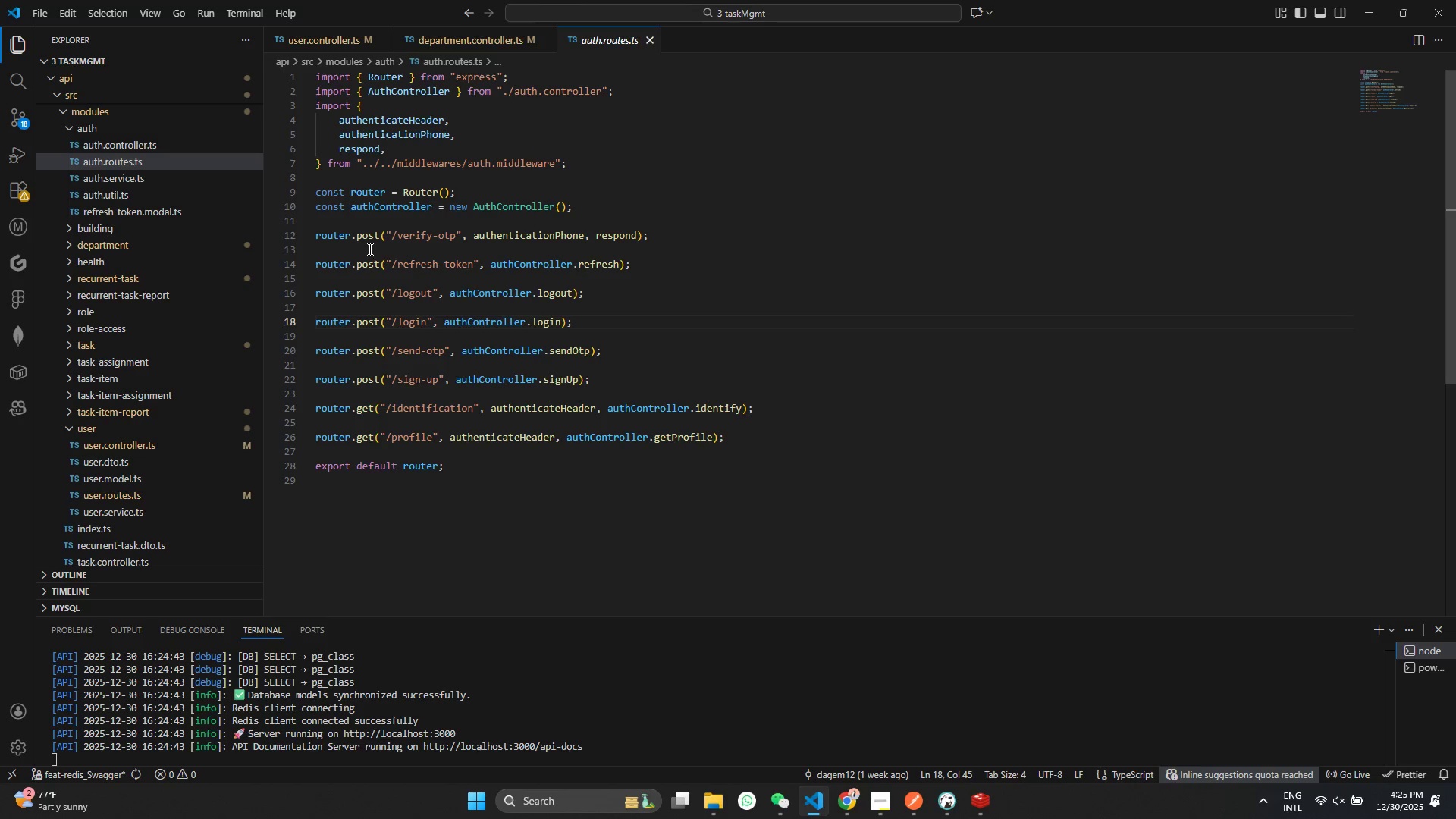 
left_click([342, 216])
 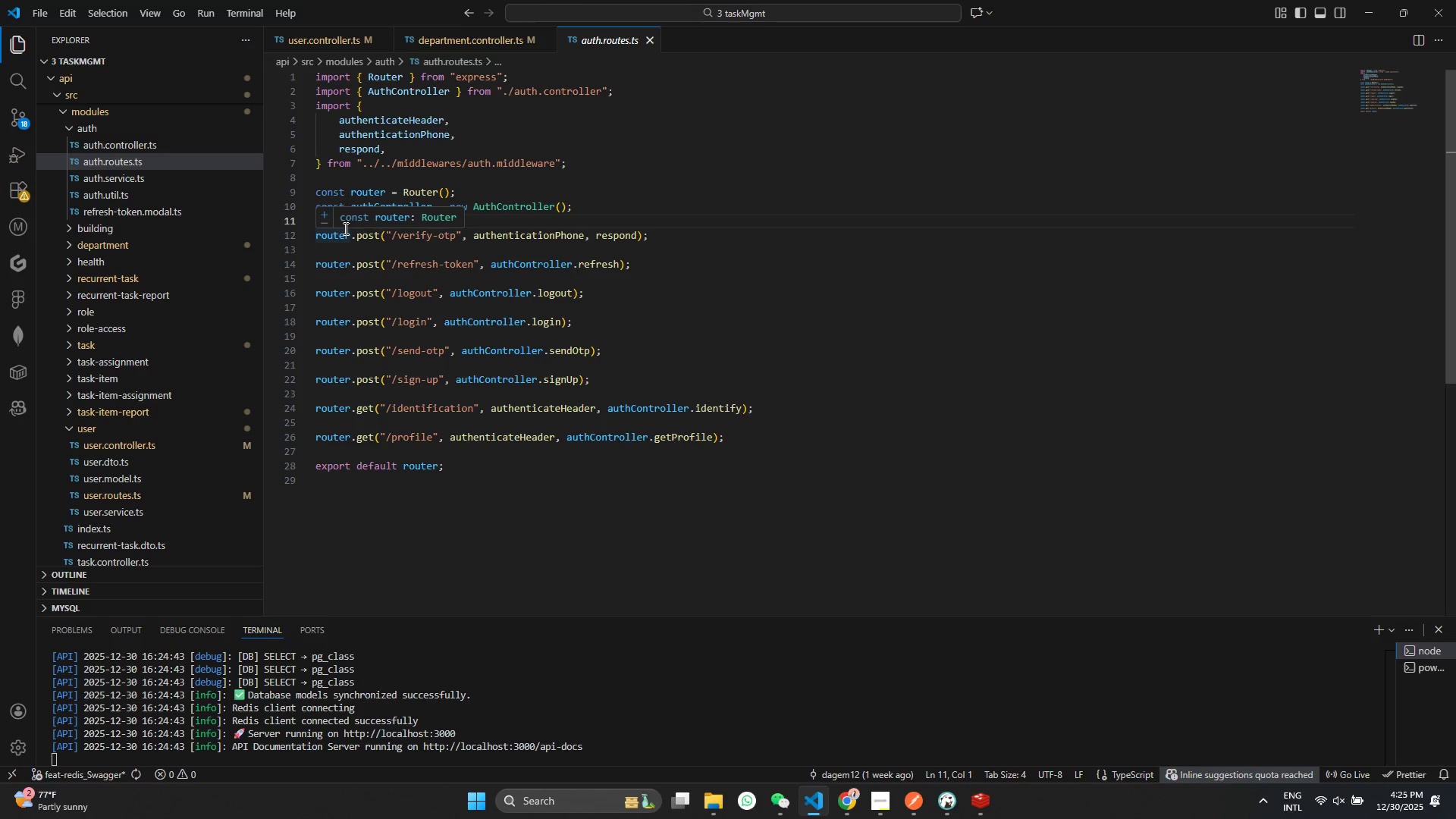 
key(Enter)
 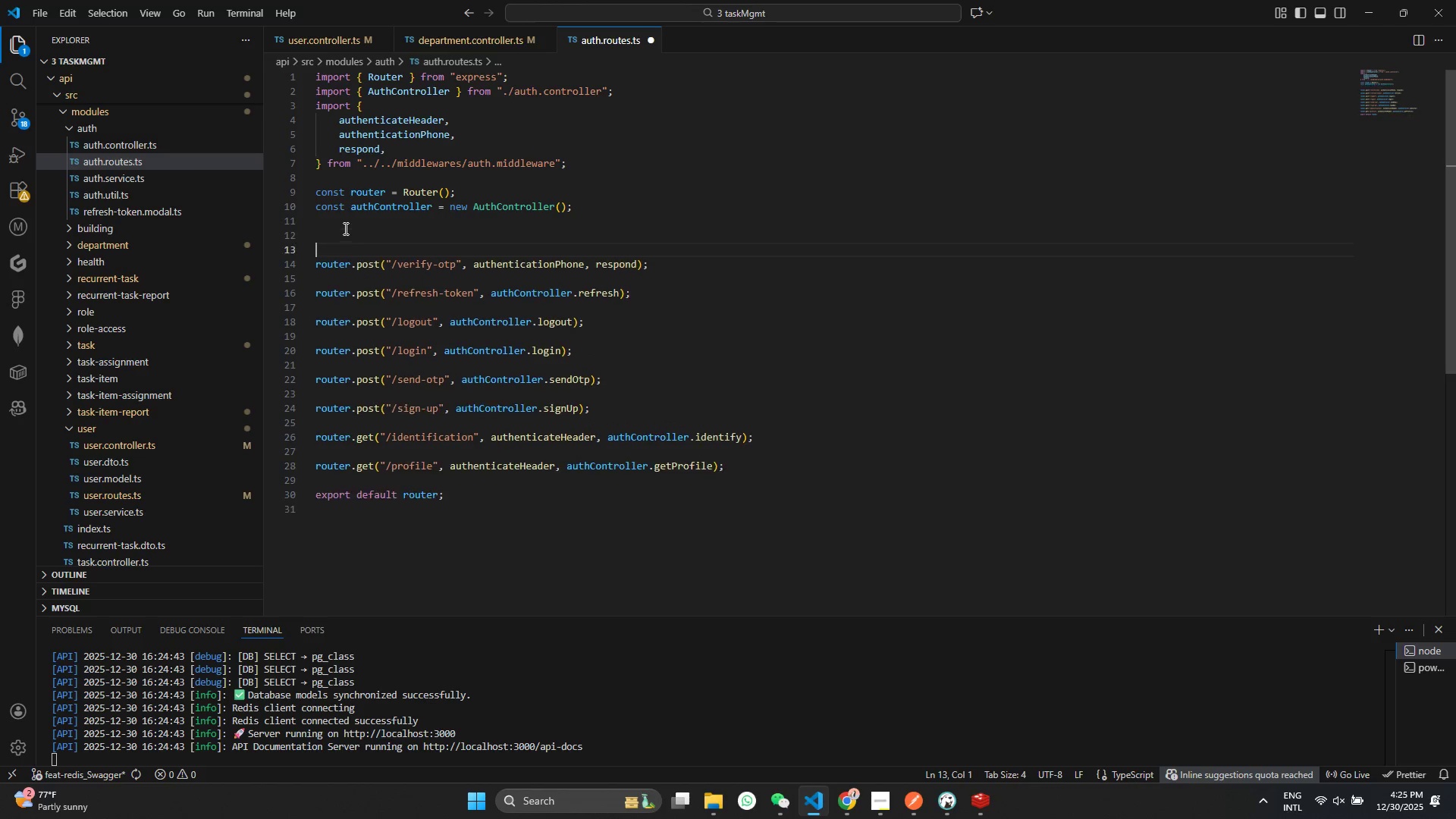 
key(Enter)
 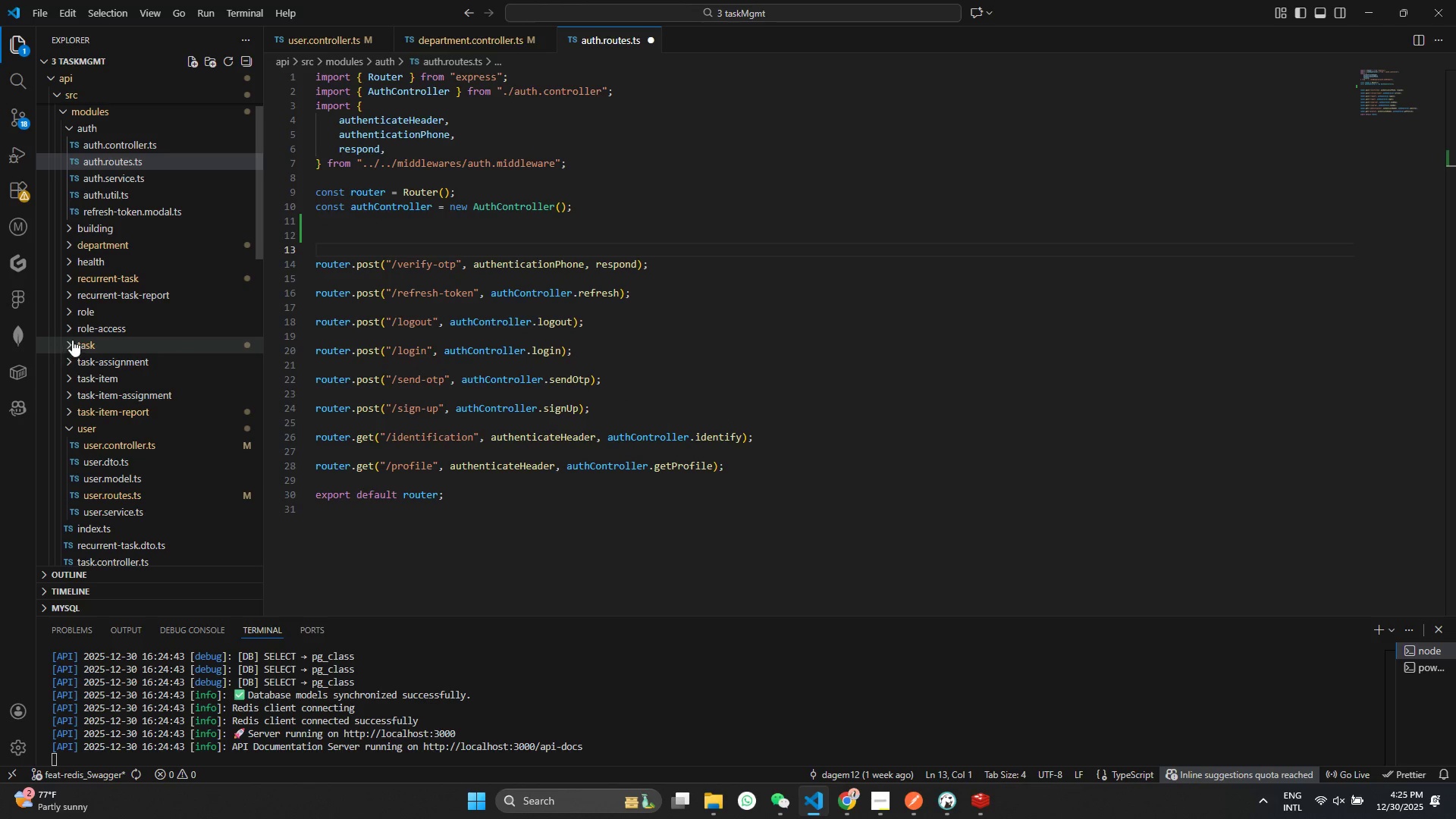 
wait(5.02)
 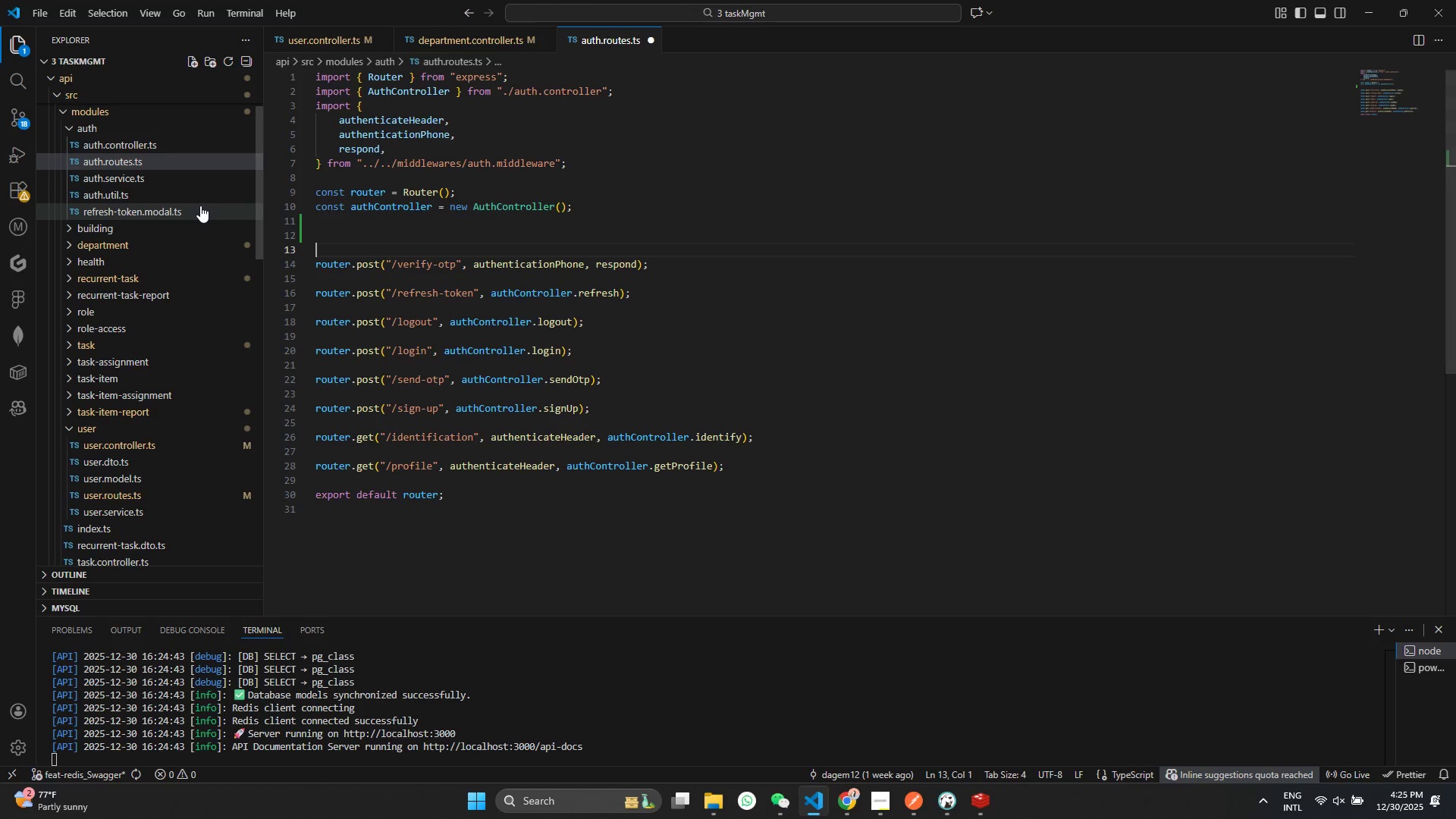 
double_click([73, 340])
 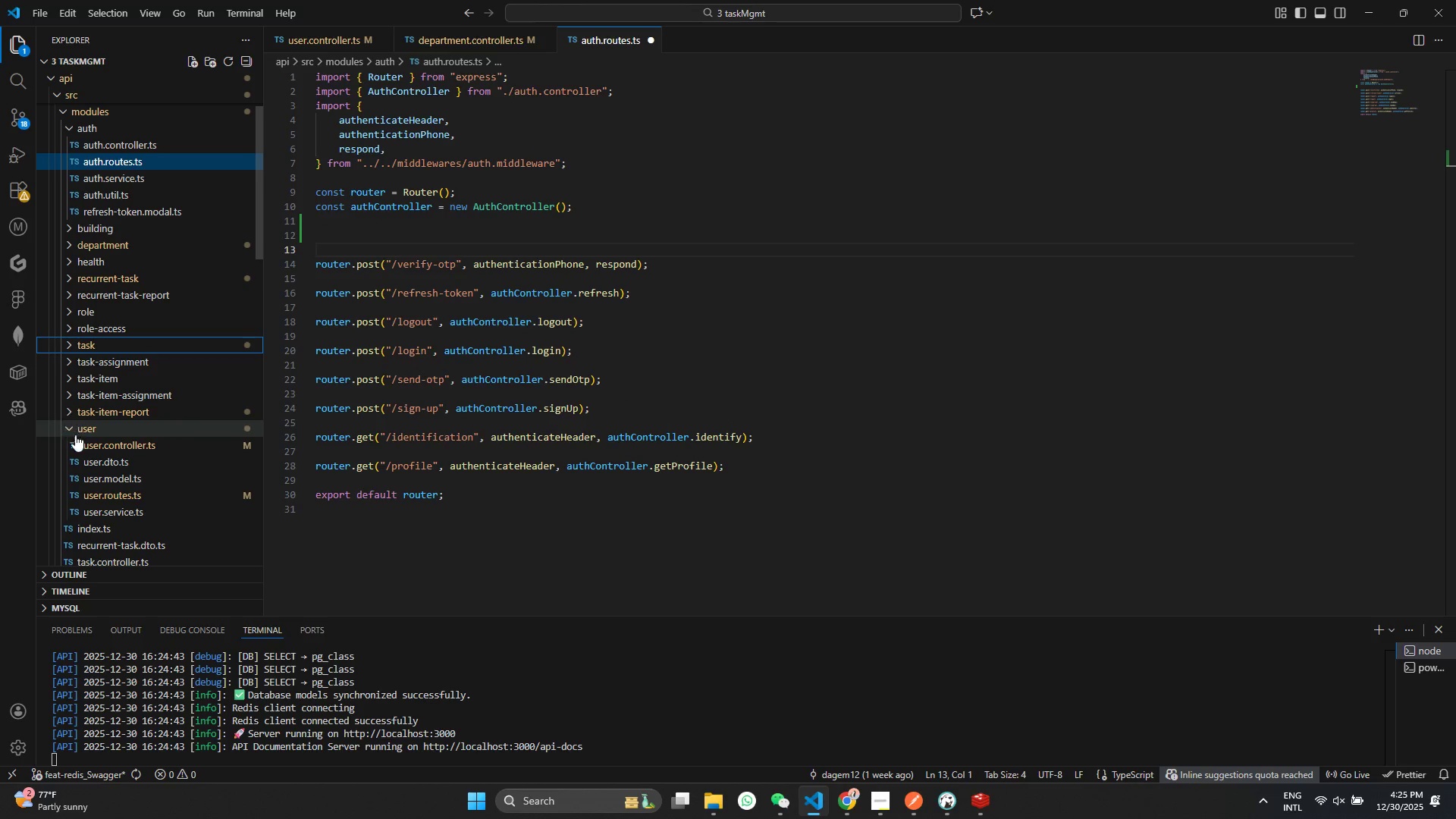 
left_click([86, 442])
 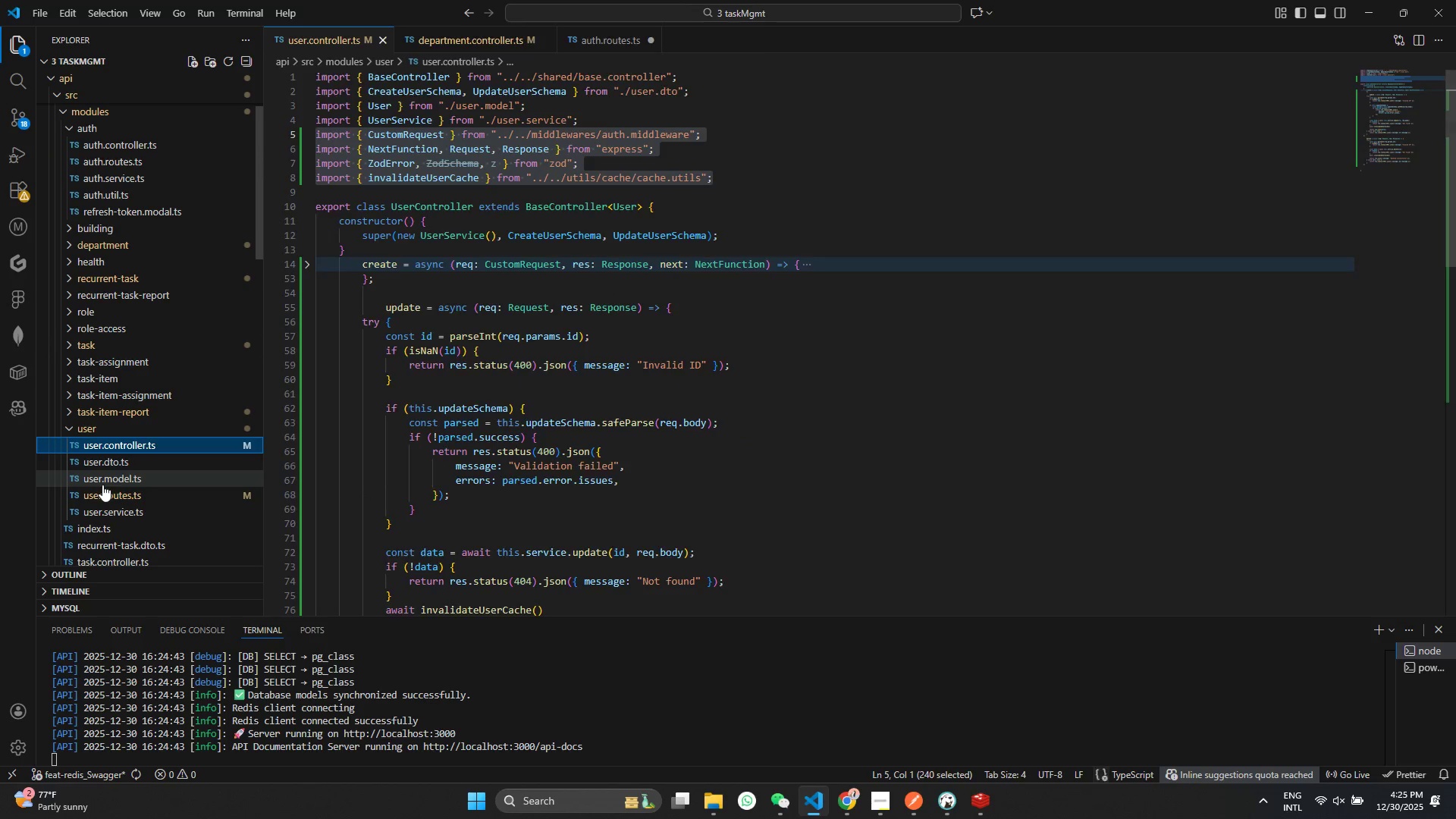 
double_click([113, 501])
 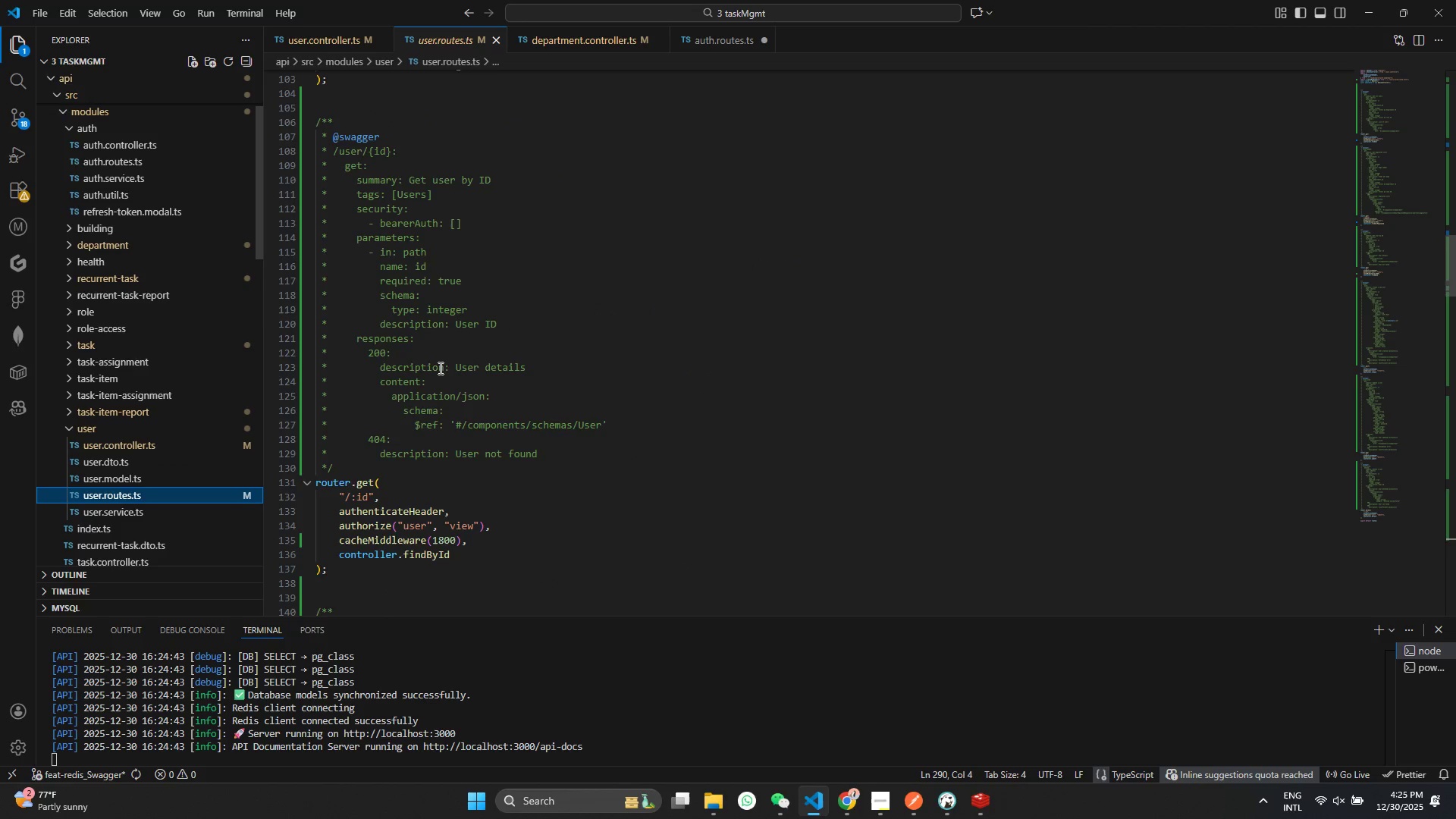 
scroll: coordinate [439, 368], scroll_direction: up, amount: 2.0
 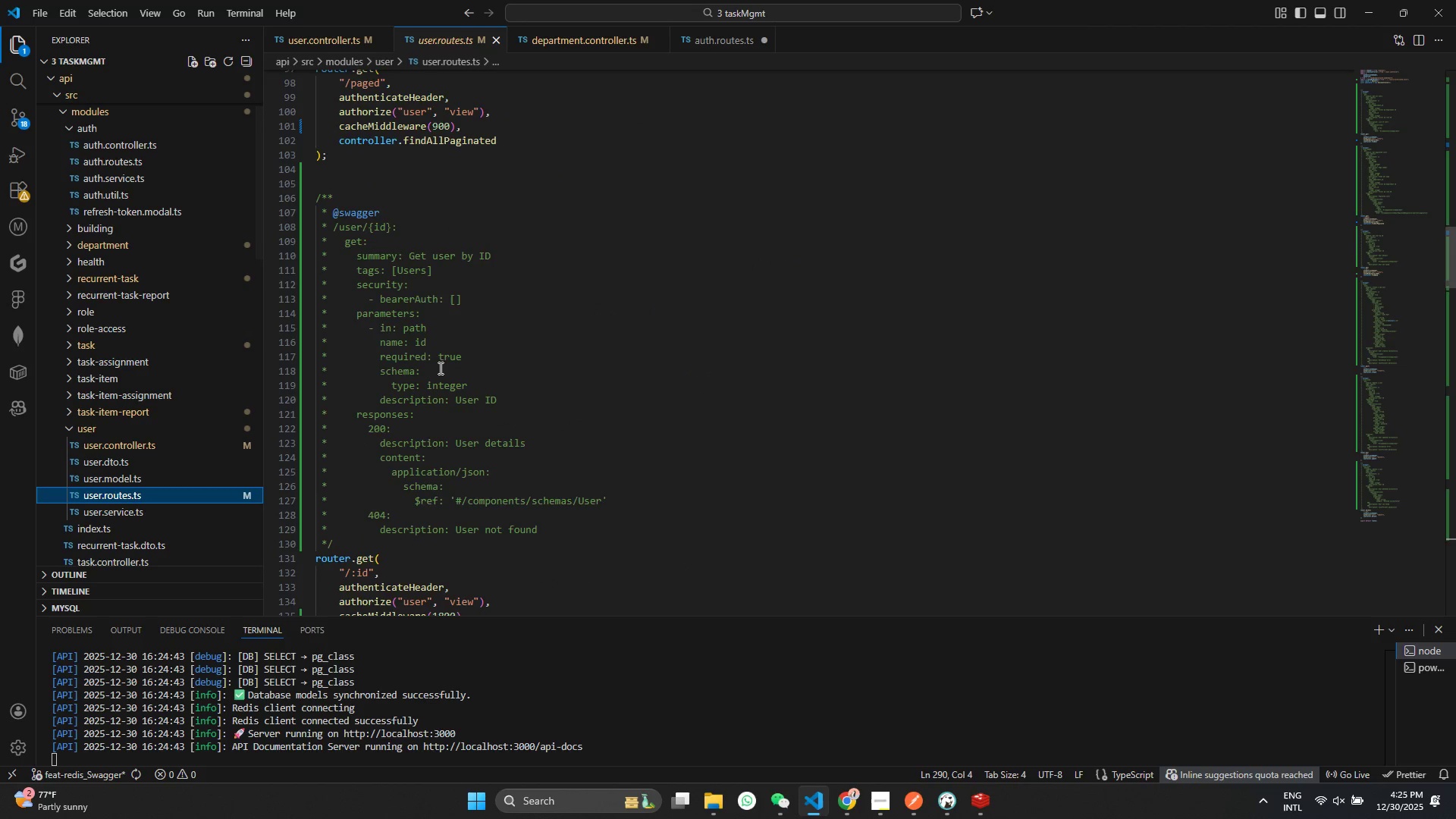 
scroll: coordinate [435, 373], scroll_direction: down, amount: 2.0
 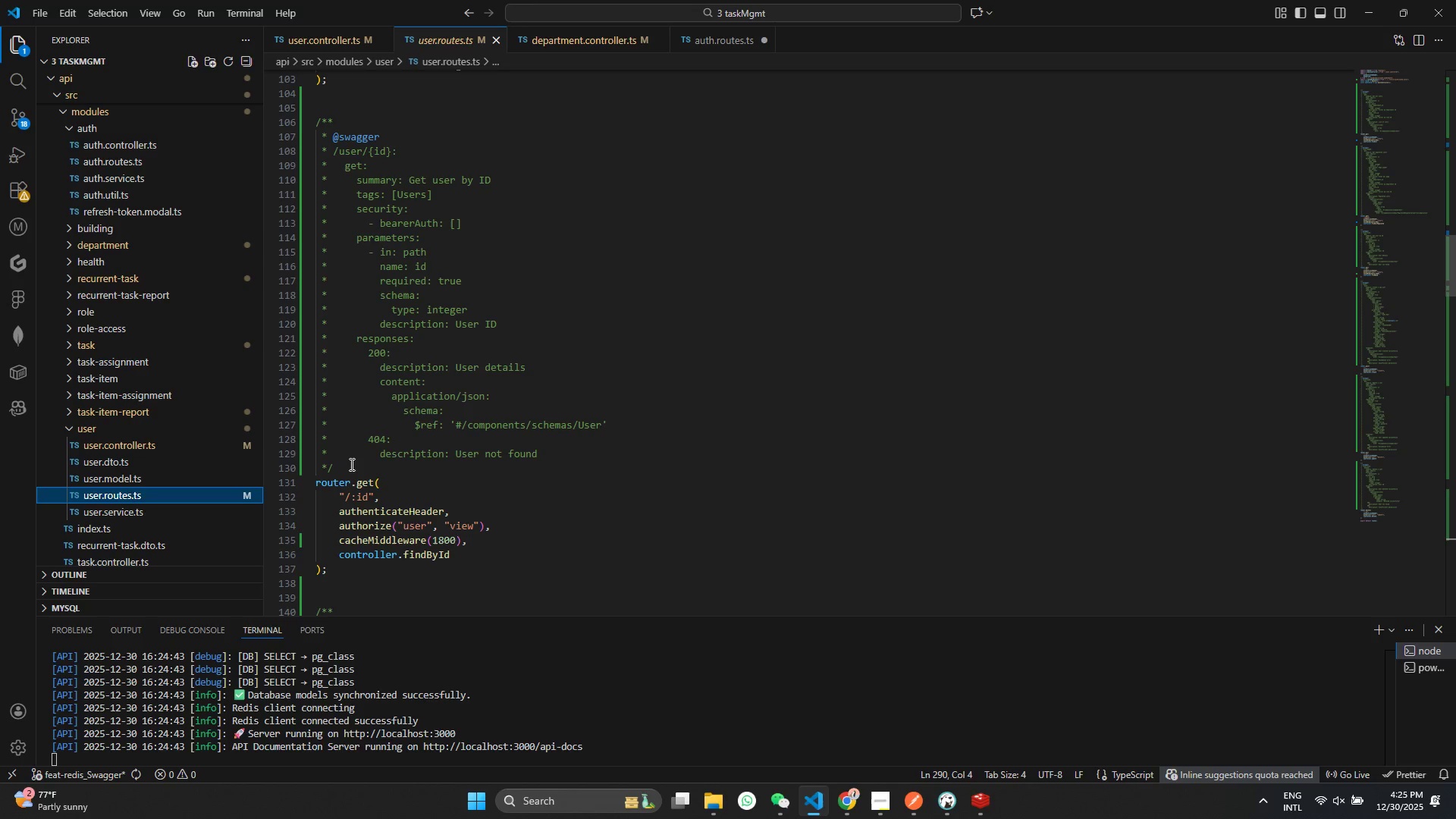 
left_click_drag(start_coordinate=[349, 463], to_coordinate=[259, 128])
 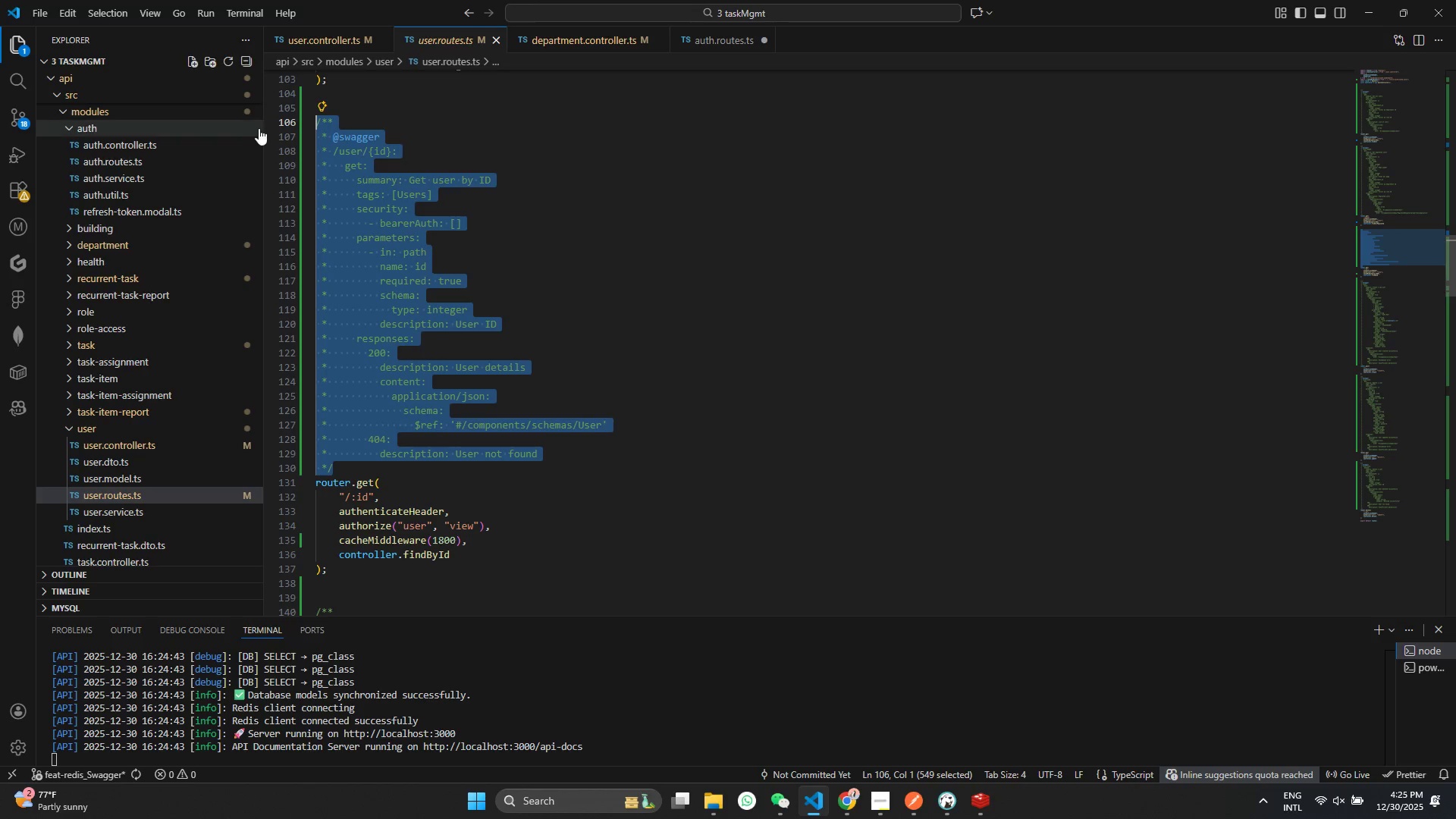 
key(Control+C)
 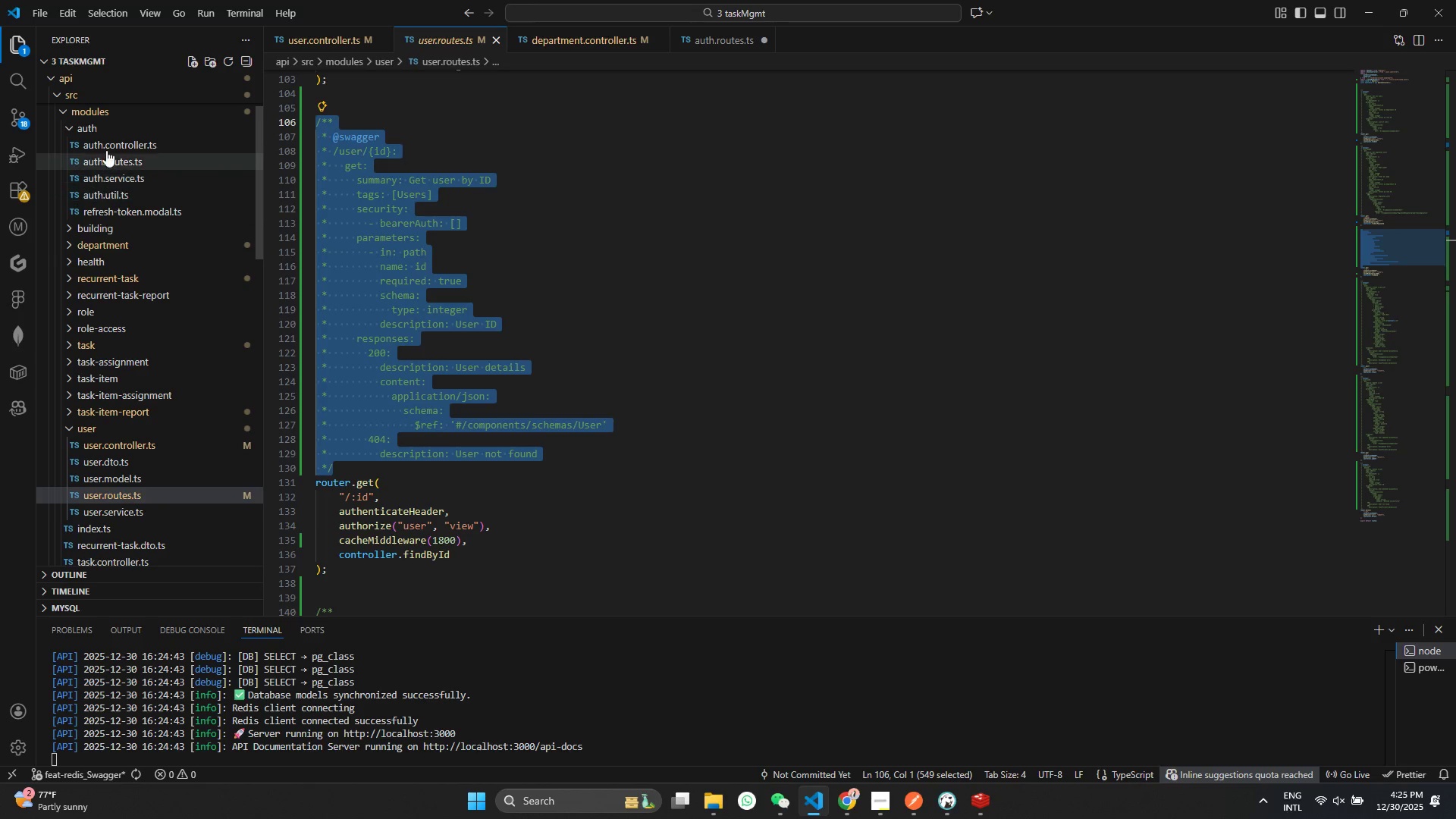 
left_click([108, 146])
 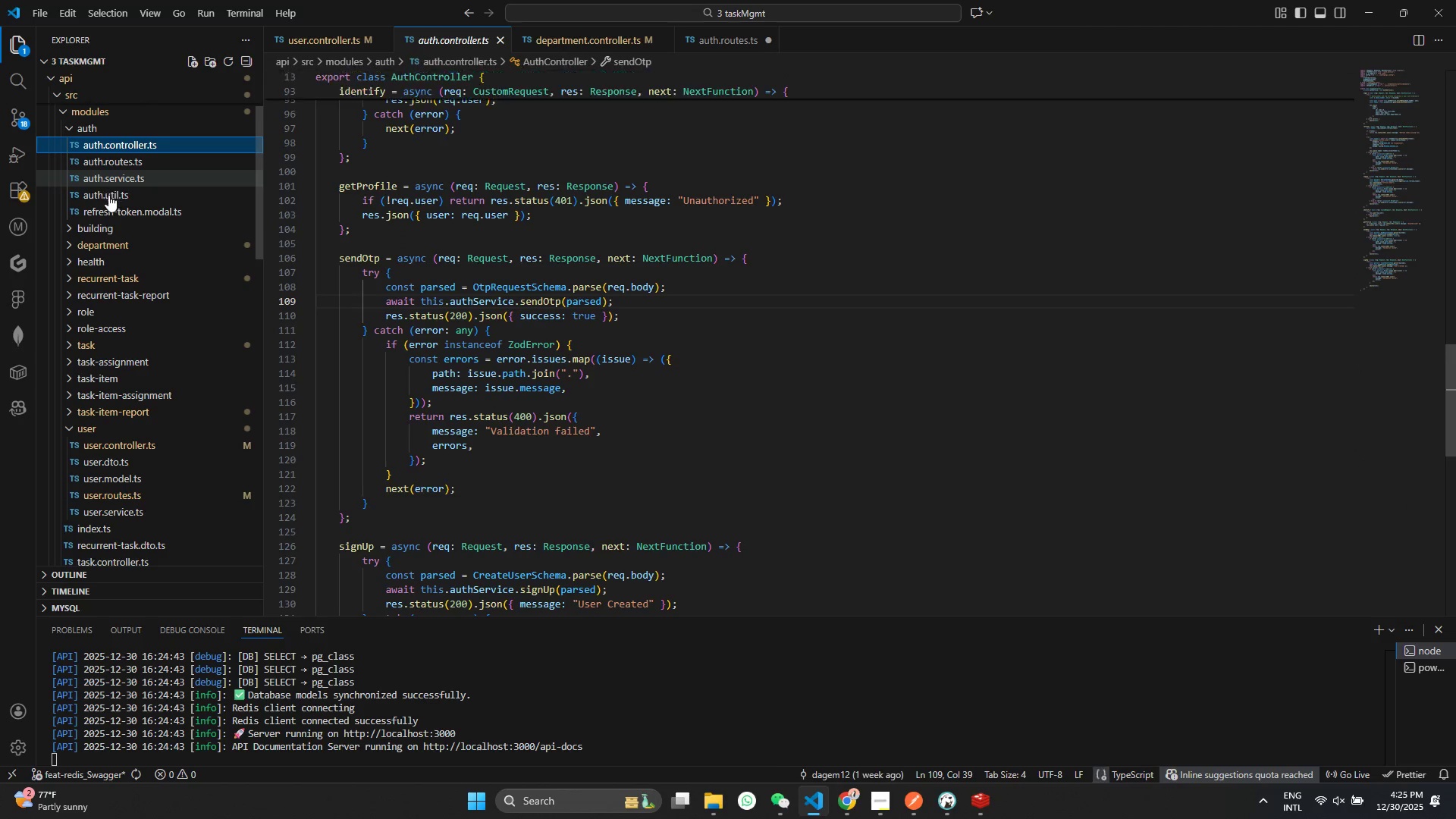 
left_click([109, 196])
 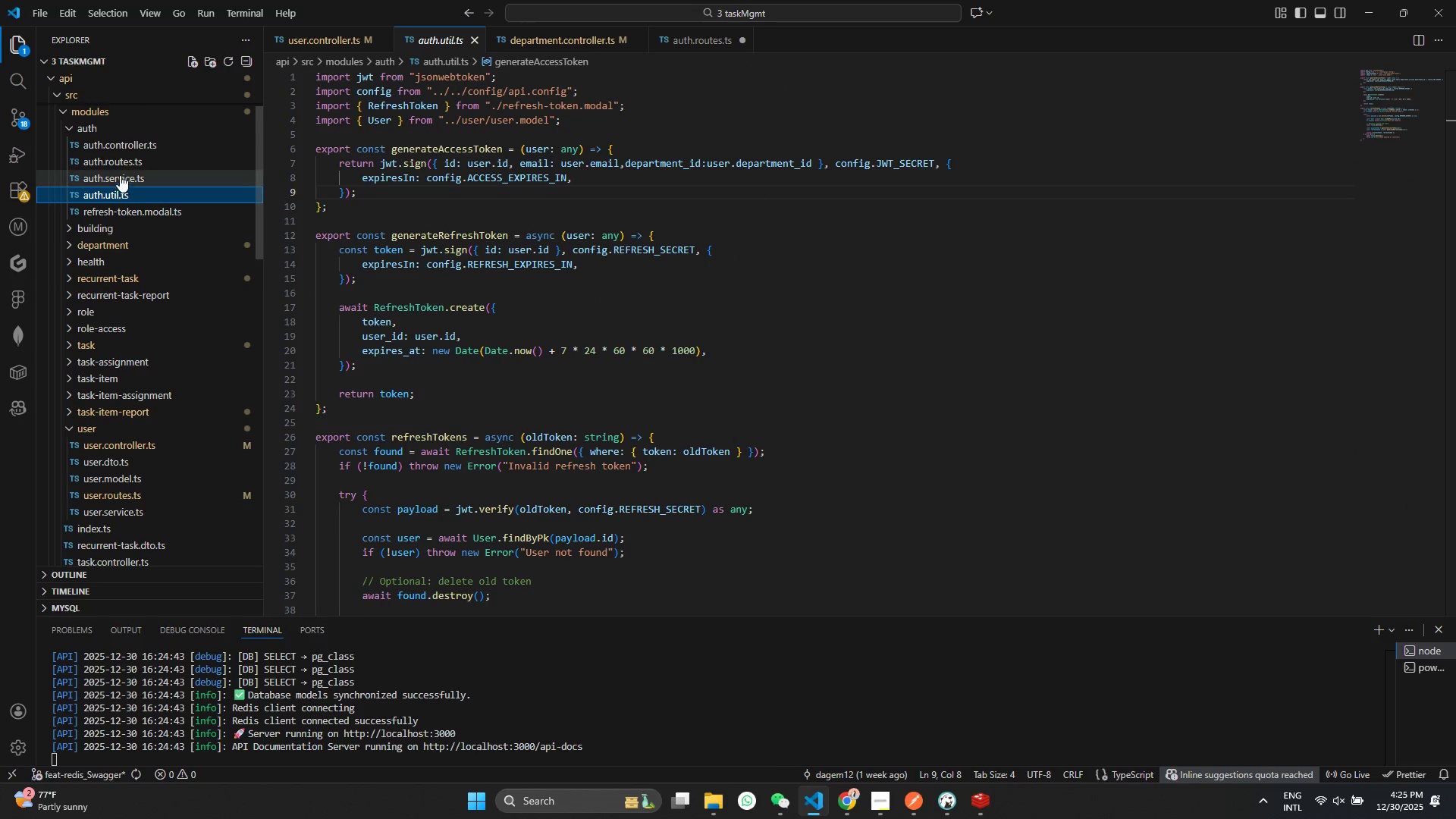 
left_click([123, 162])
 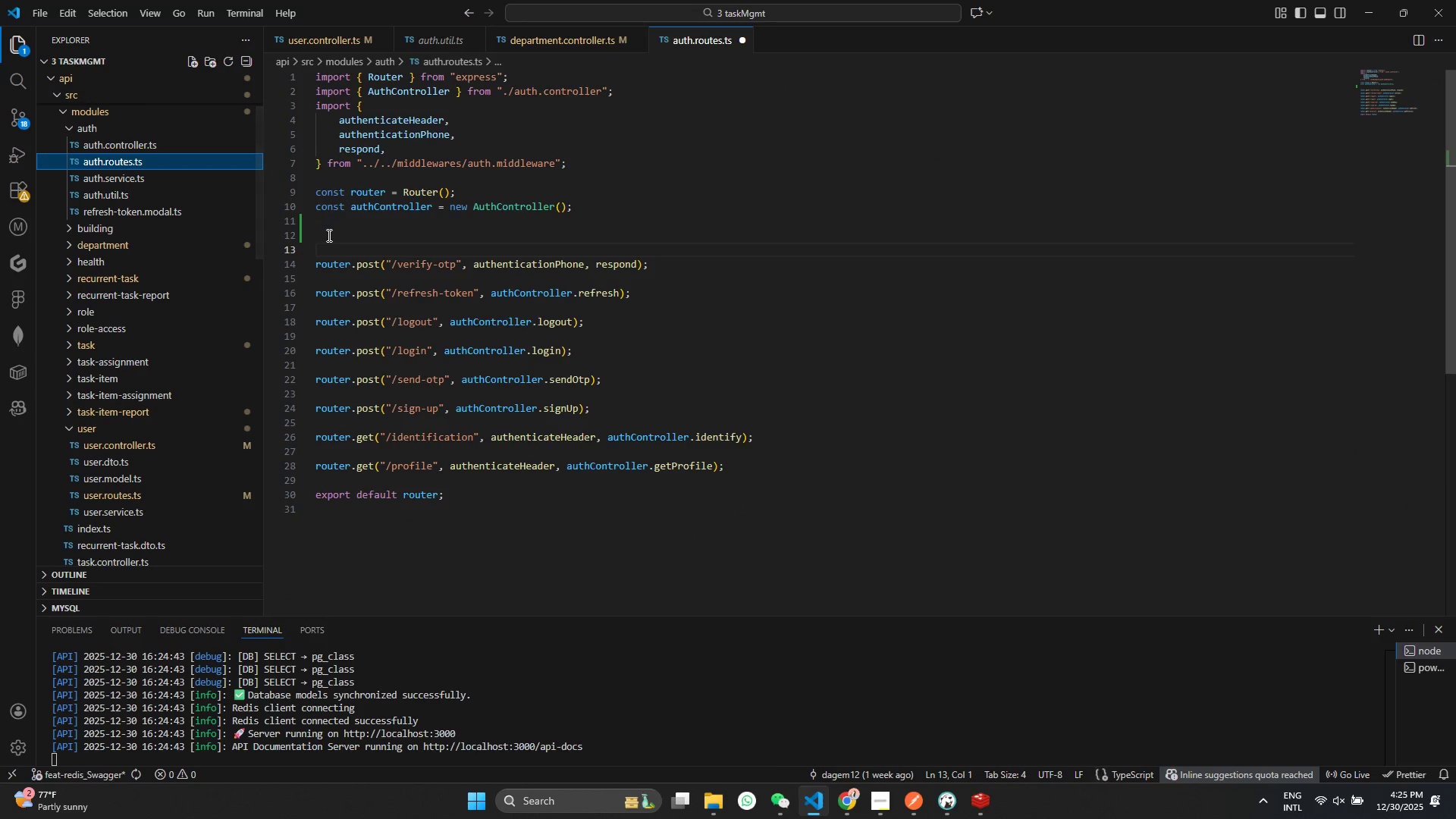 
key(Control+ControlLeft)
 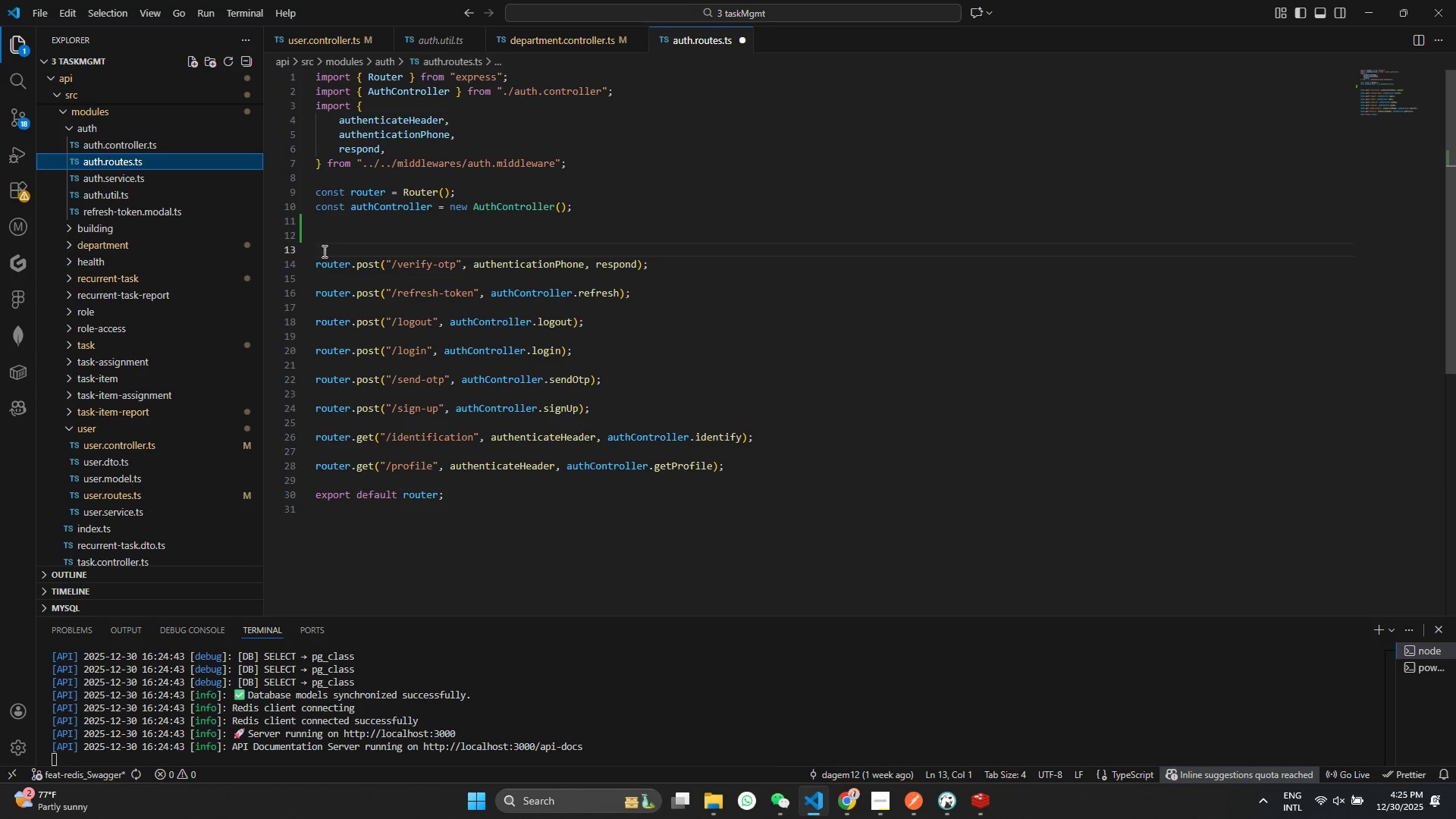 
left_click([323, 251])
 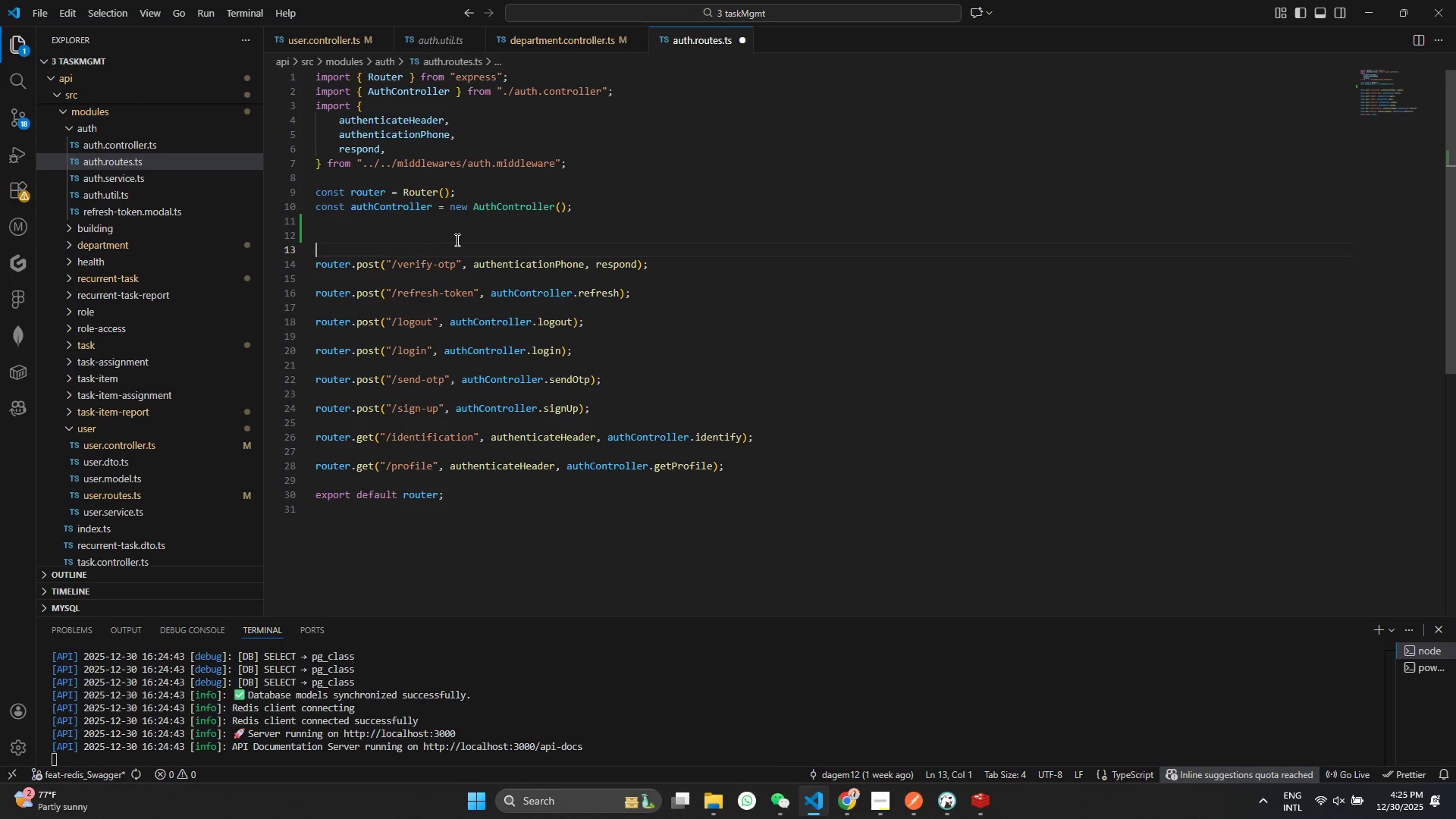 
key(Control+V)
 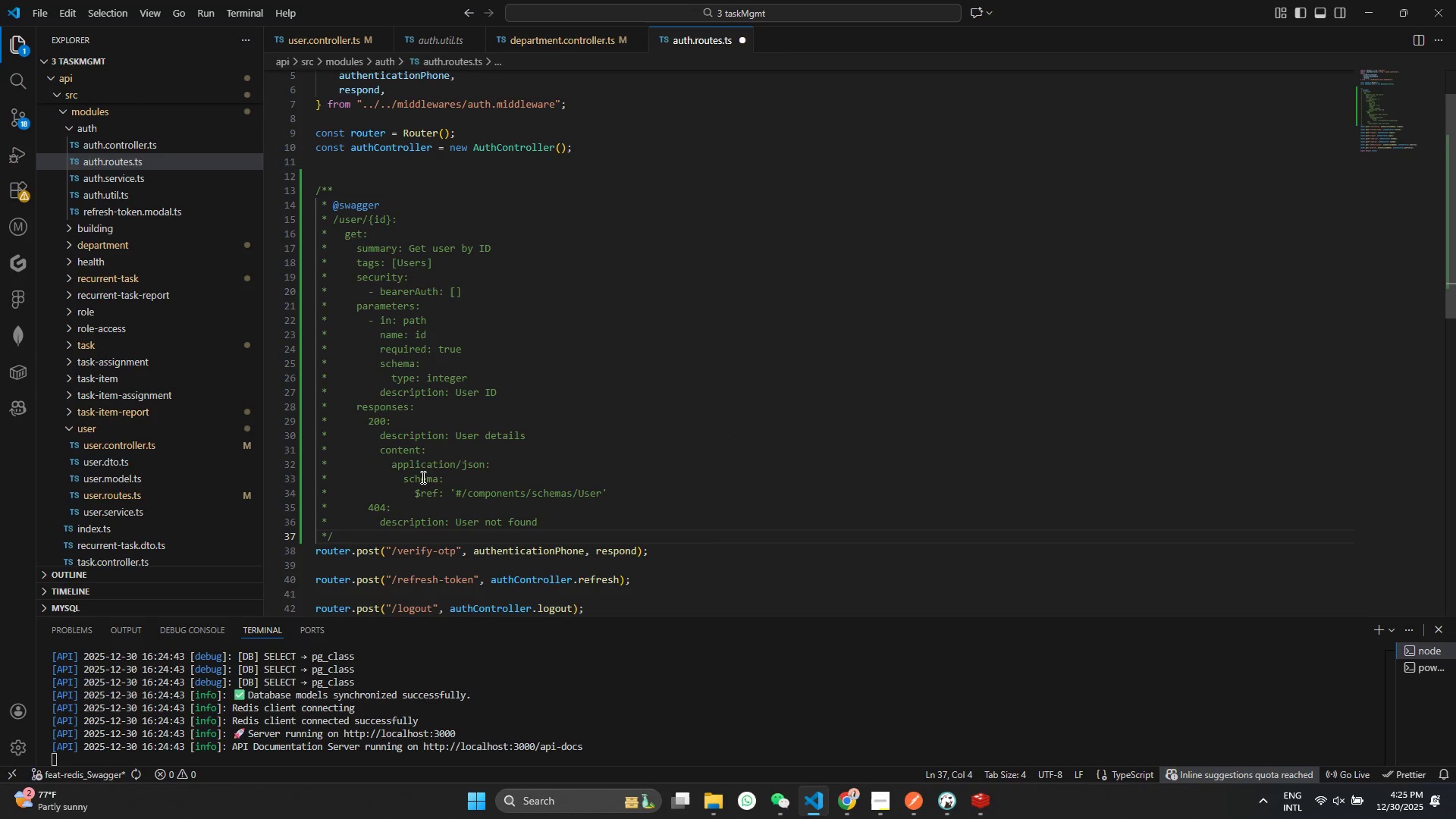 
scroll: coordinate [404, 523], scroll_direction: down, amount: 2.0
 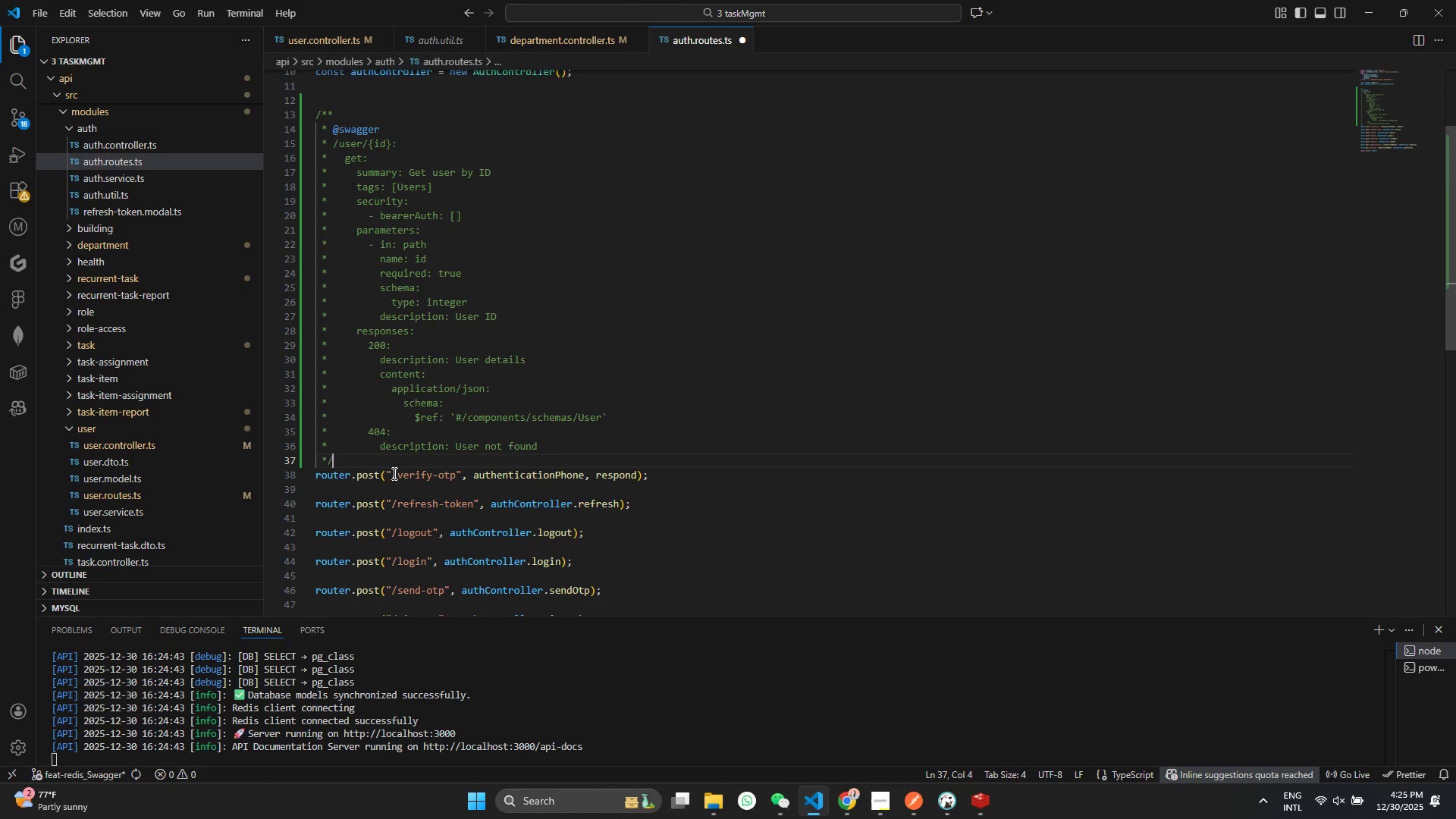 
left_click_drag(start_coordinate=[391, 473], to_coordinate=[458, 474])
 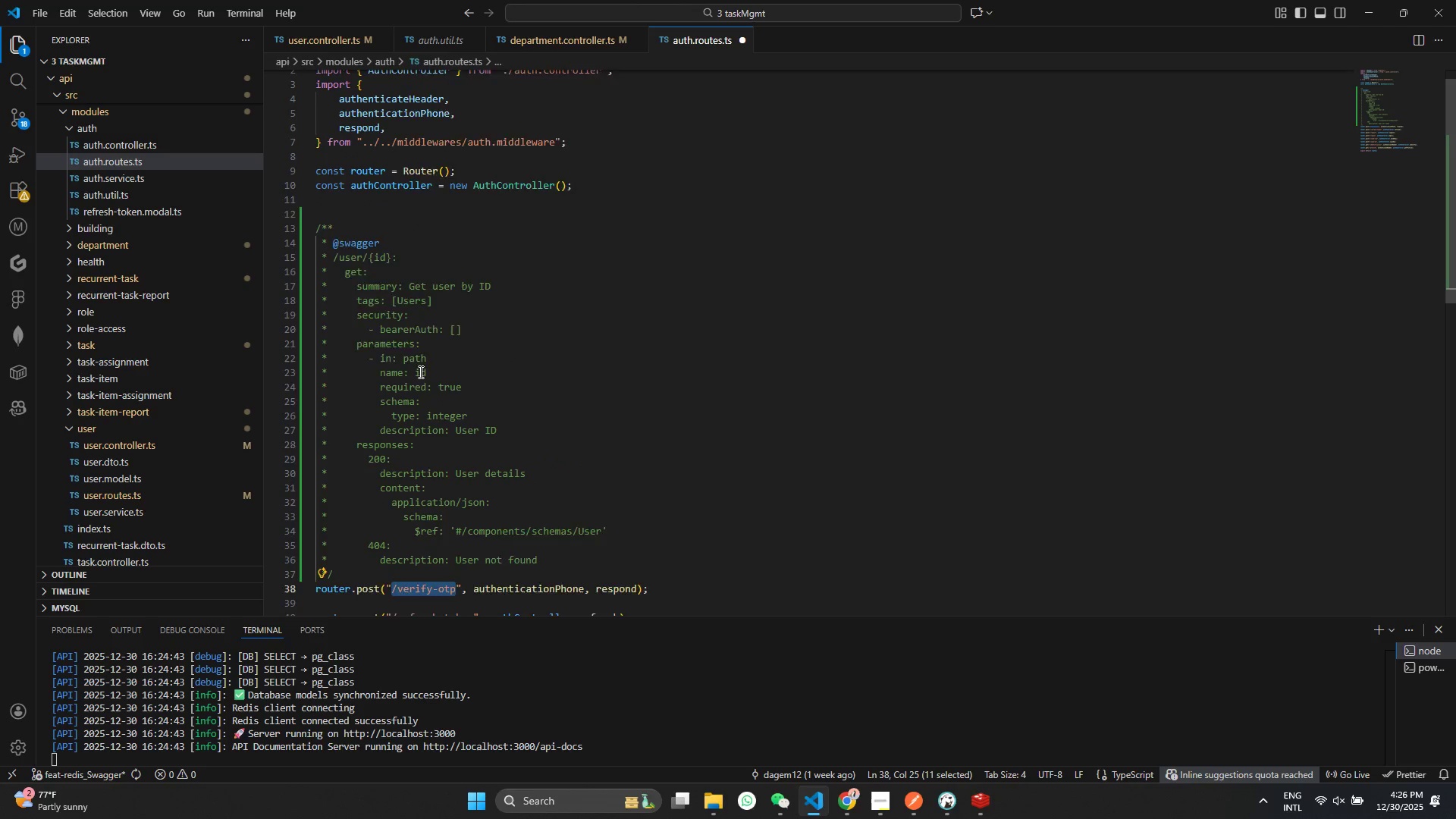 
key(Control+C)
 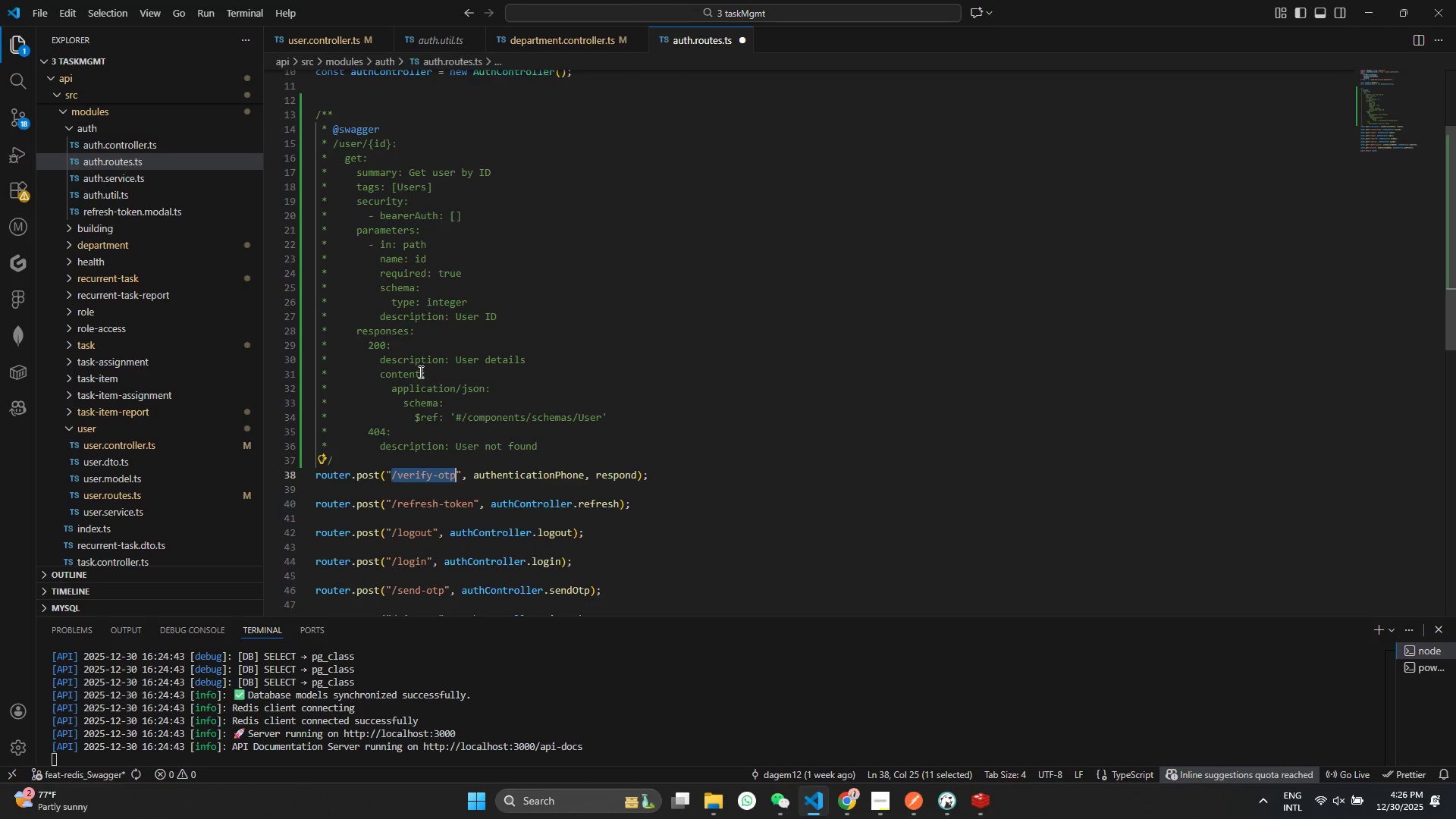 
scroll: coordinate [419, 372], scroll_direction: up, amount: 4.0
 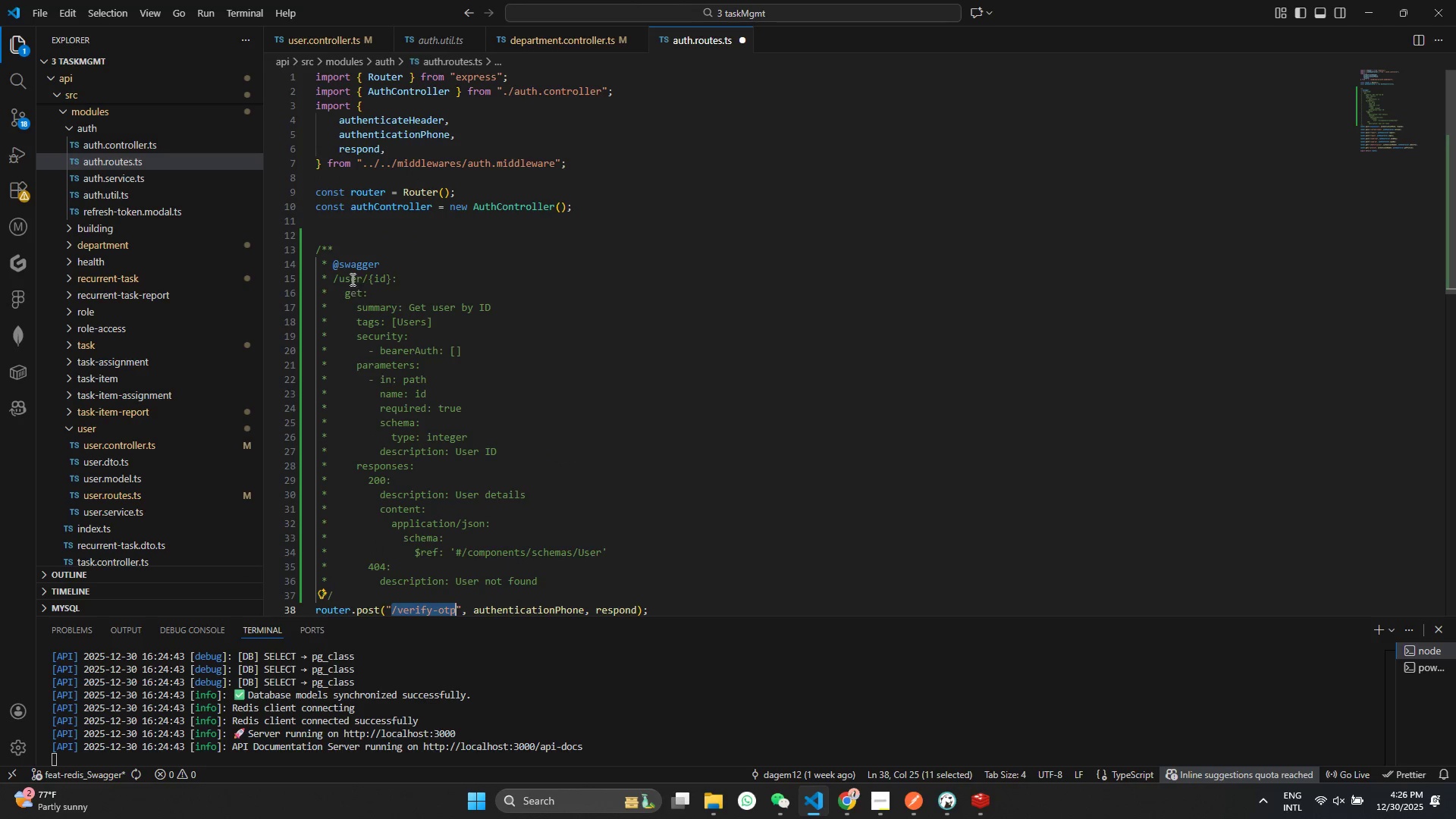 
double_click([350, 276])
 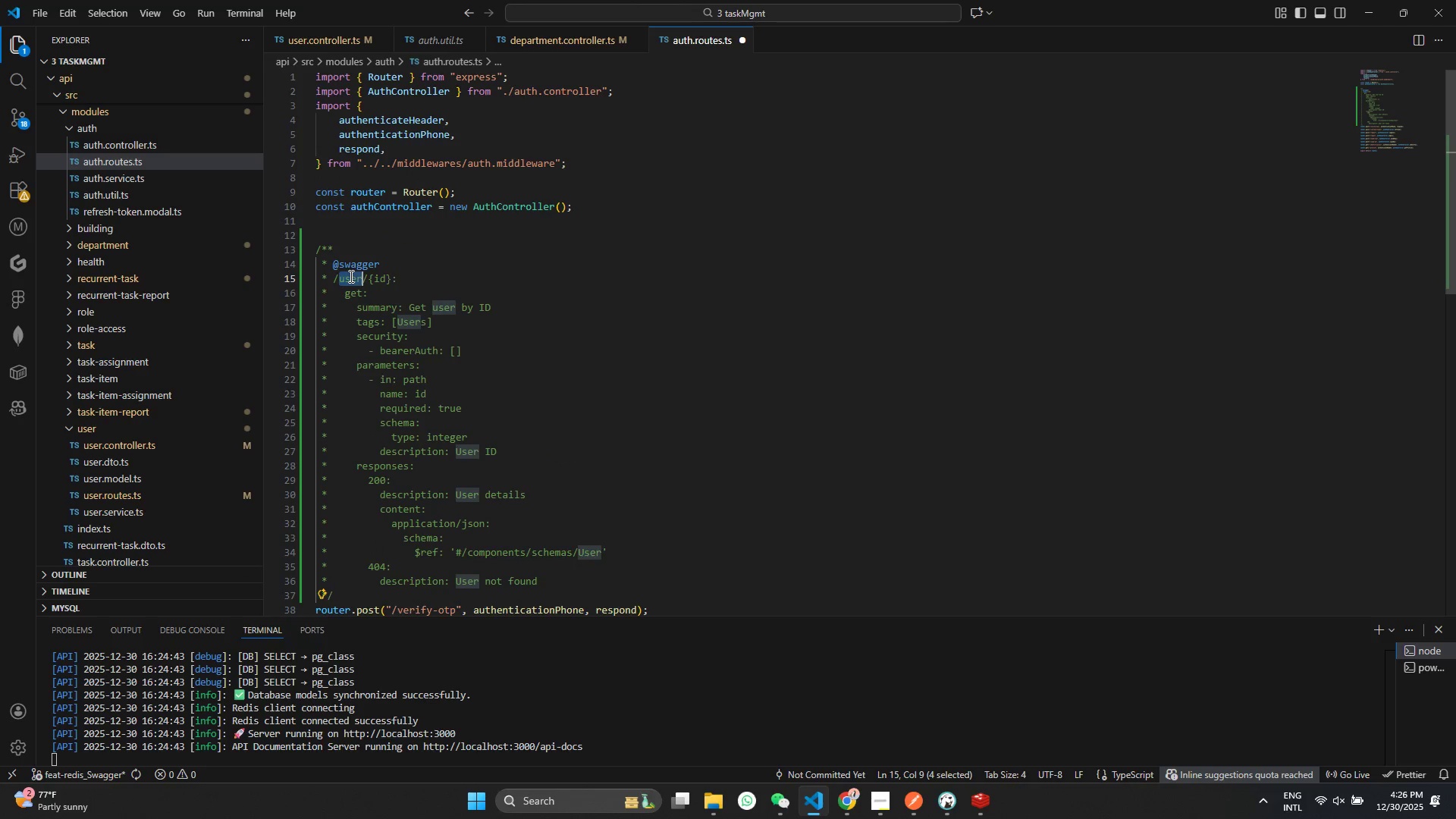 
type(auth)
 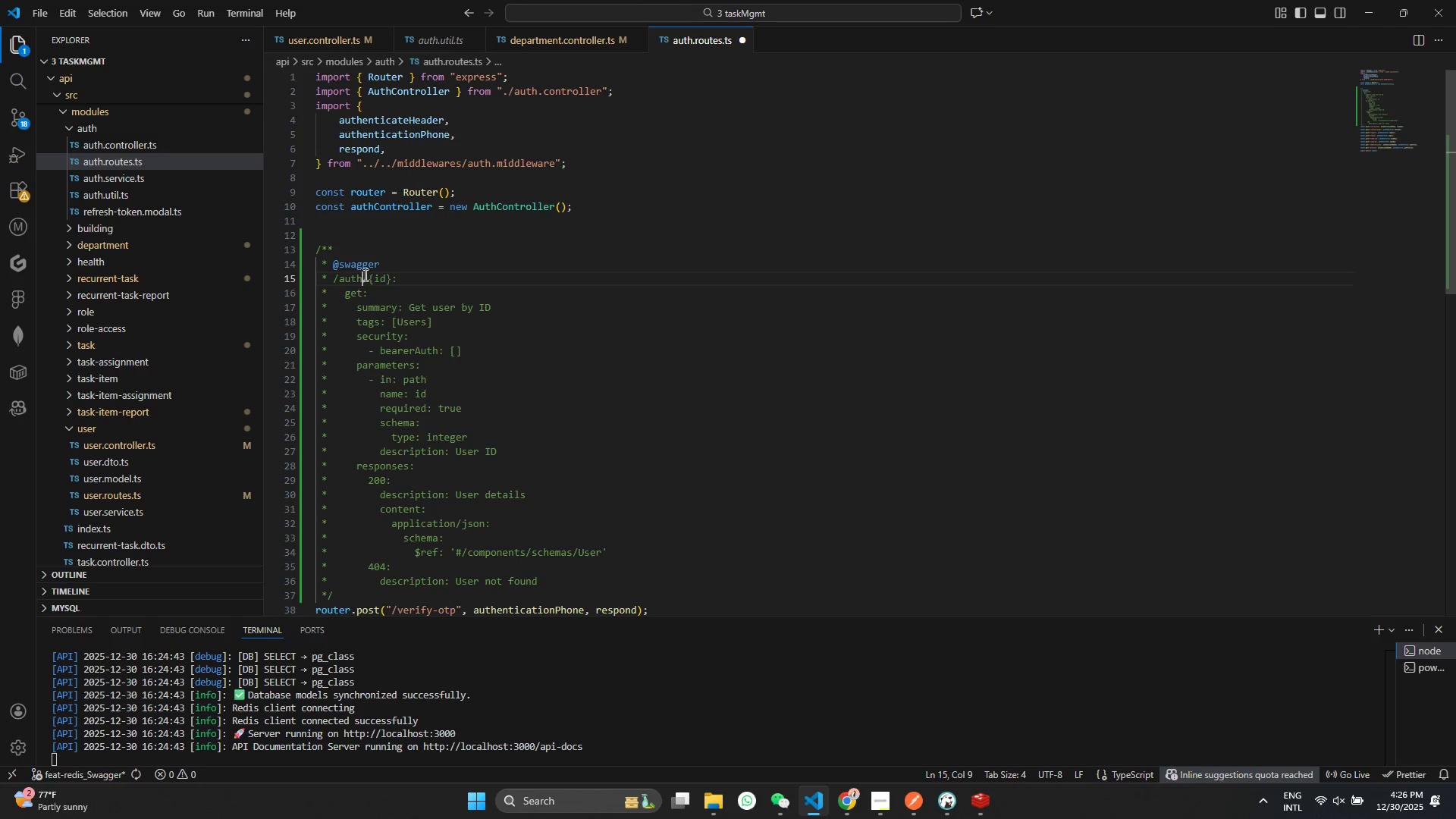 
left_click_drag(start_coordinate=[369, 277], to_coordinate=[391, 276])
 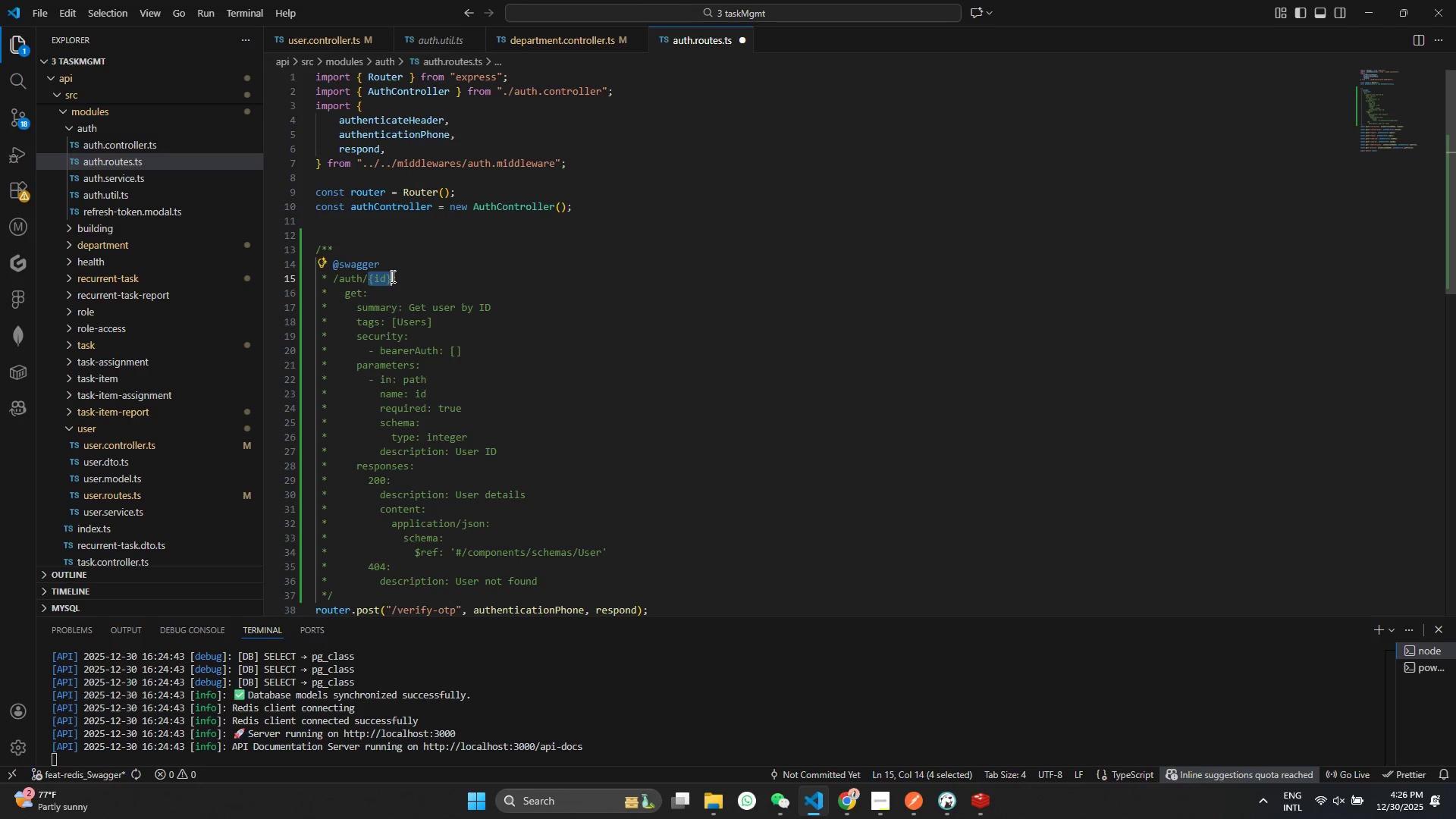 
key(Control+ControlLeft)
 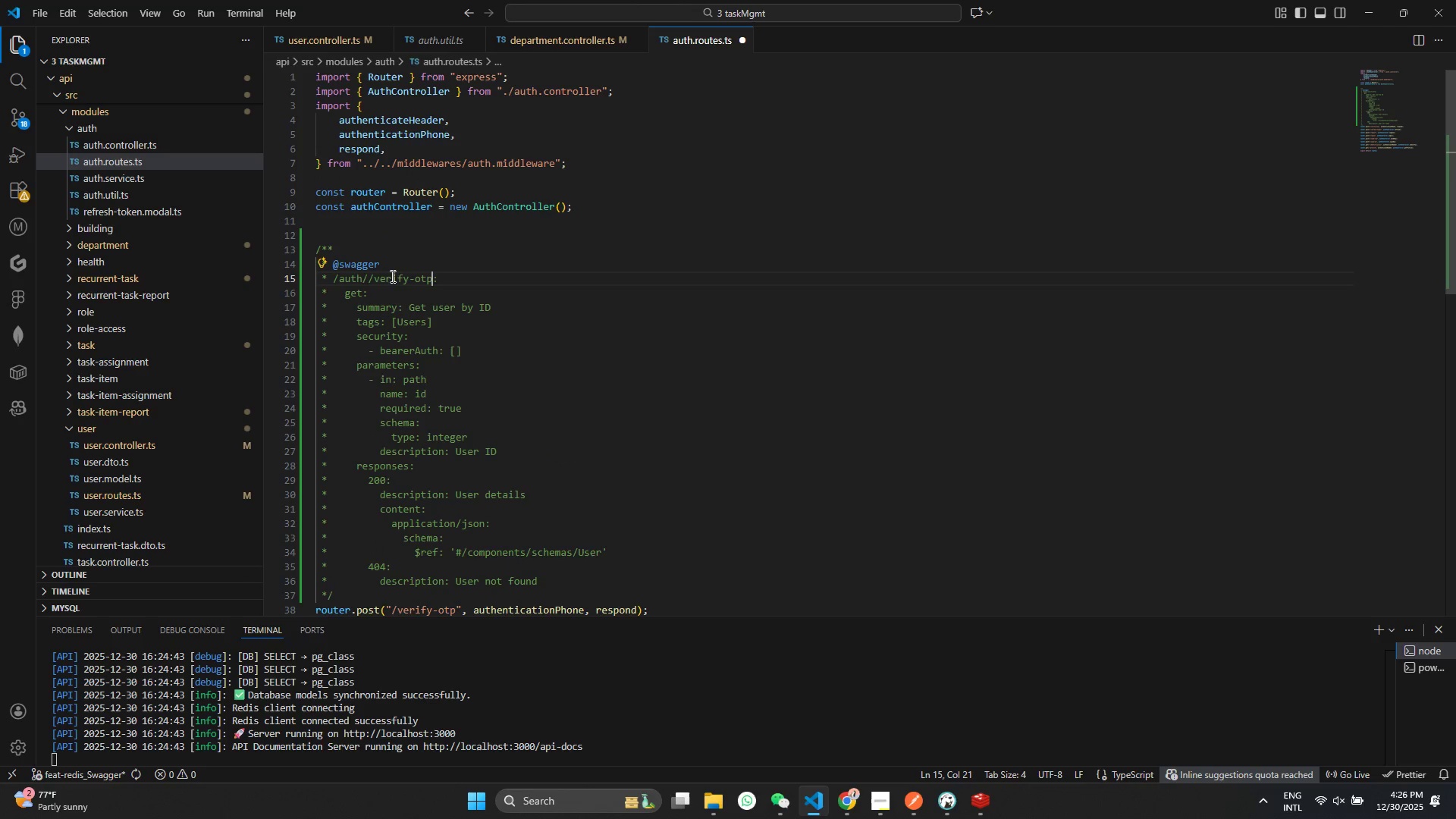 
key(Control+V)
 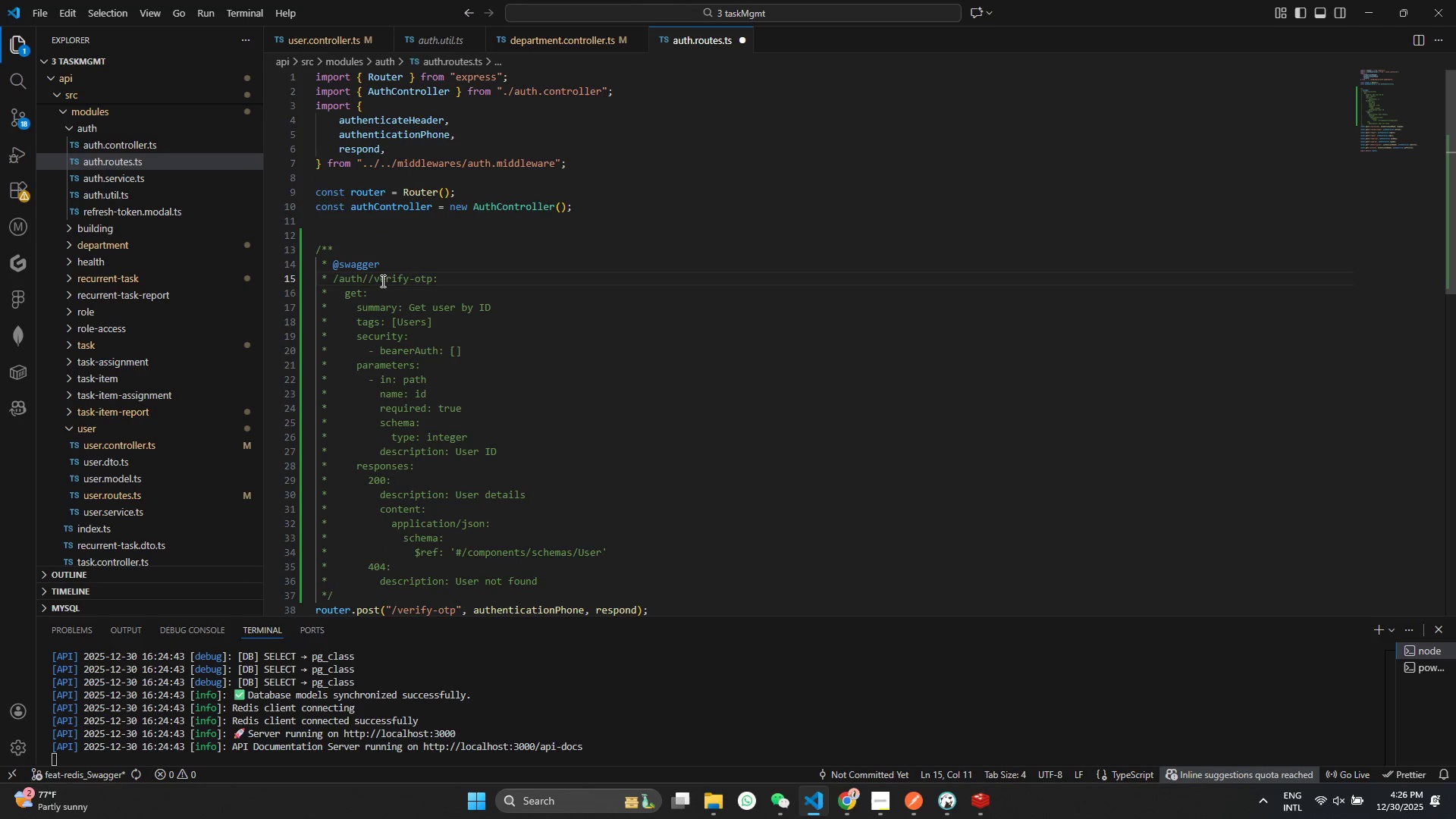 
key(Backspace)
 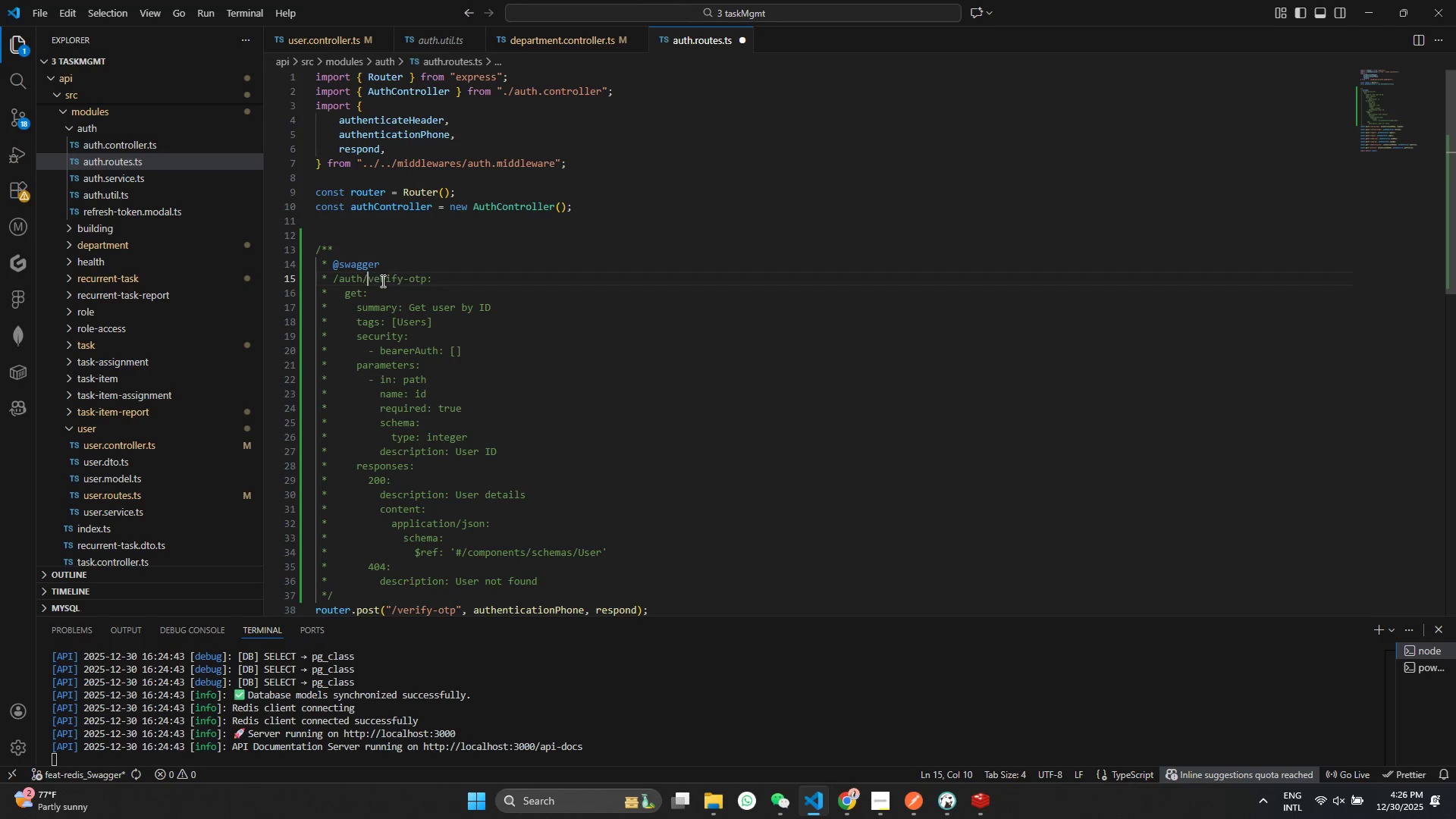 
key(Control+ControlLeft)
 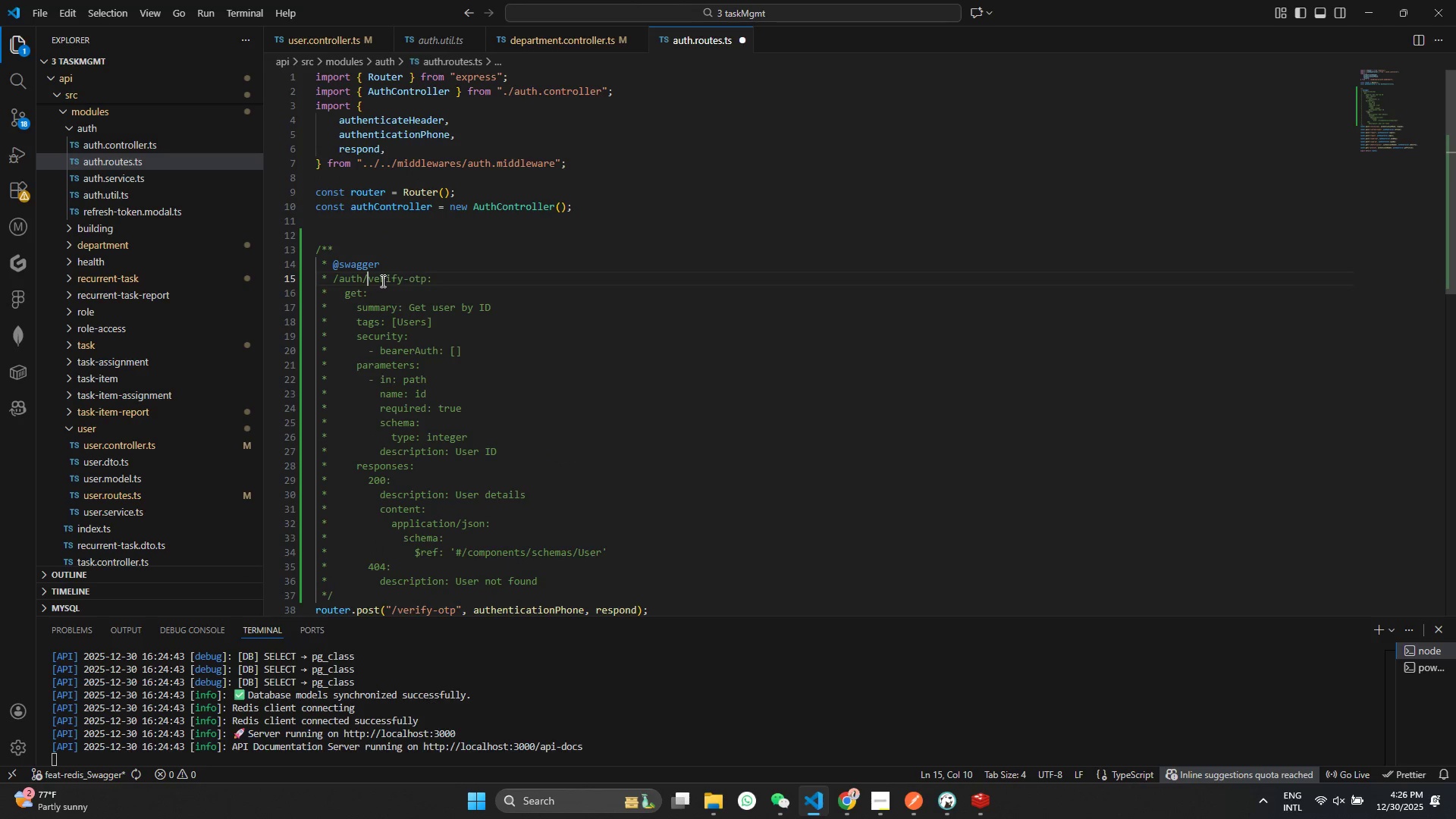 
key(Control+S)
 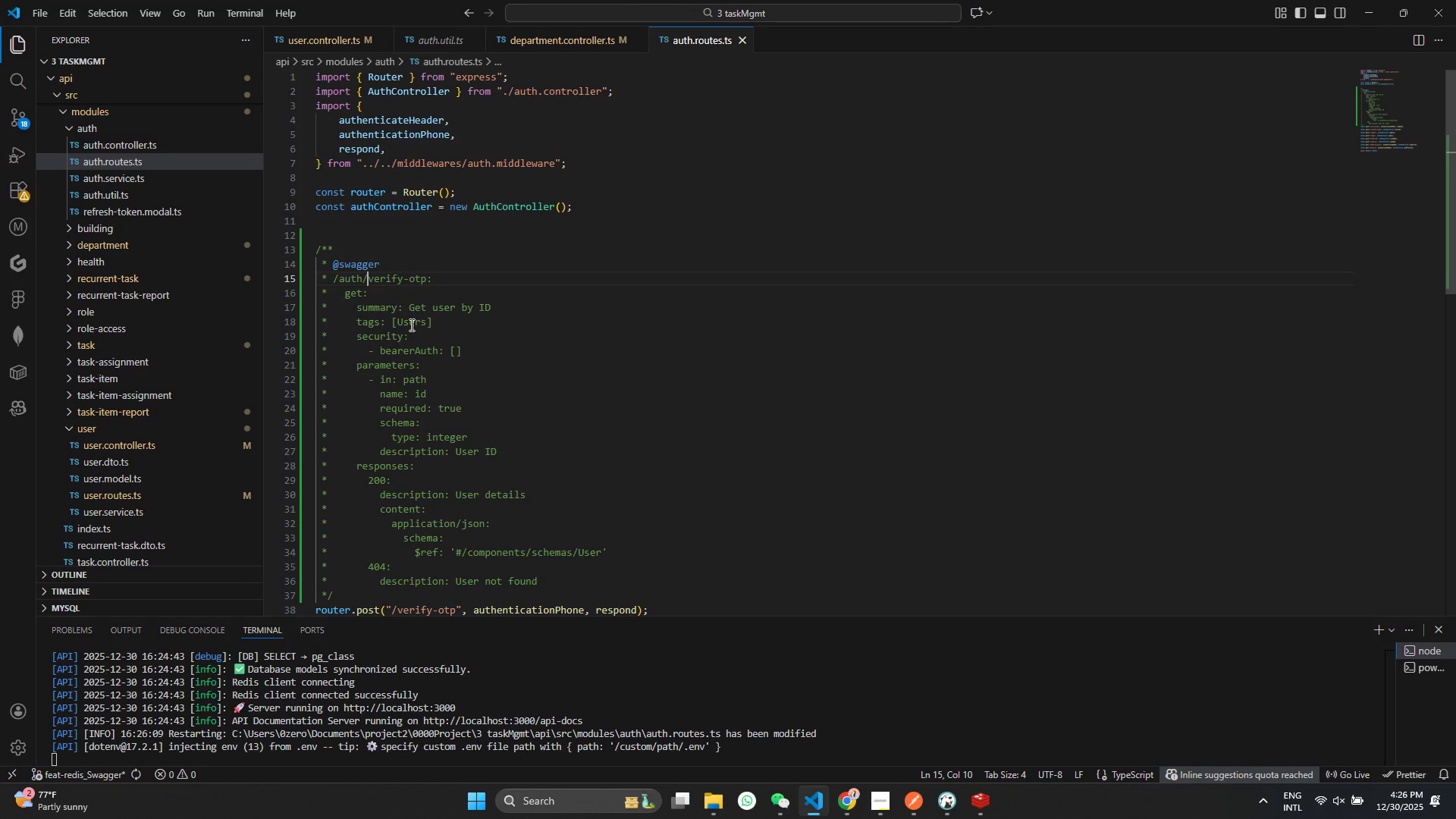 
double_click([413, 322])
 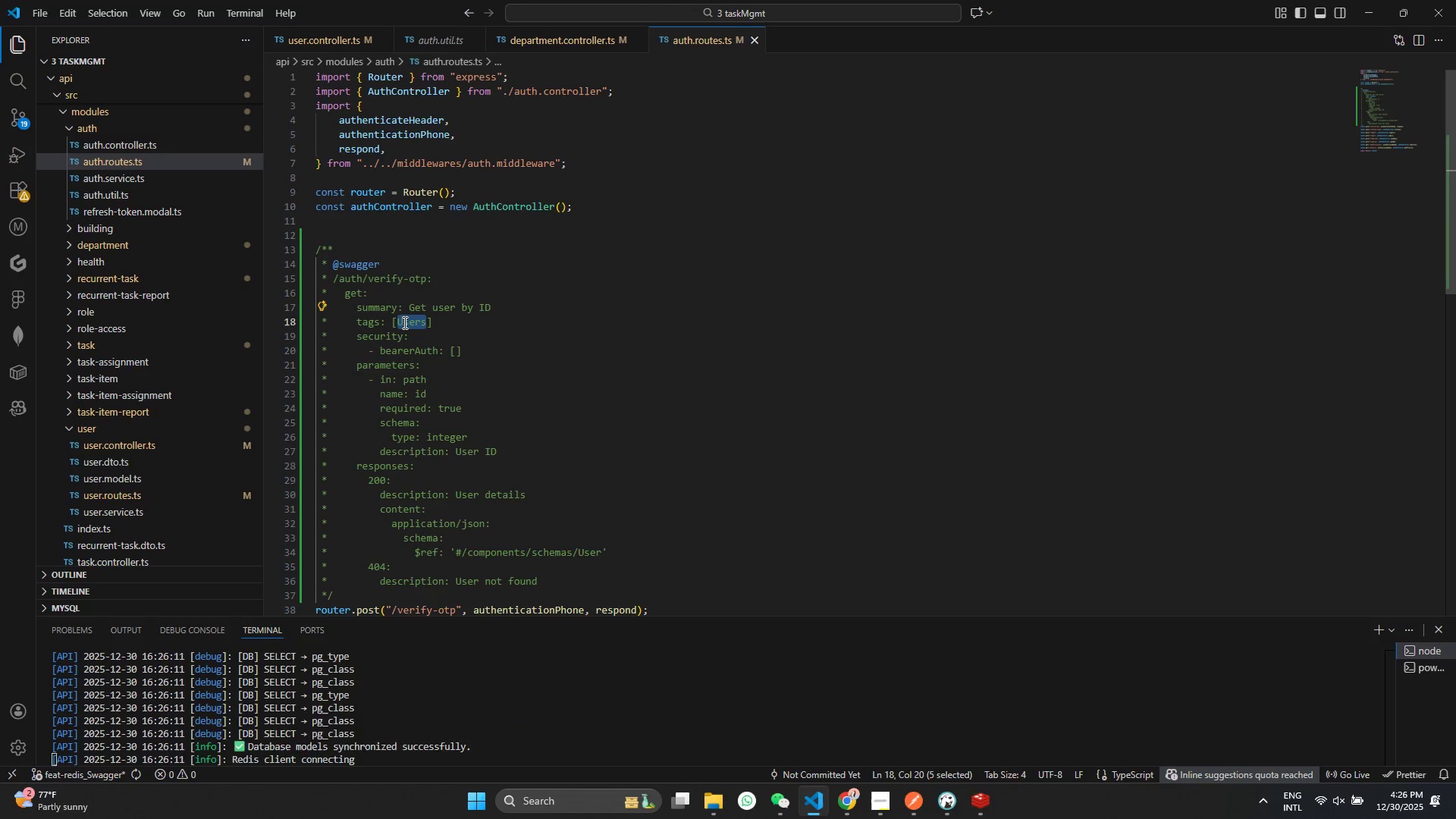 
type(Auth)
 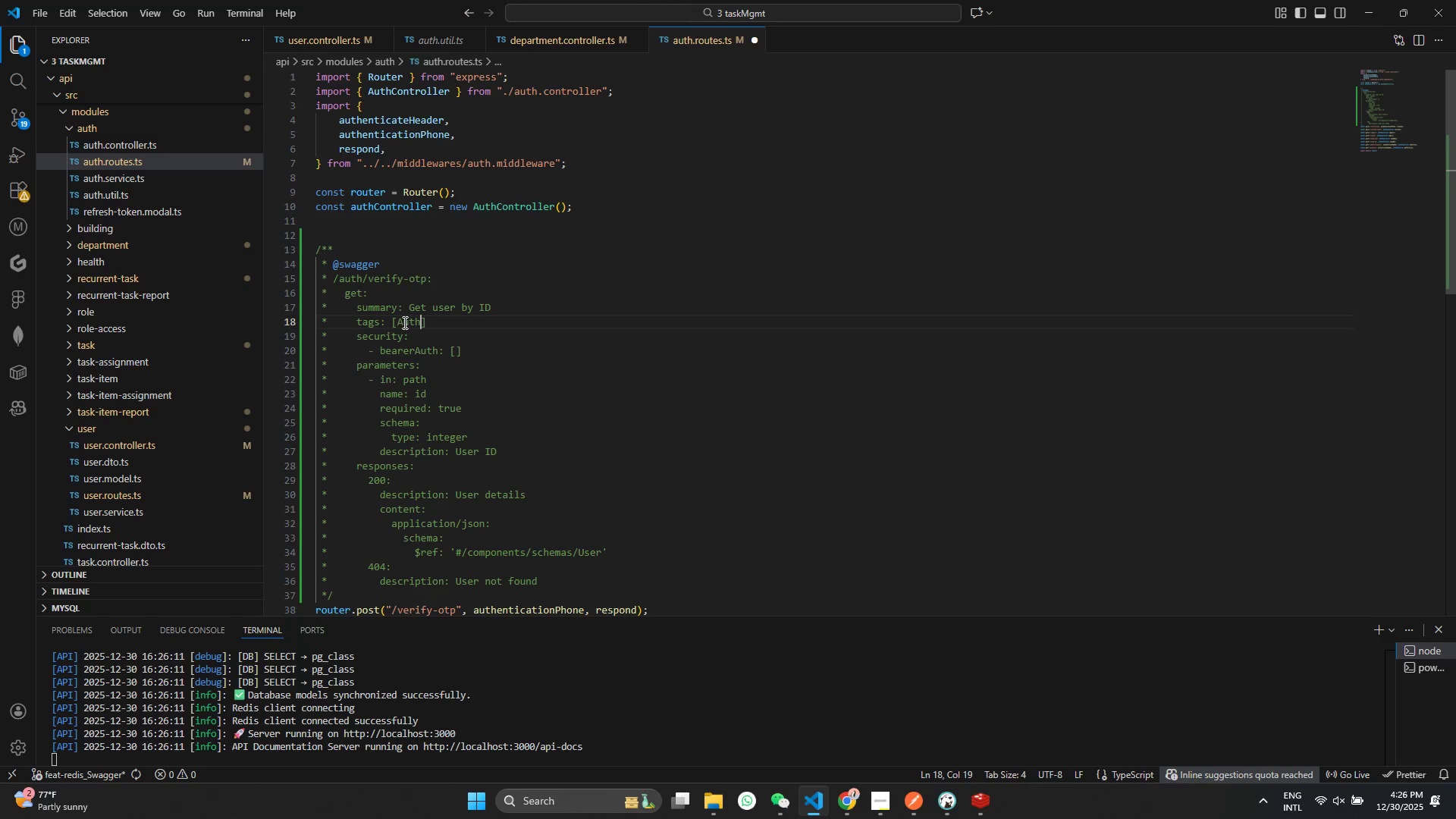 
key(Control+ControlLeft)
 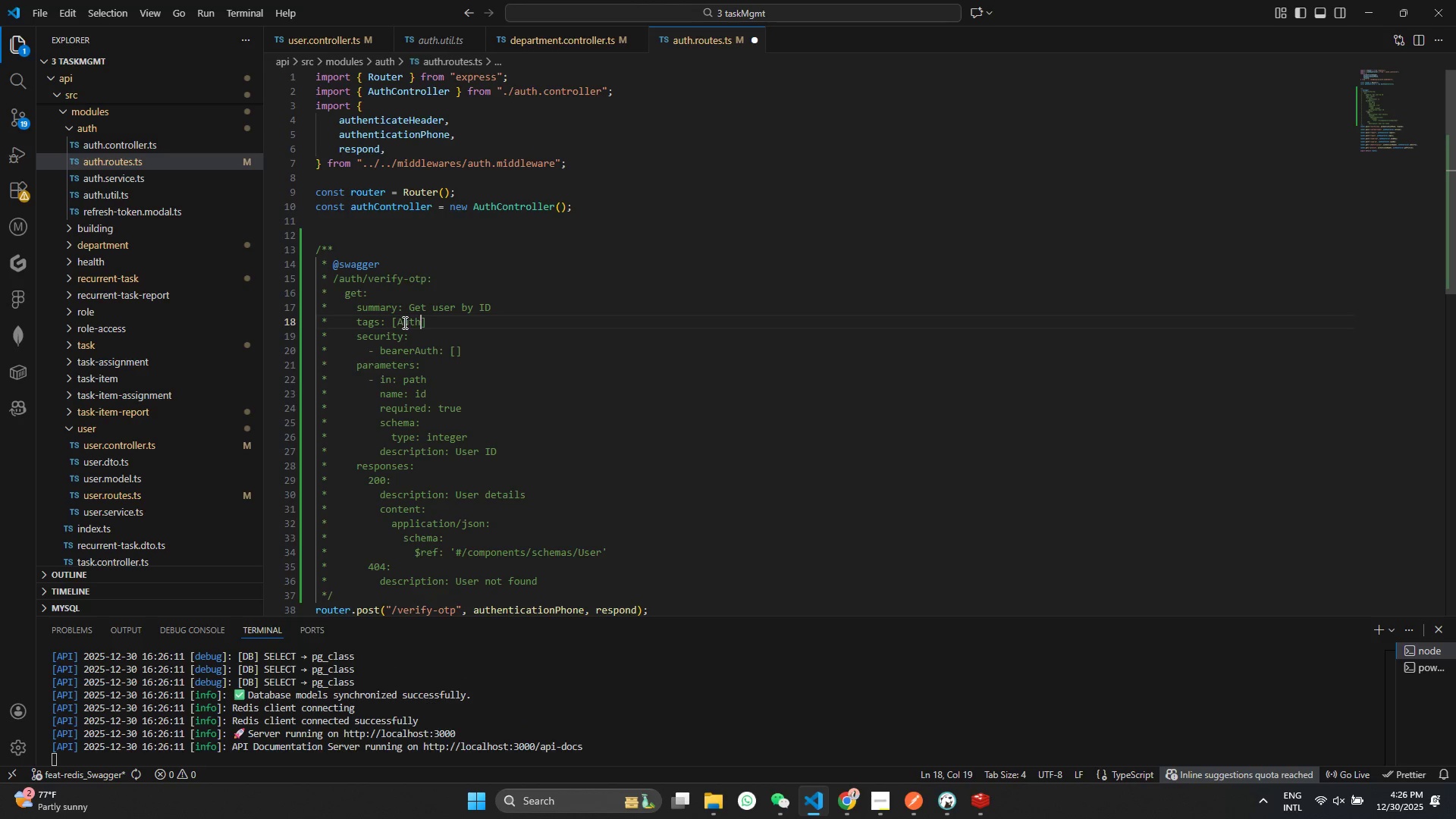 
key(Control+S)
 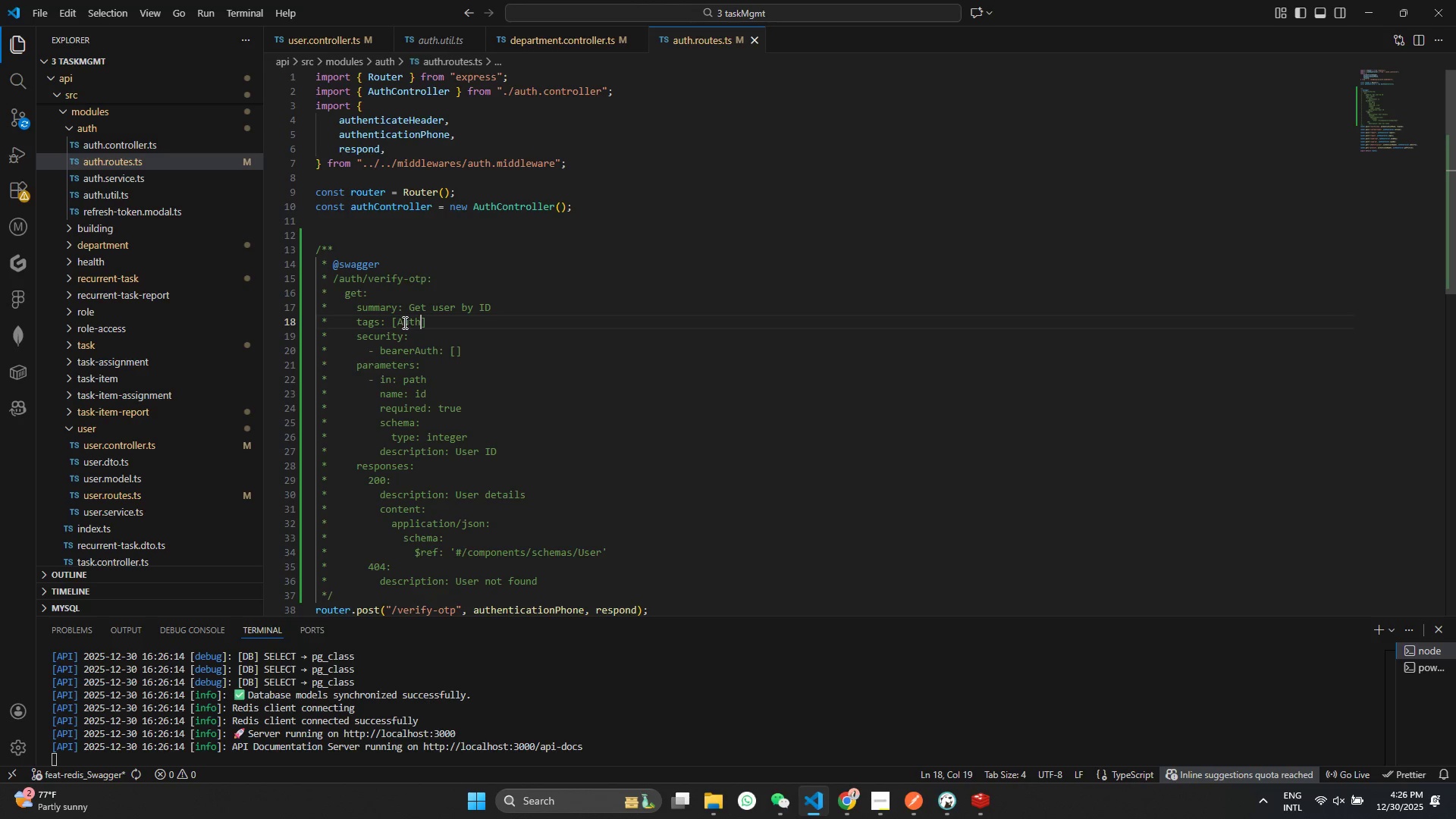 
wait(5.08)
 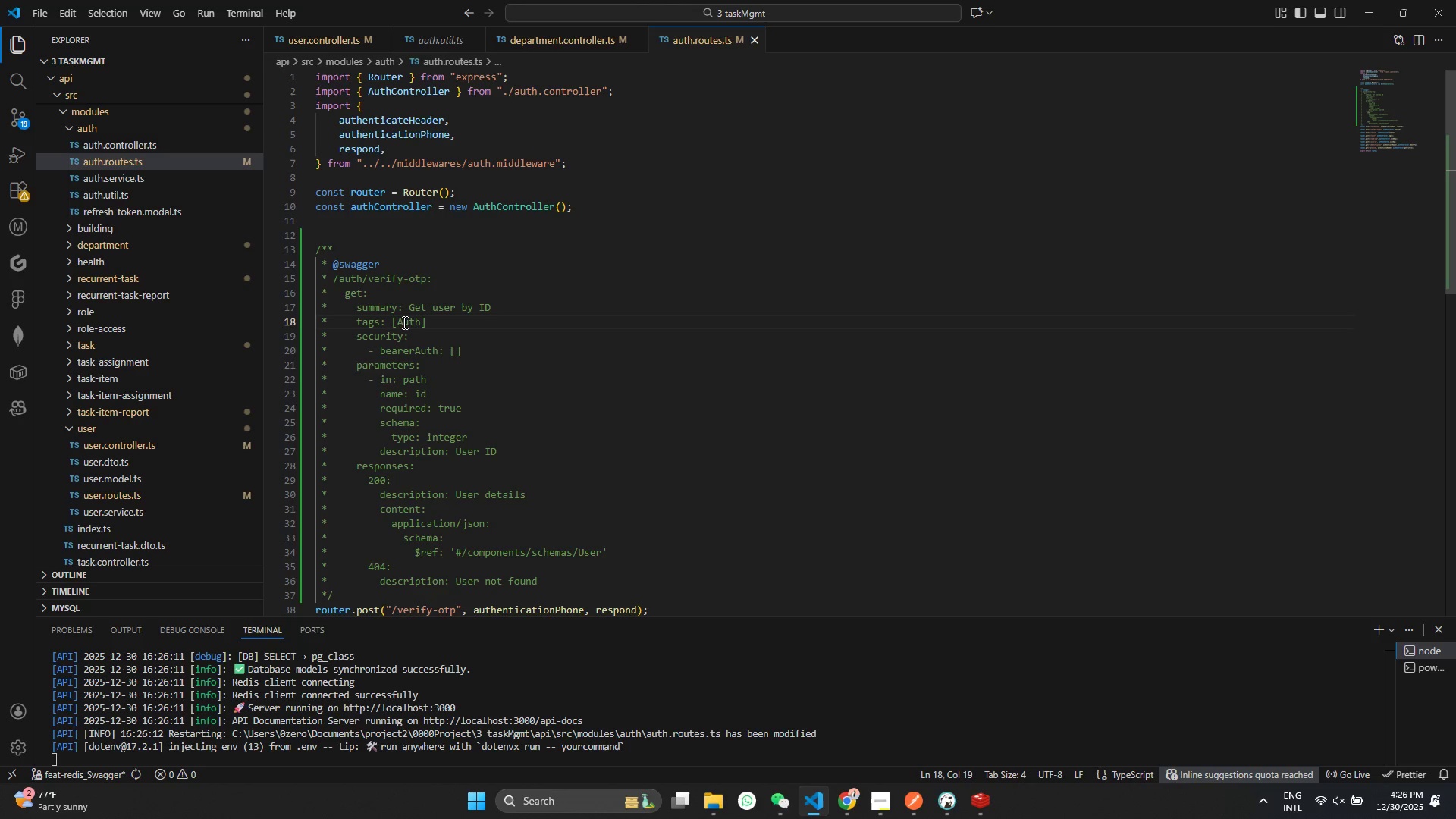 
left_click_drag(start_coordinate=[406, 303], to_coordinate=[525, 303])
 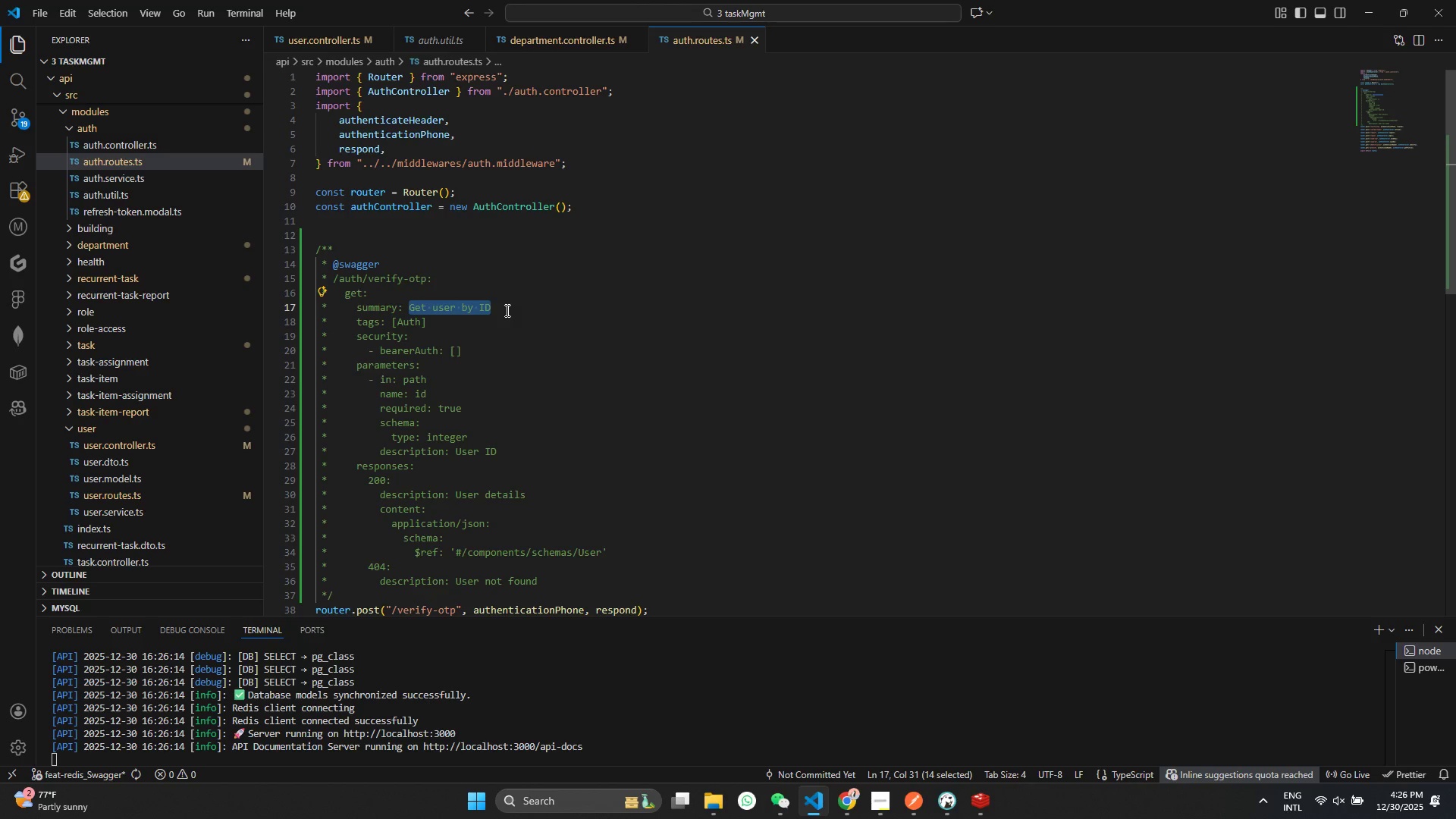 
type(Verify OTP )
key(Backspace)
type(())
 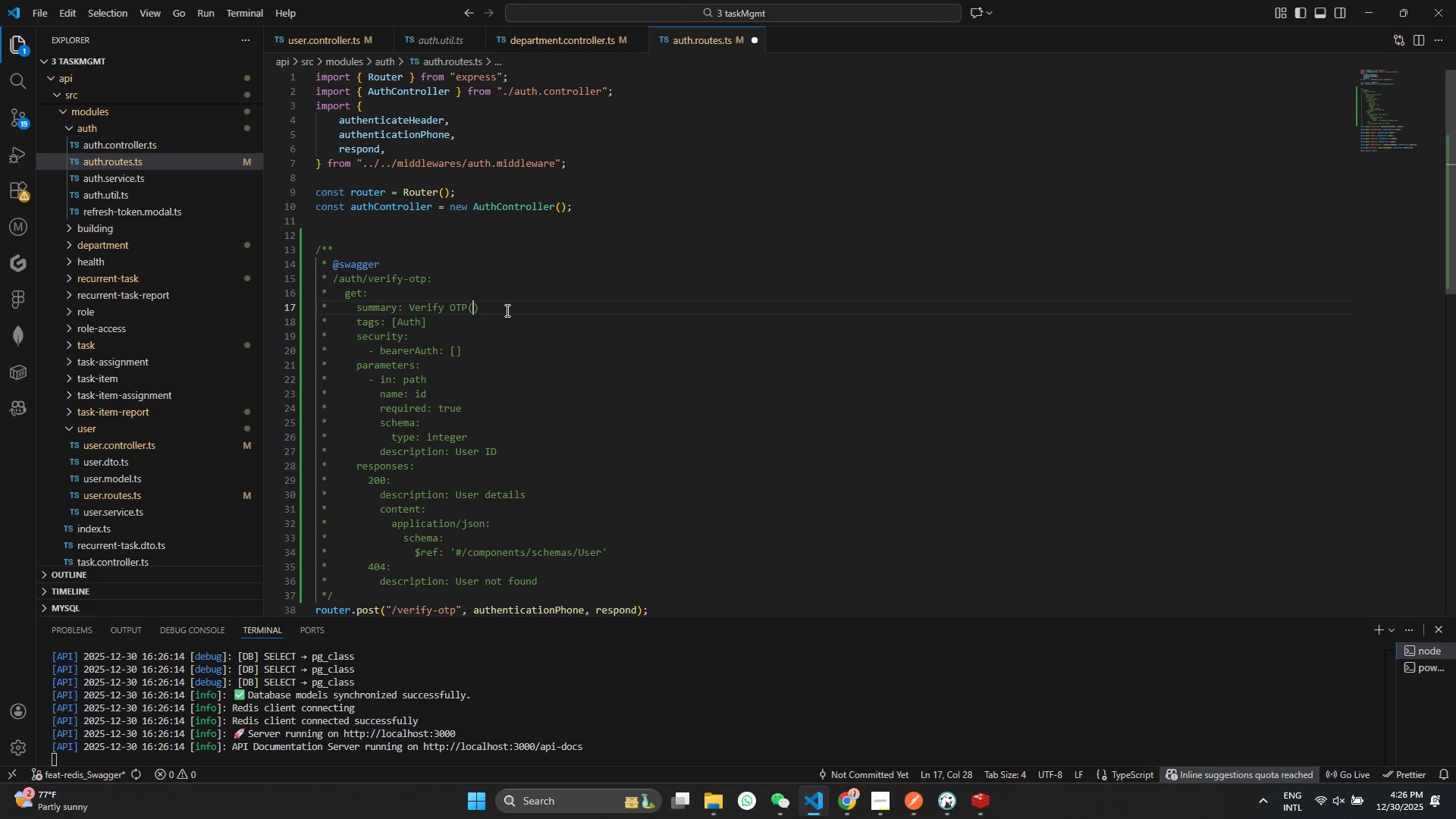 
 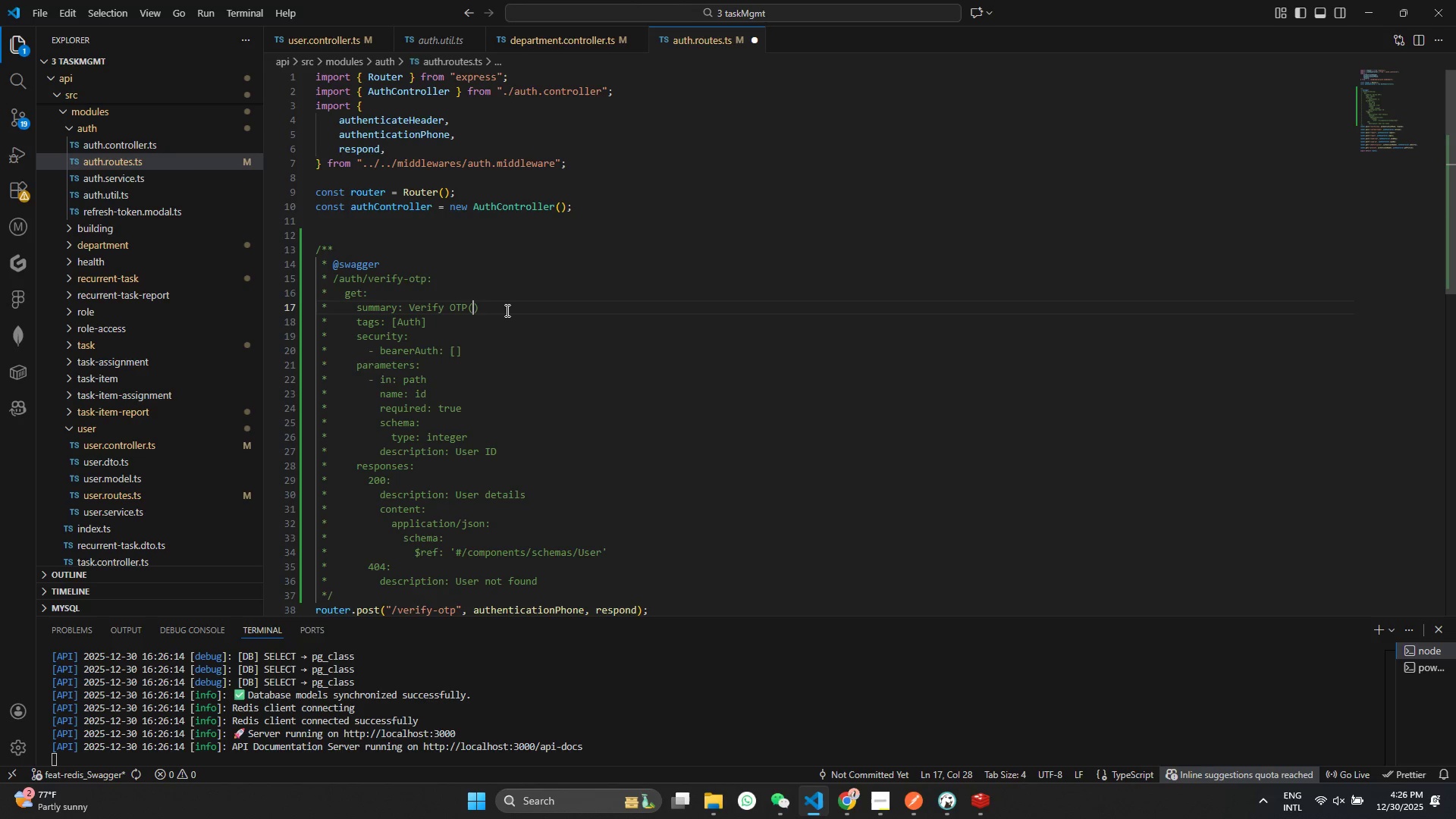 
key(ArrowLeft)
 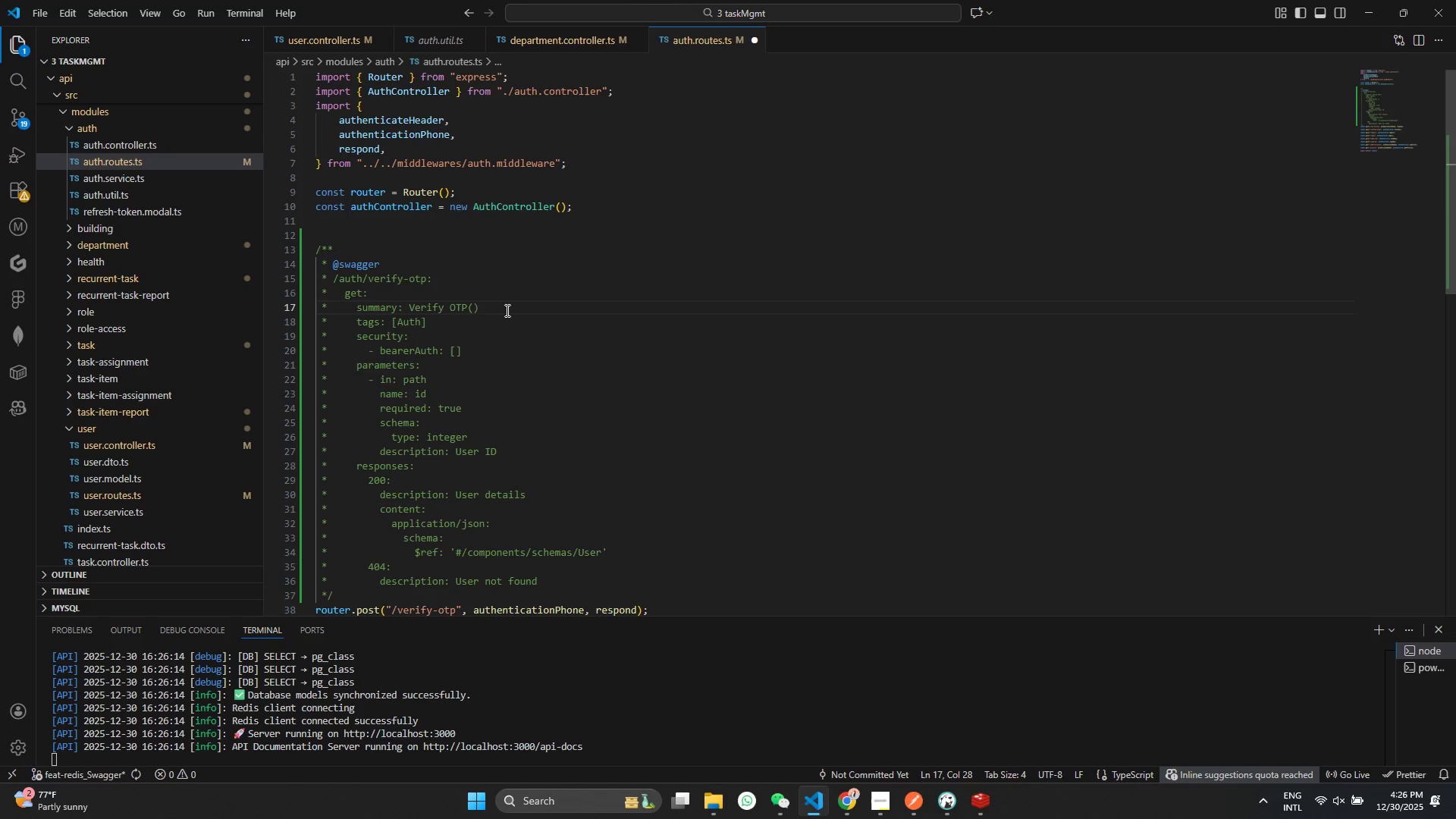 
type(handled by middleware)
 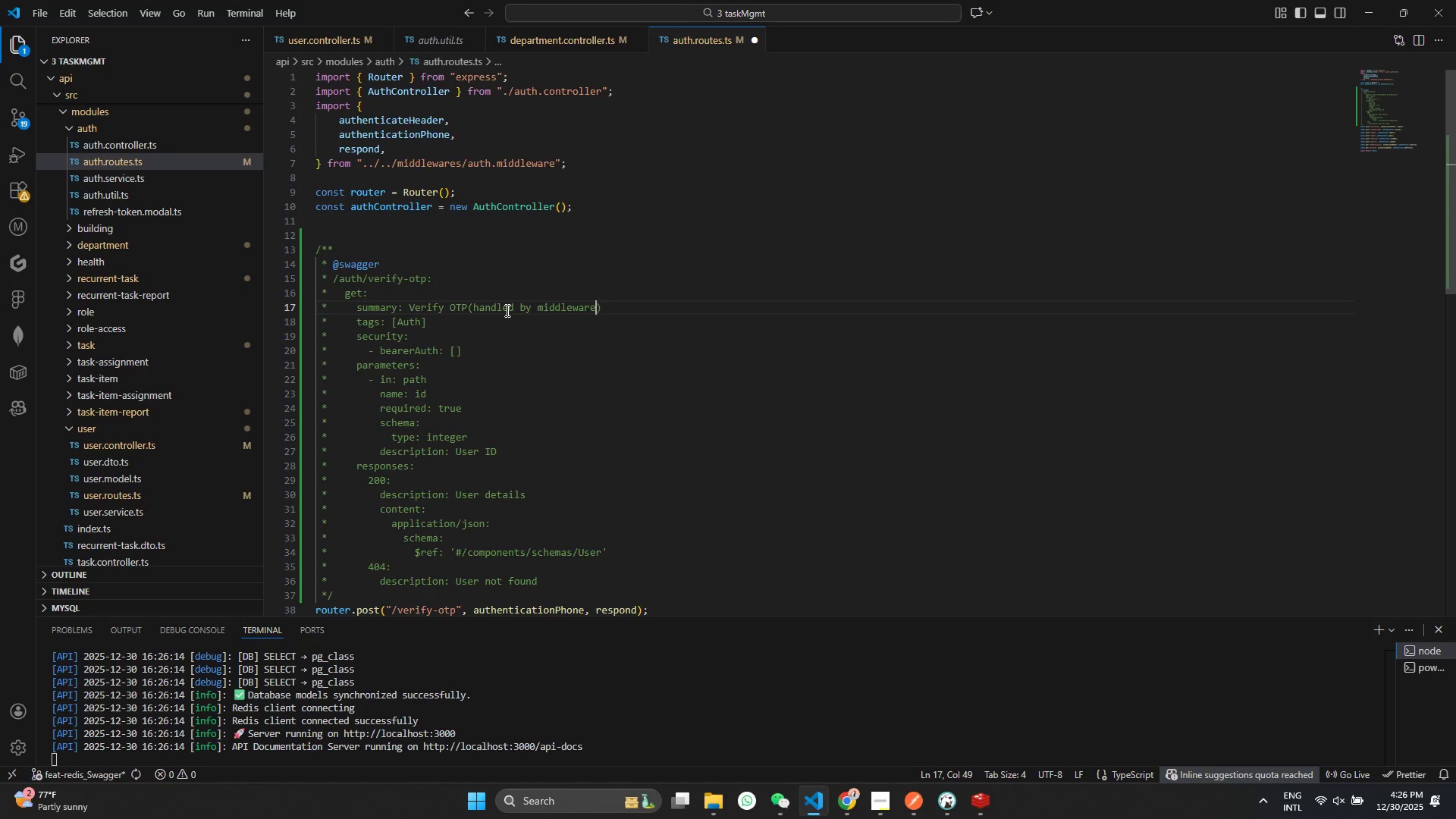 
key(Control+ControlLeft)
 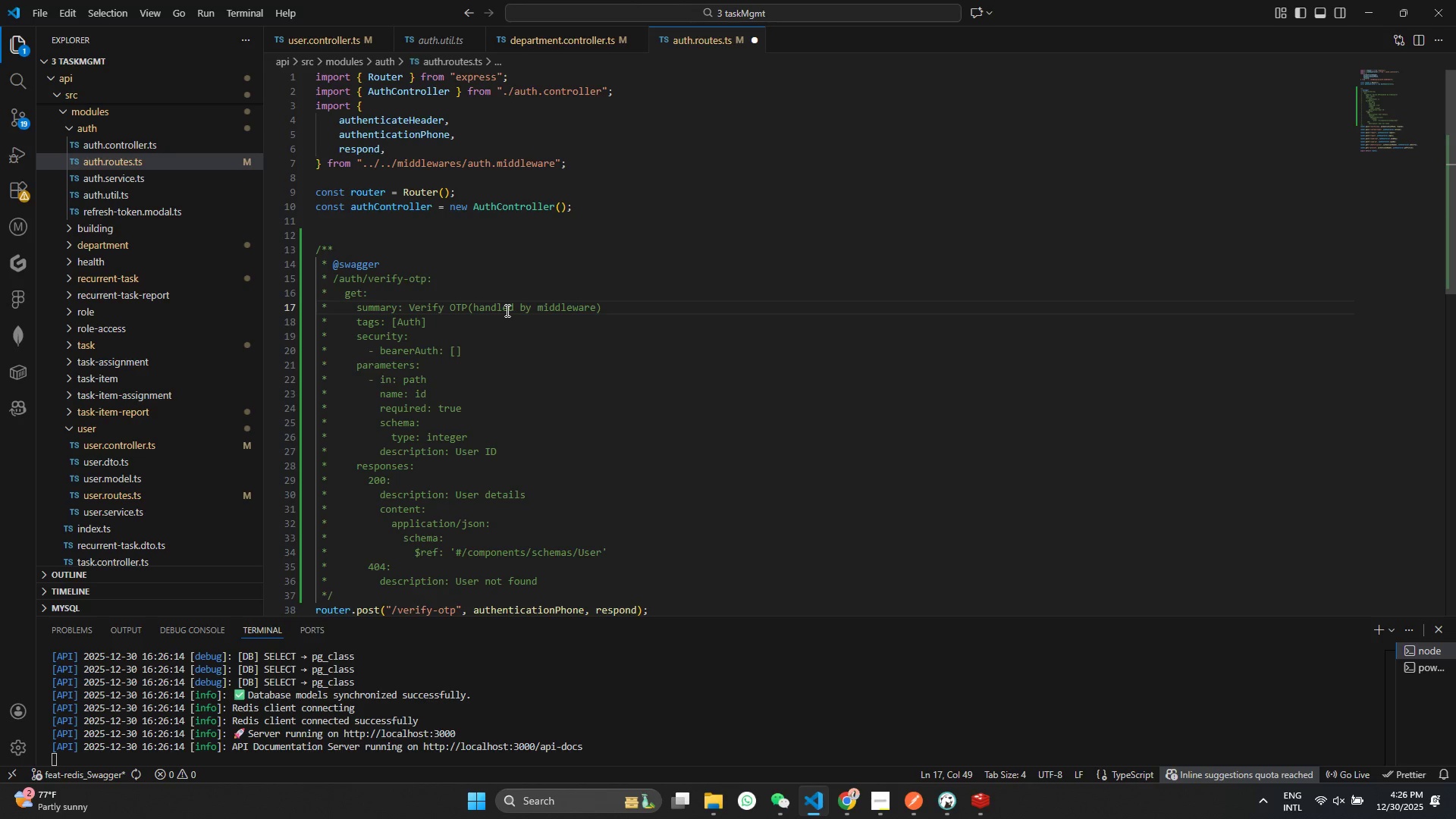 
key(Control+S)
 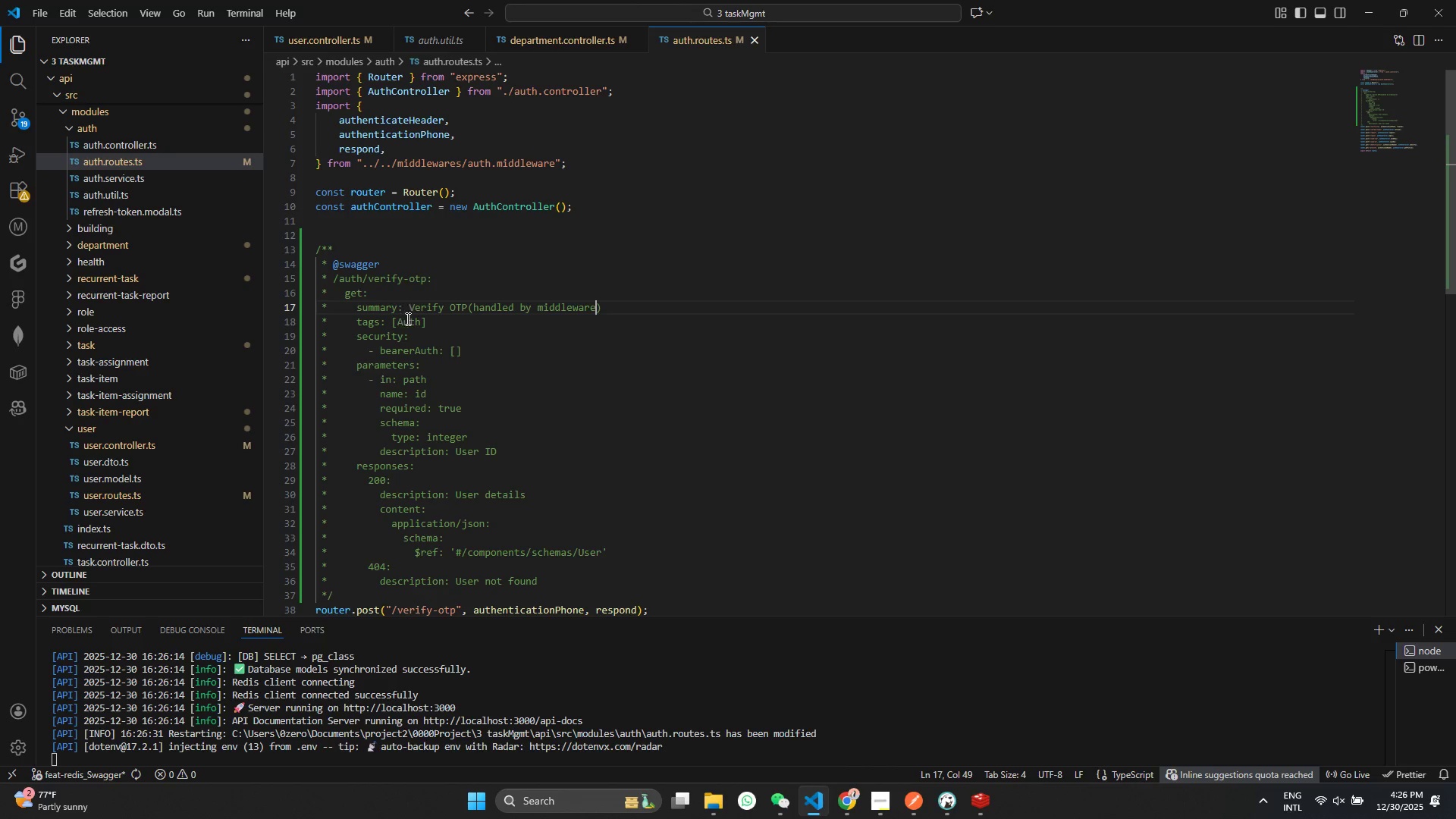 
left_click([421, 319])
 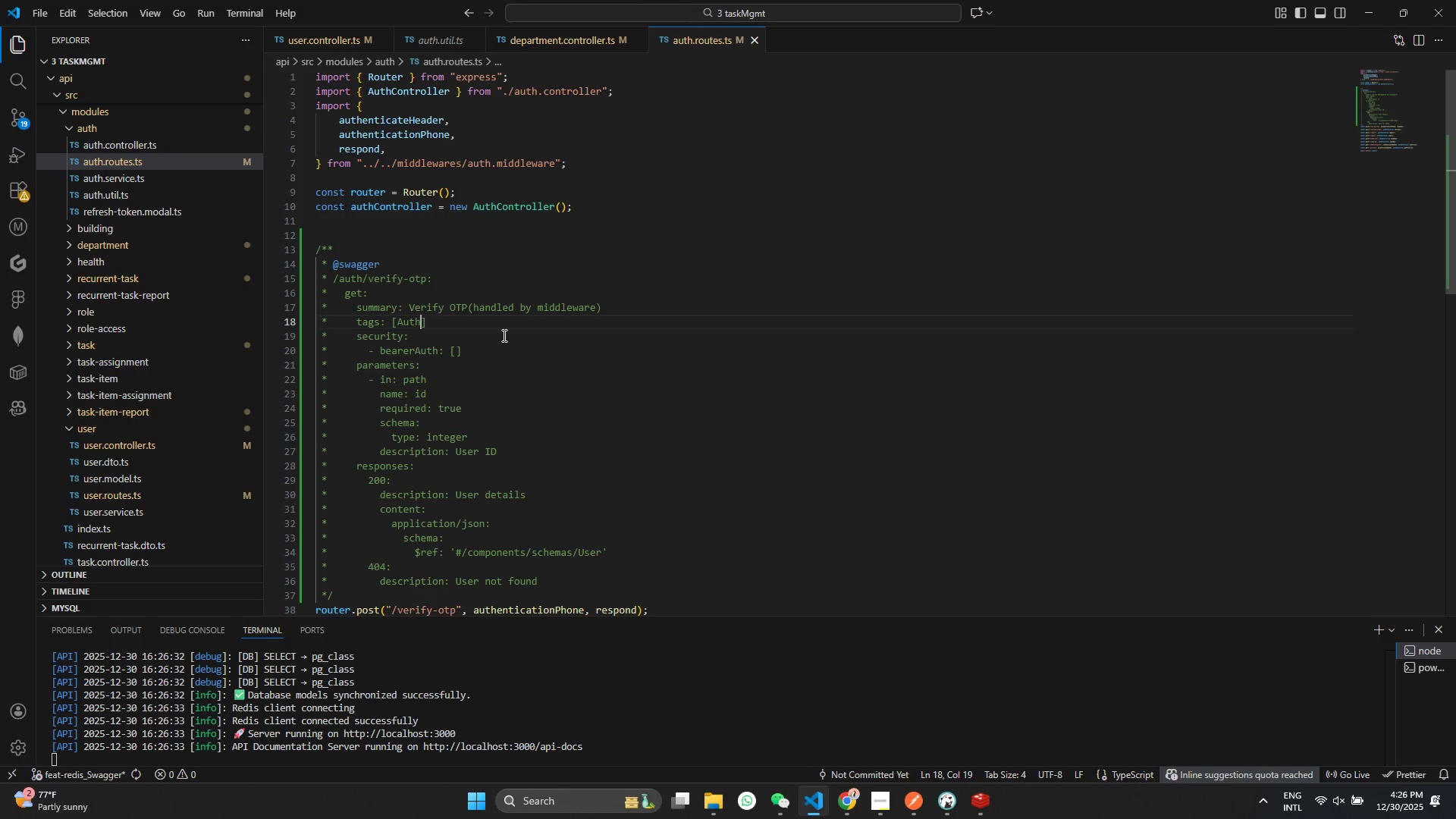 
type(entication)
 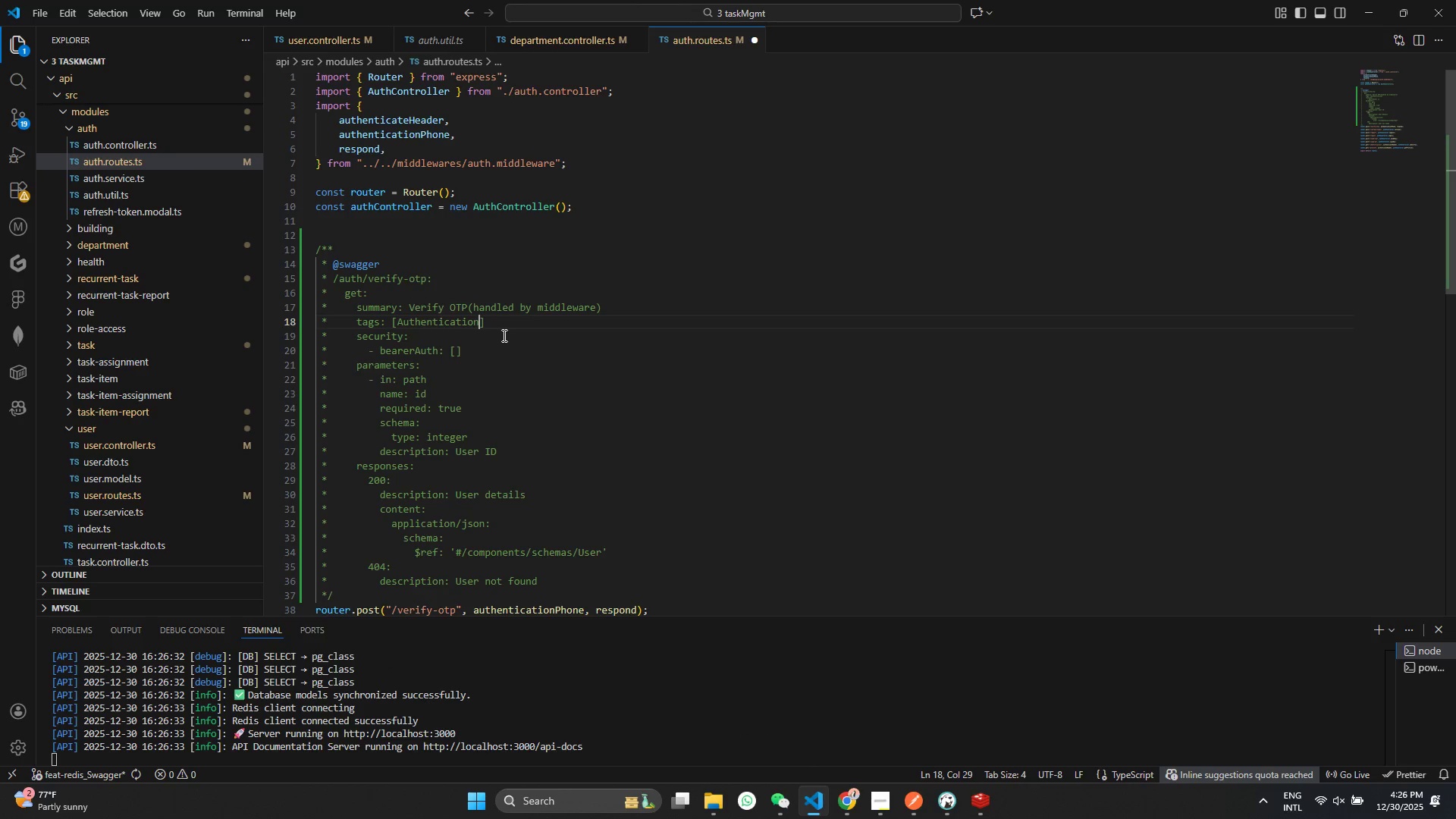 
key(Control+ControlLeft)
 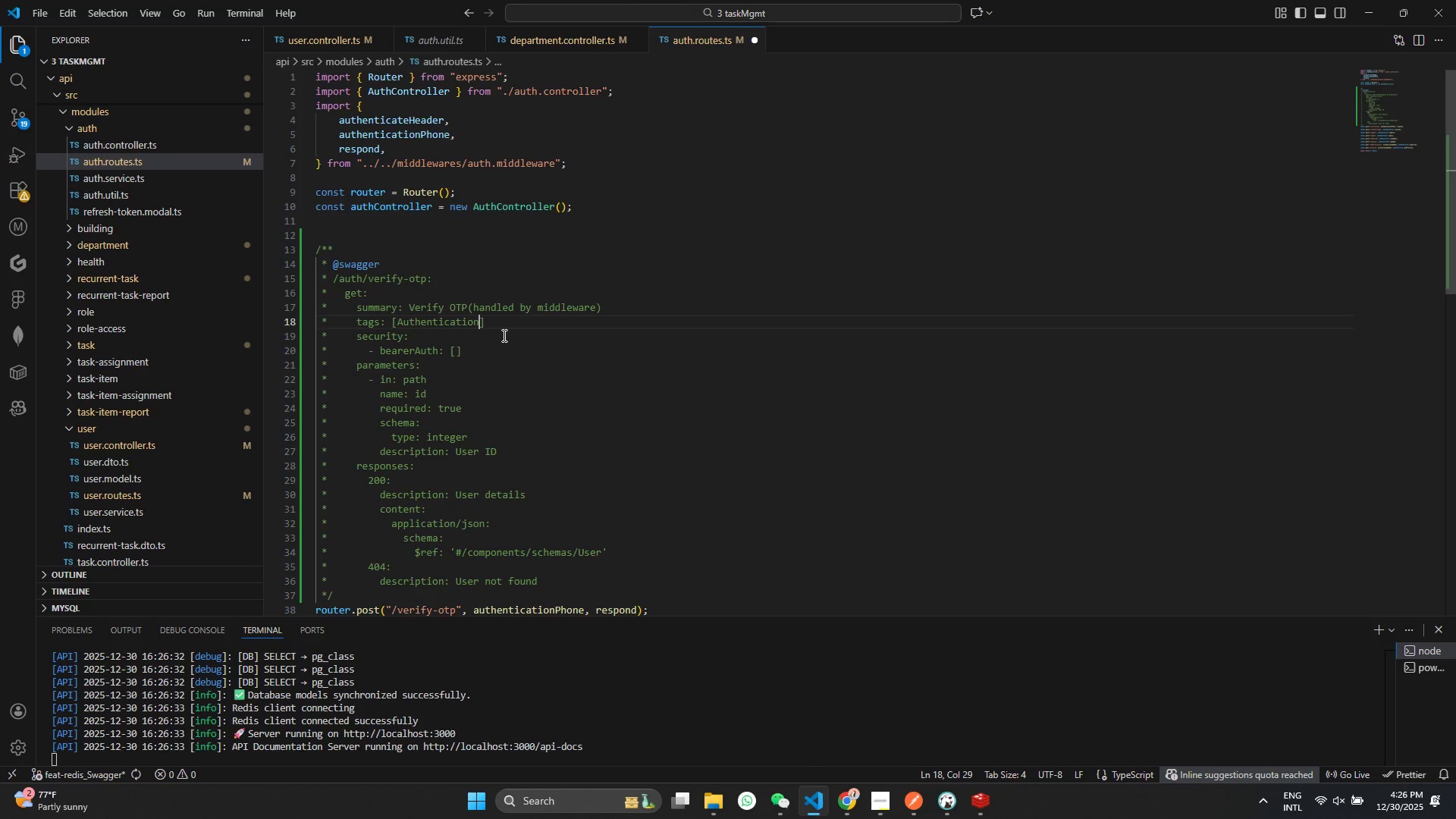 
key(Control+S)
 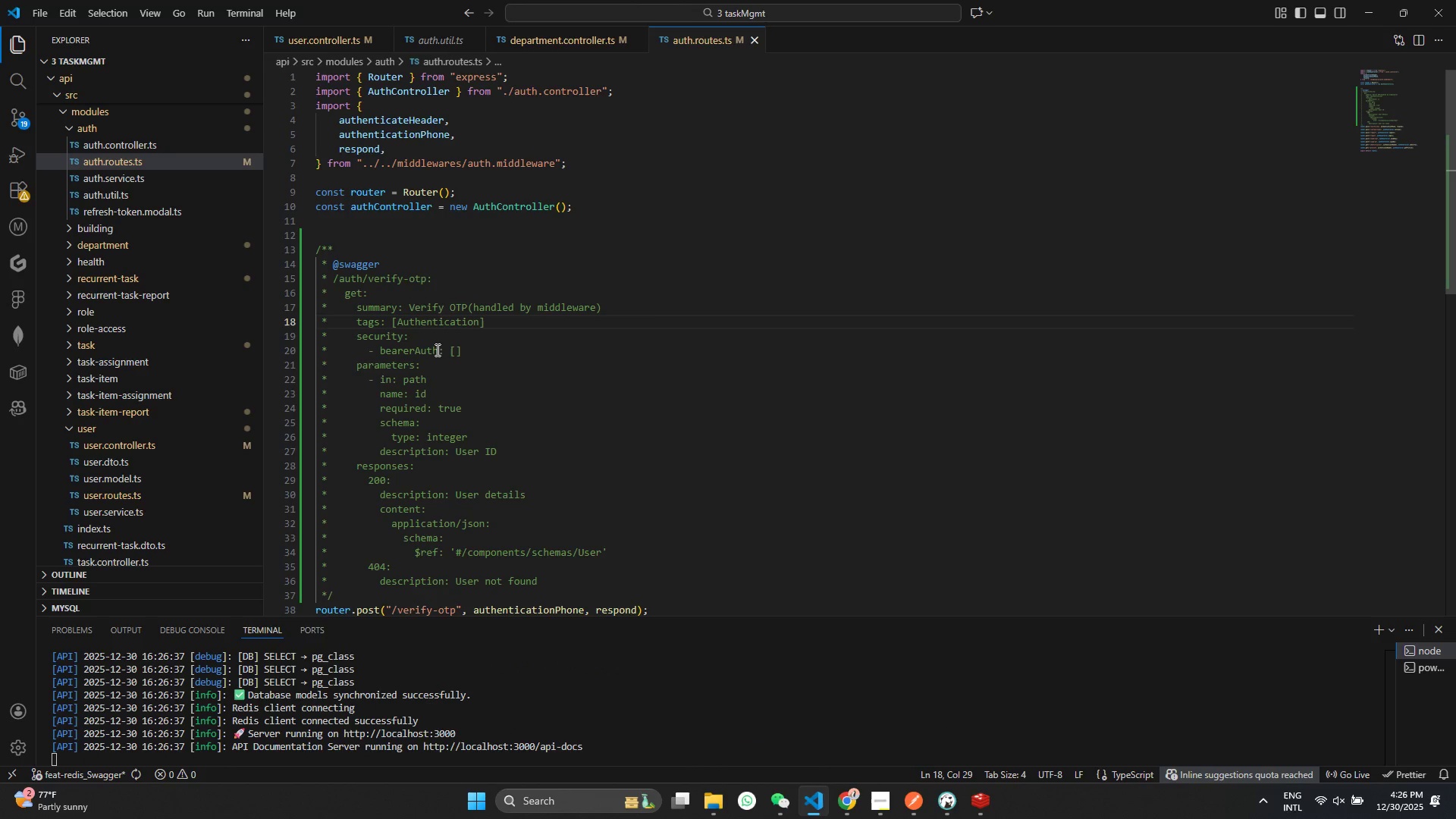 
left_click_drag(start_coordinate=[487, 356], to_coordinate=[100, 342])
 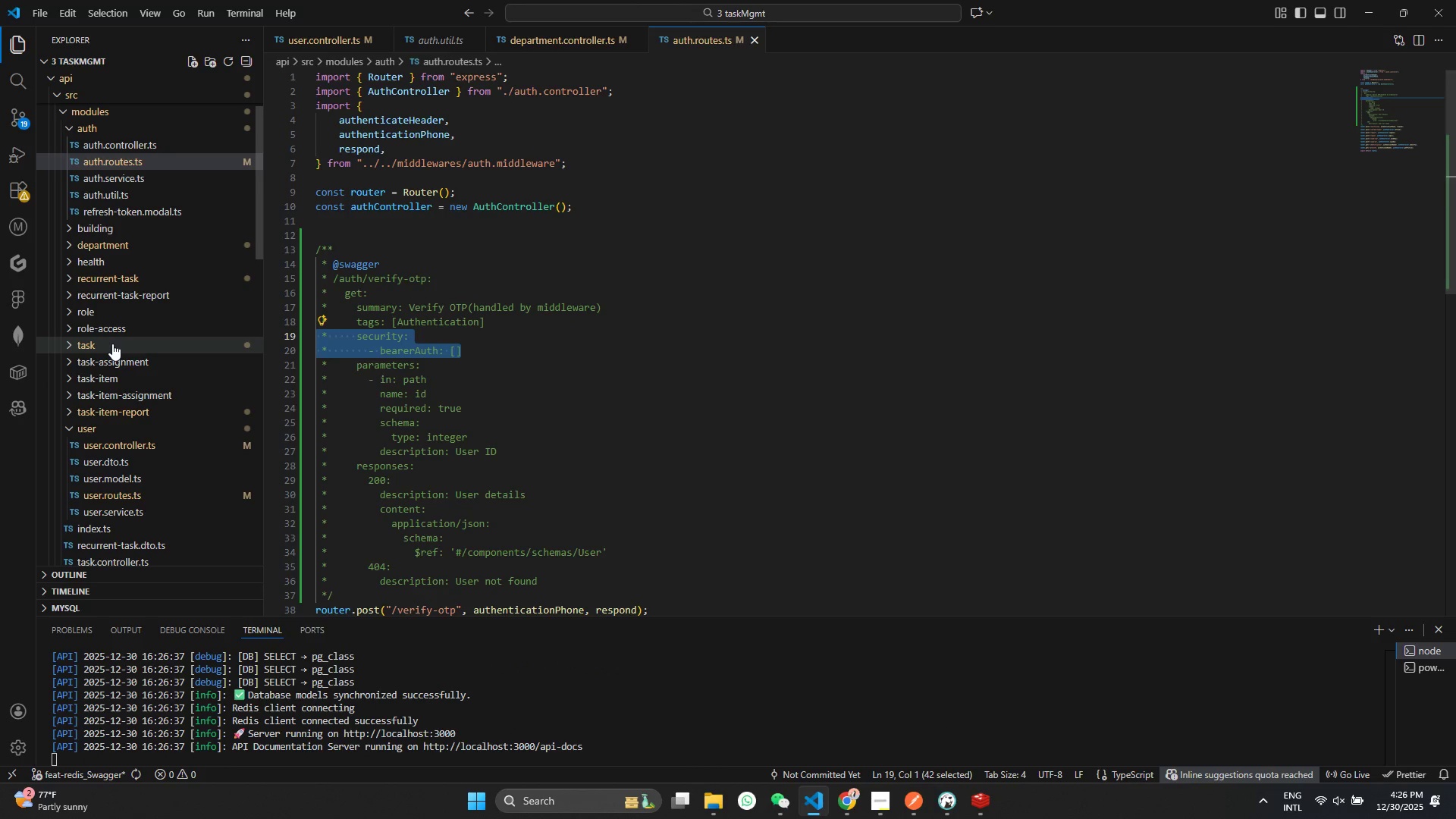 
key(Backspace)
 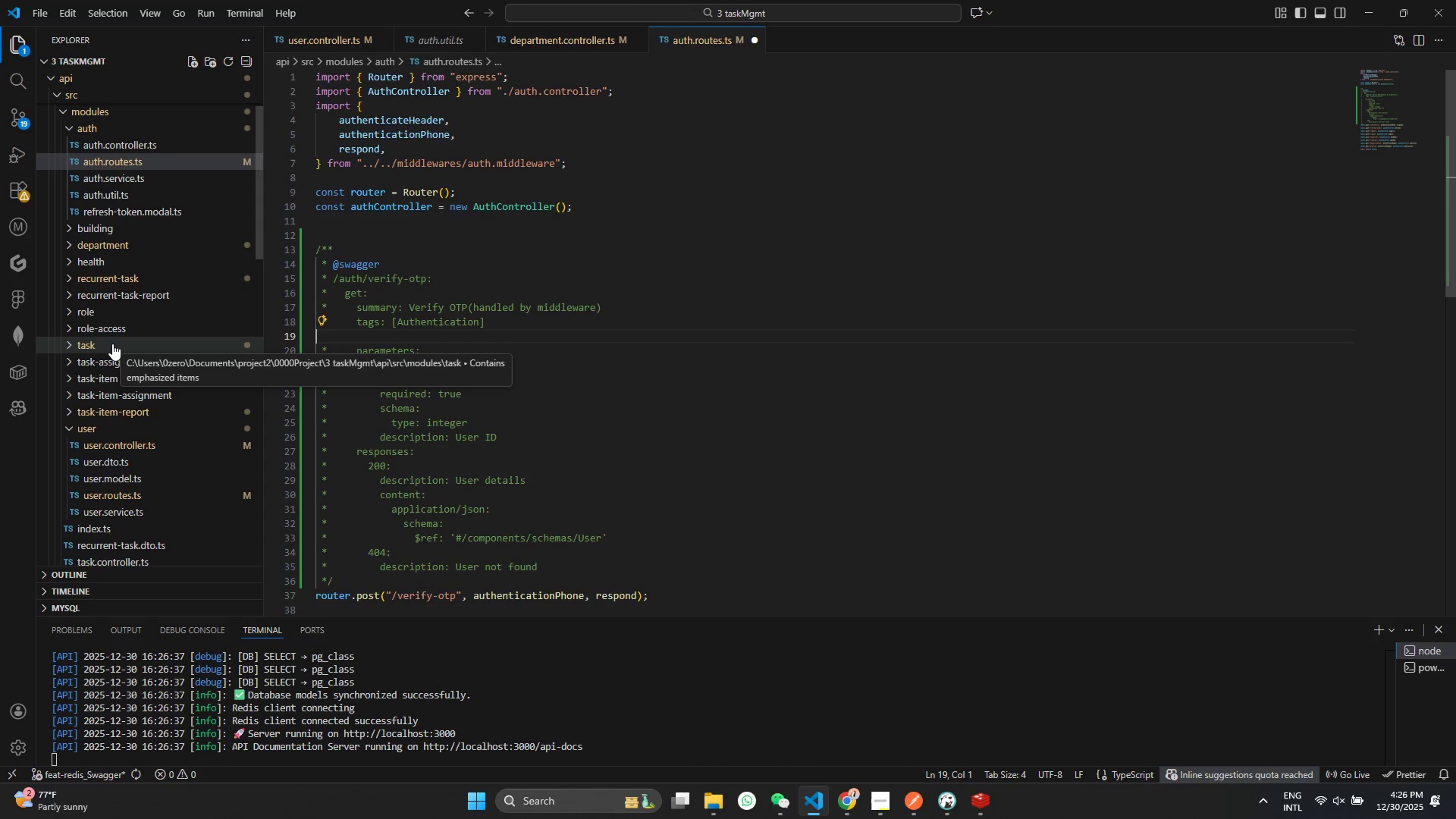 
key(Backspace)
 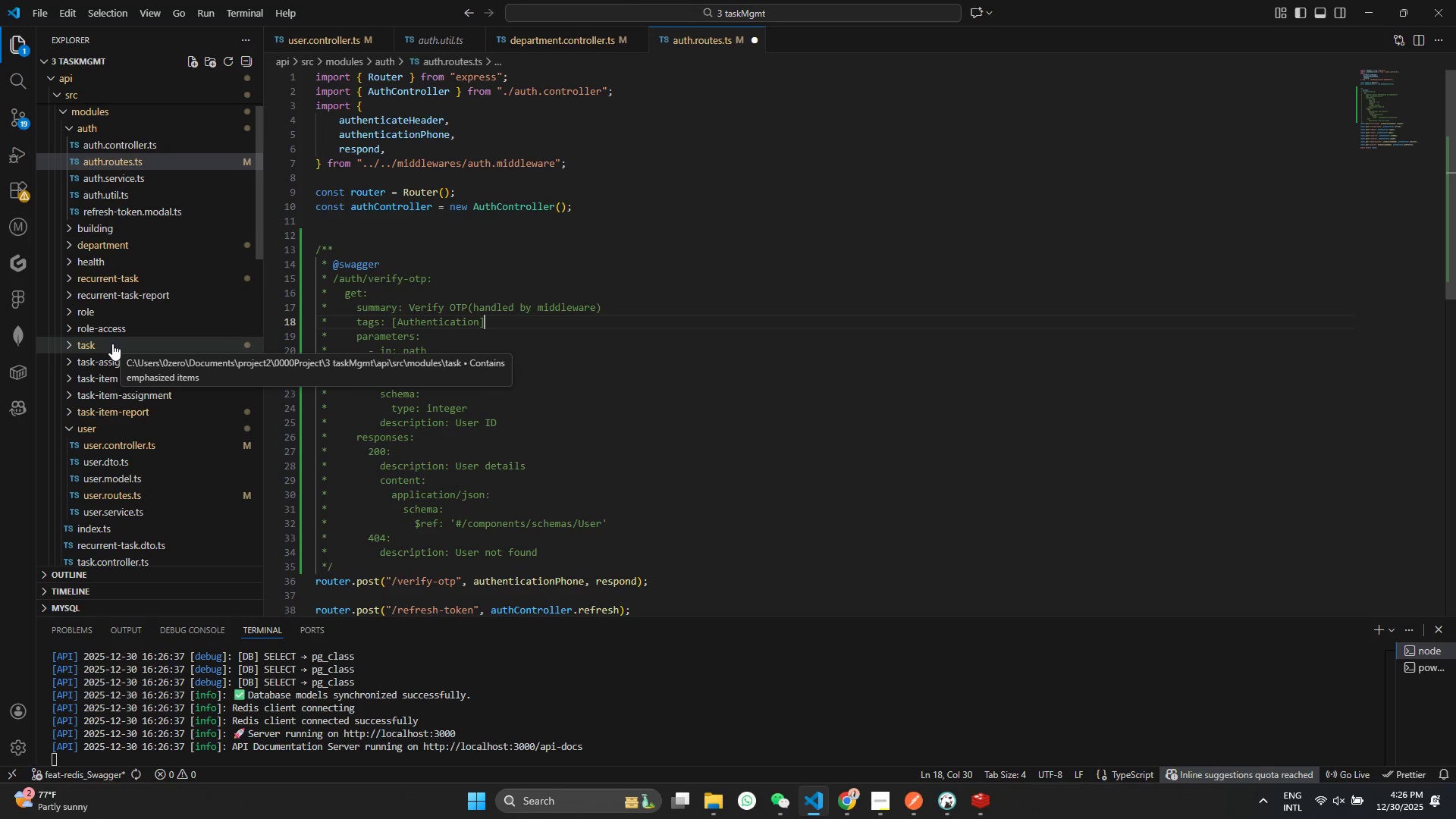 
key(Control+ControlLeft)
 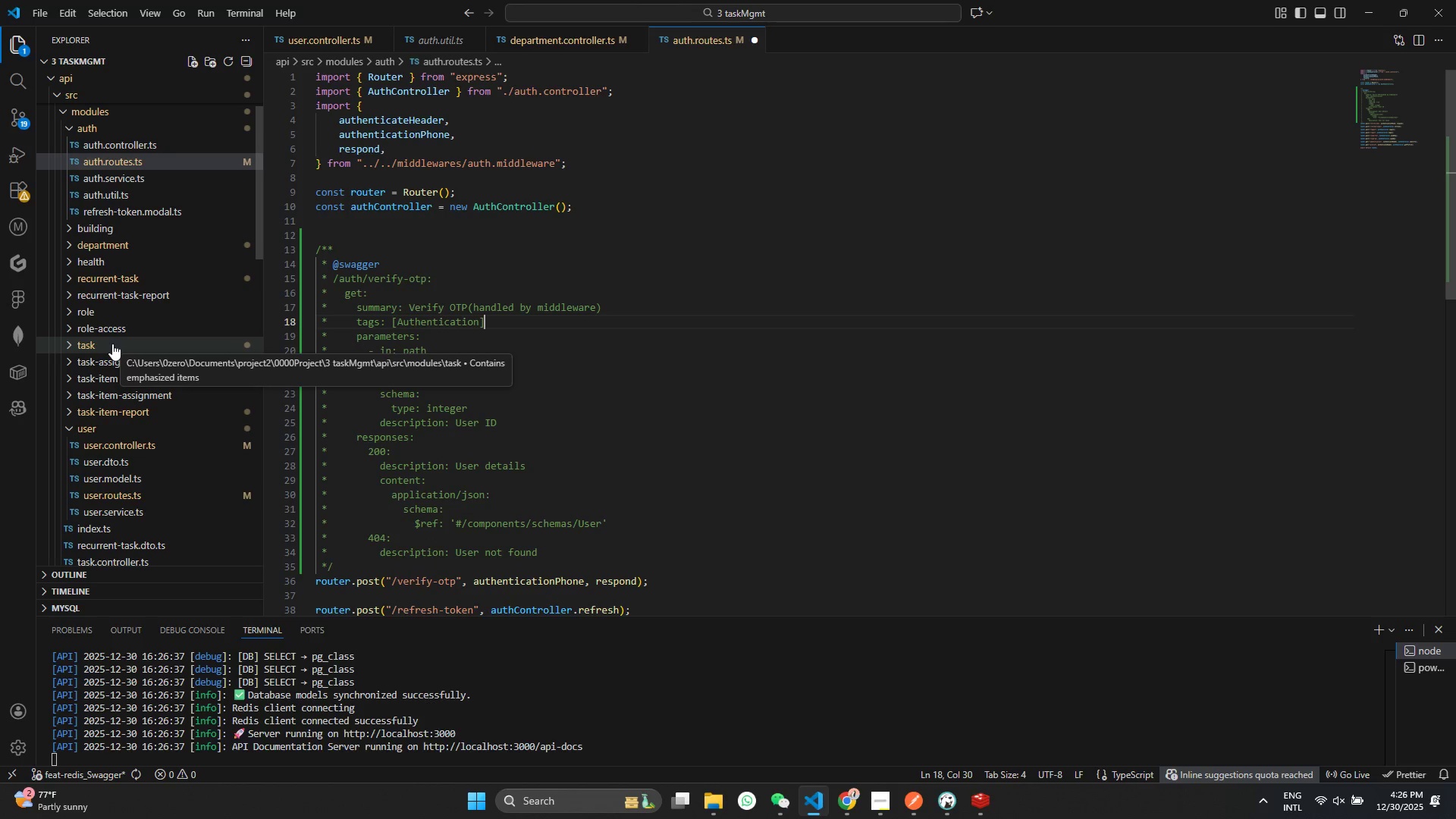 
key(Control+S)
 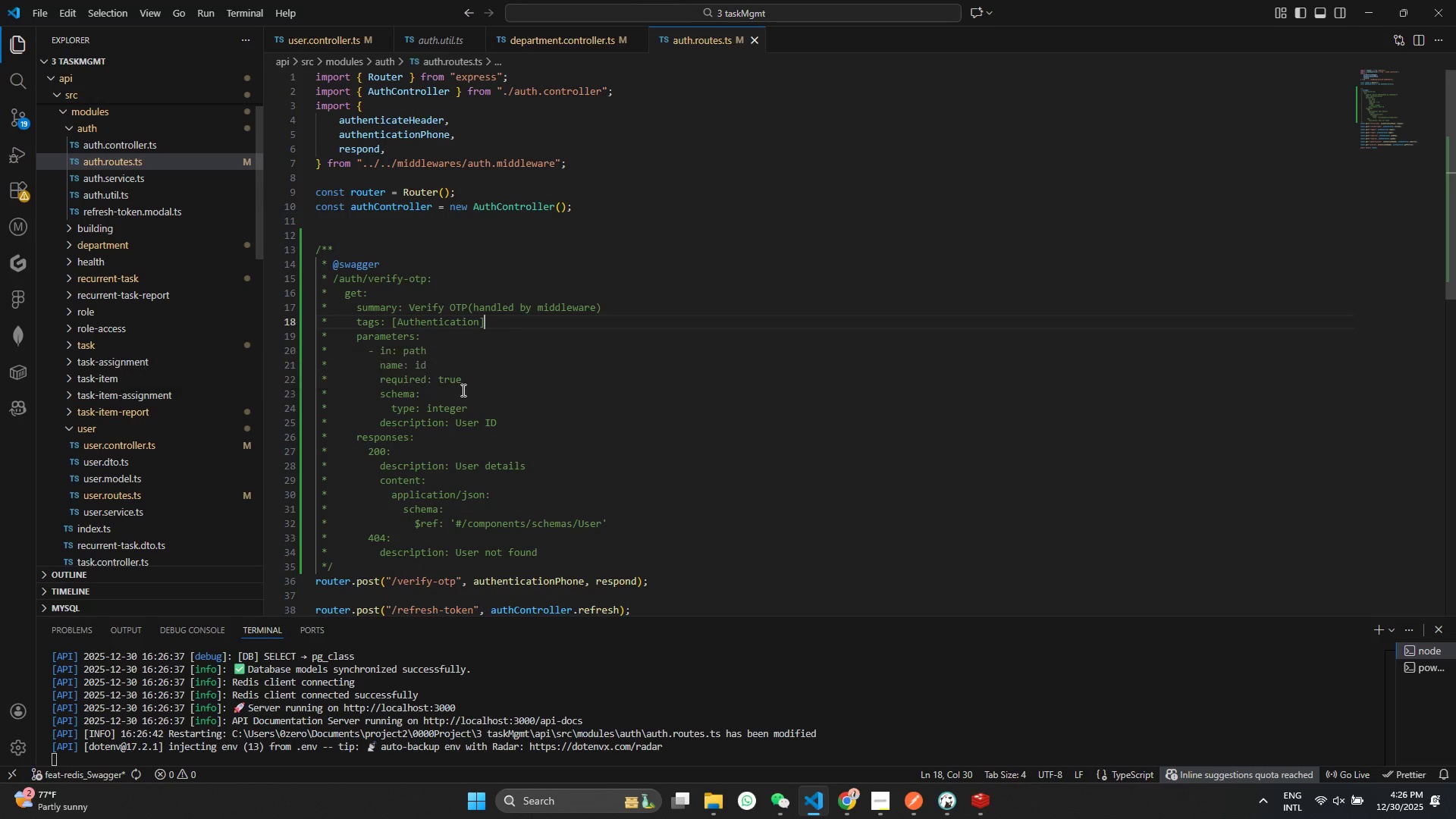 
left_click([560, 347])
 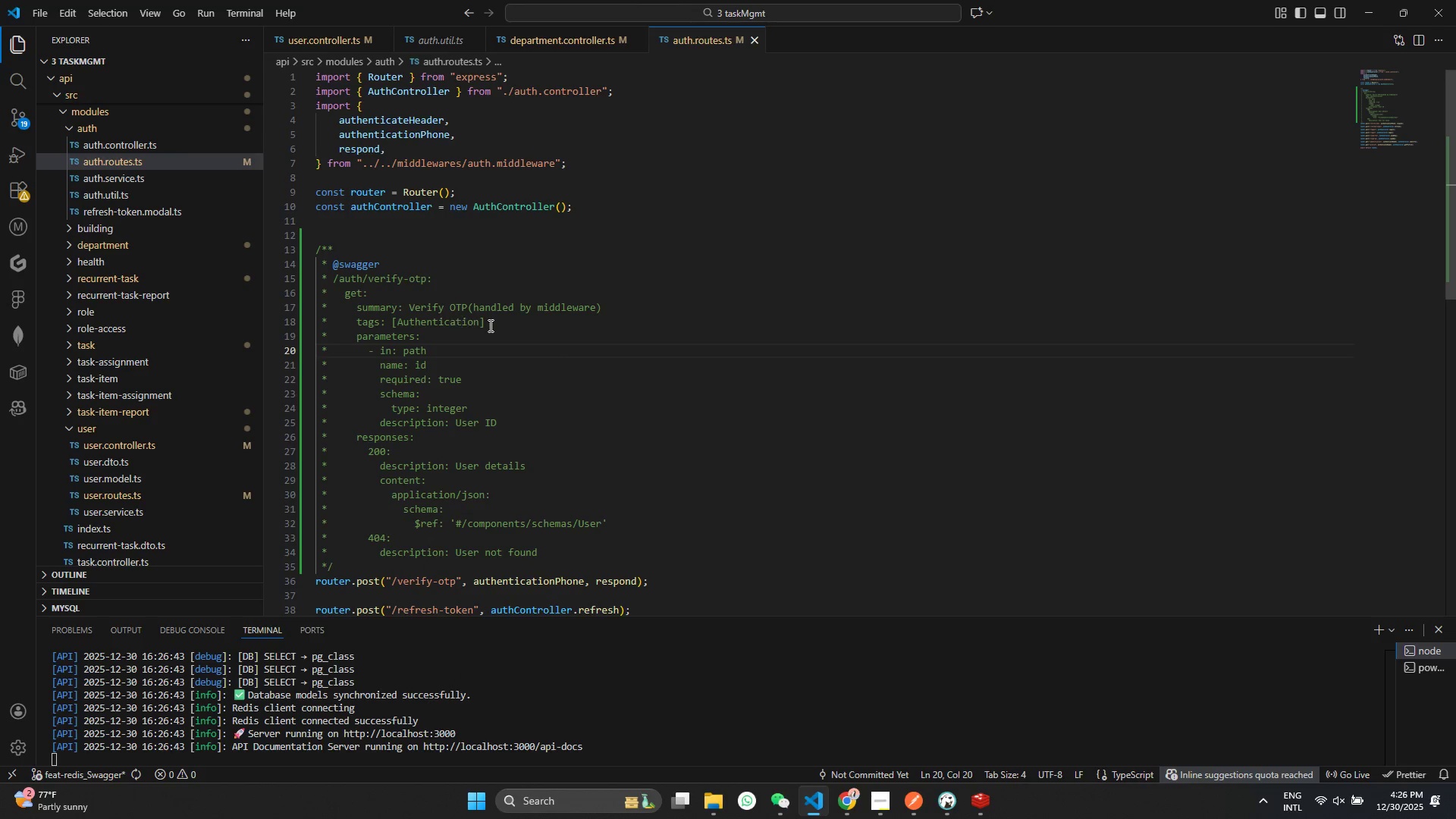 
wait(5.33)
 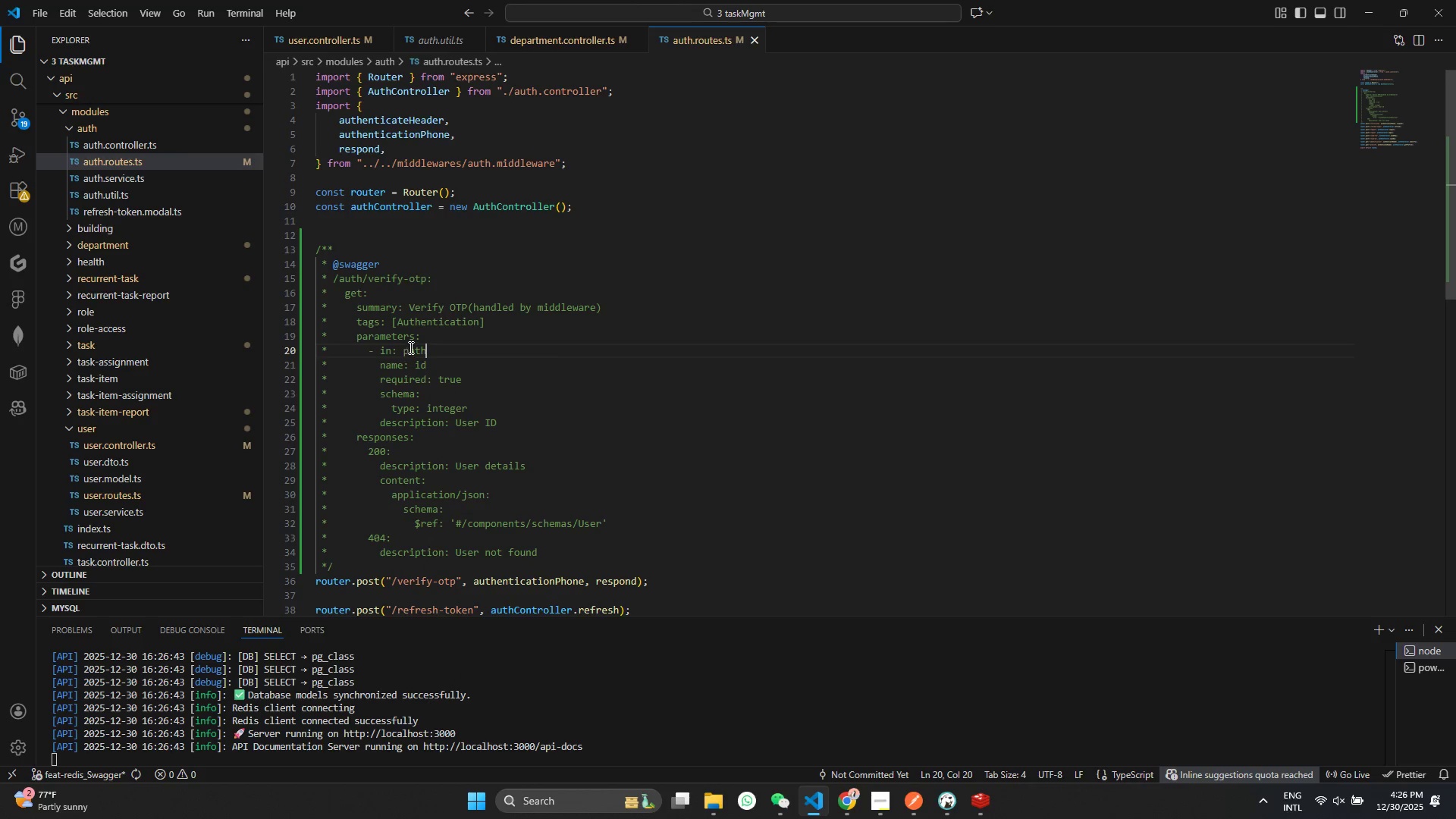 
left_click([78, 248])
 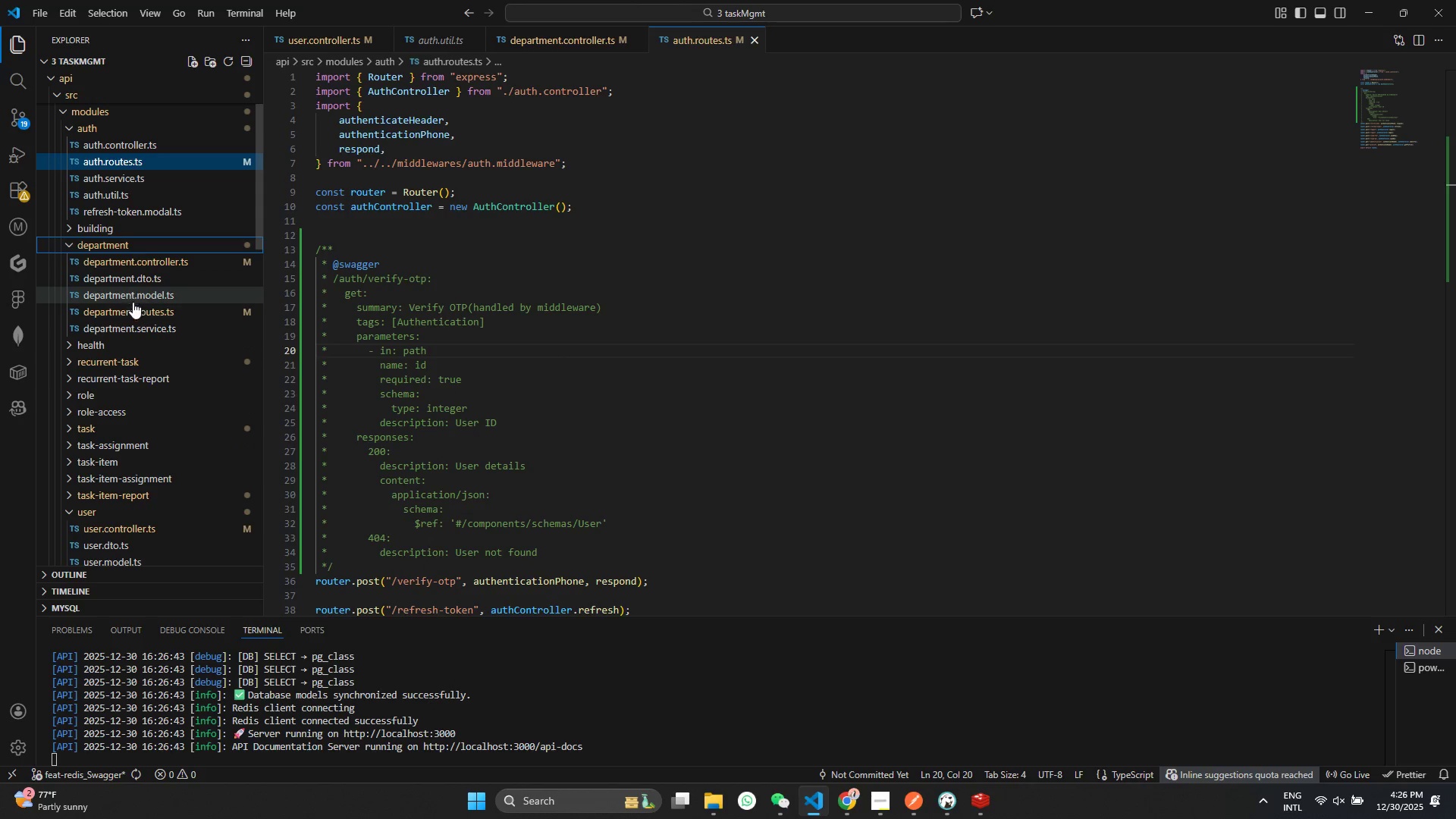 
left_click([133, 310])
 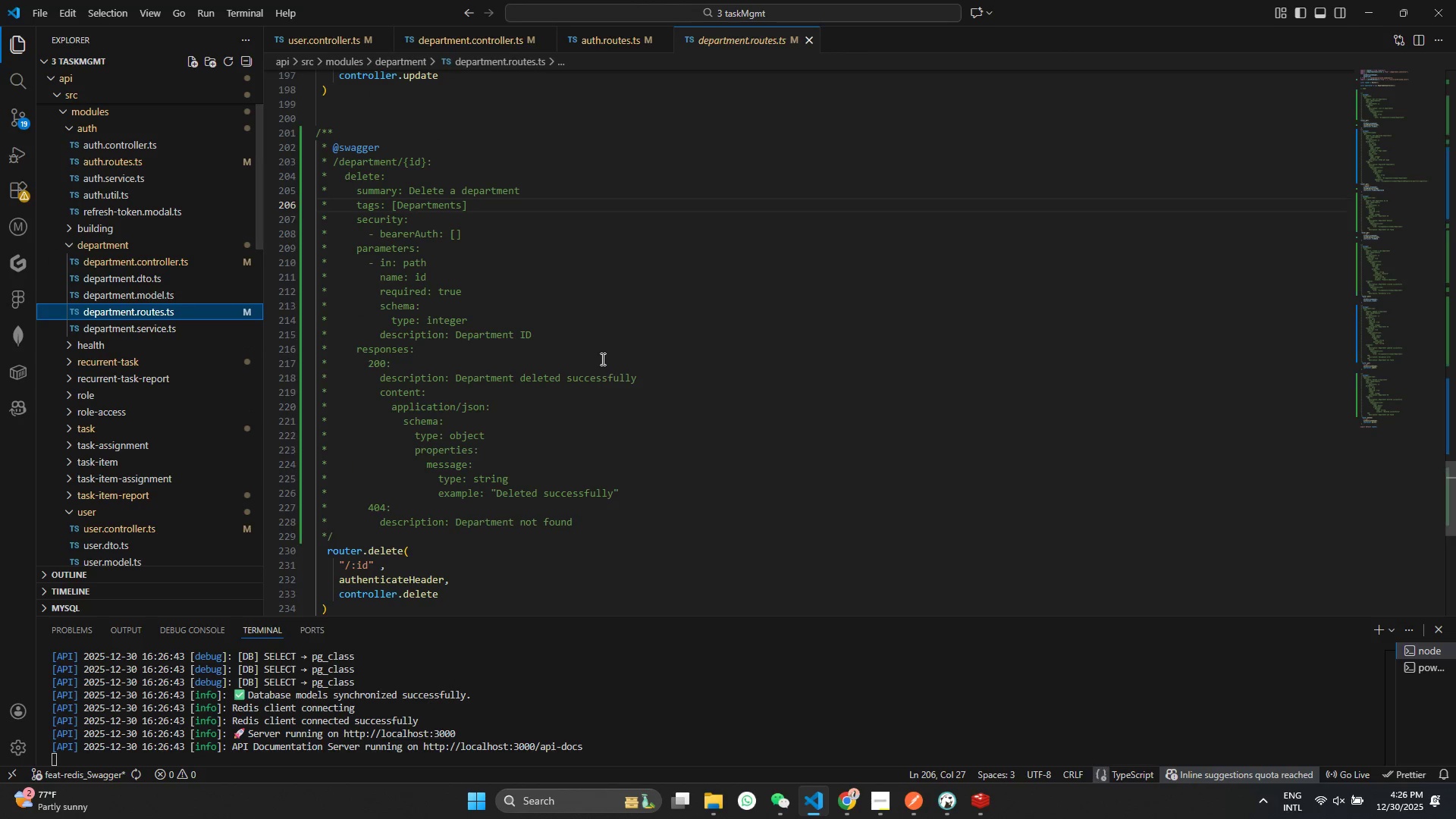 
scroll: coordinate [422, 266], scroll_direction: up, amount: 13.0
 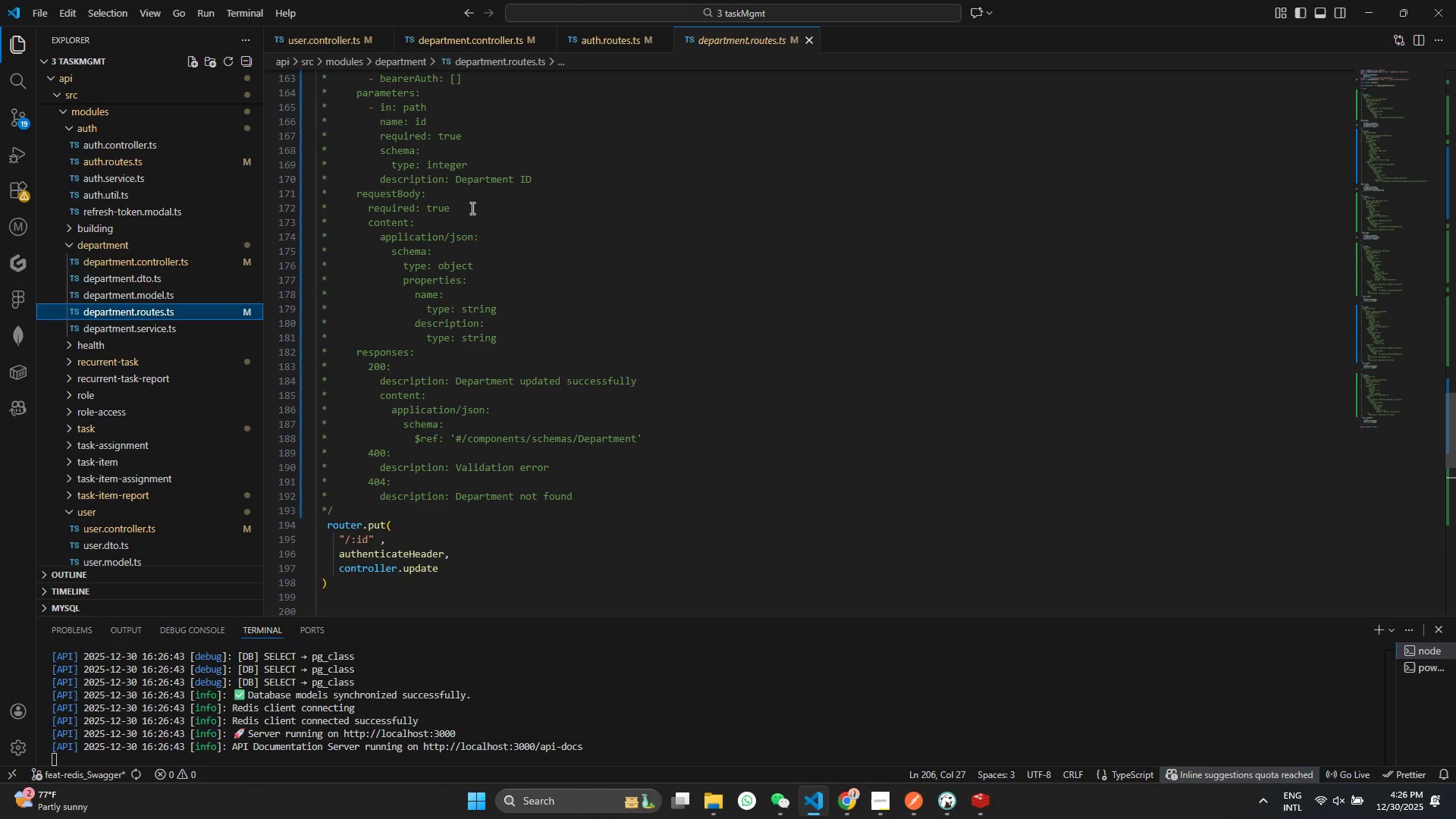 
left_click_drag(start_coordinate=[494, 203], to_coordinate=[278, 199])
 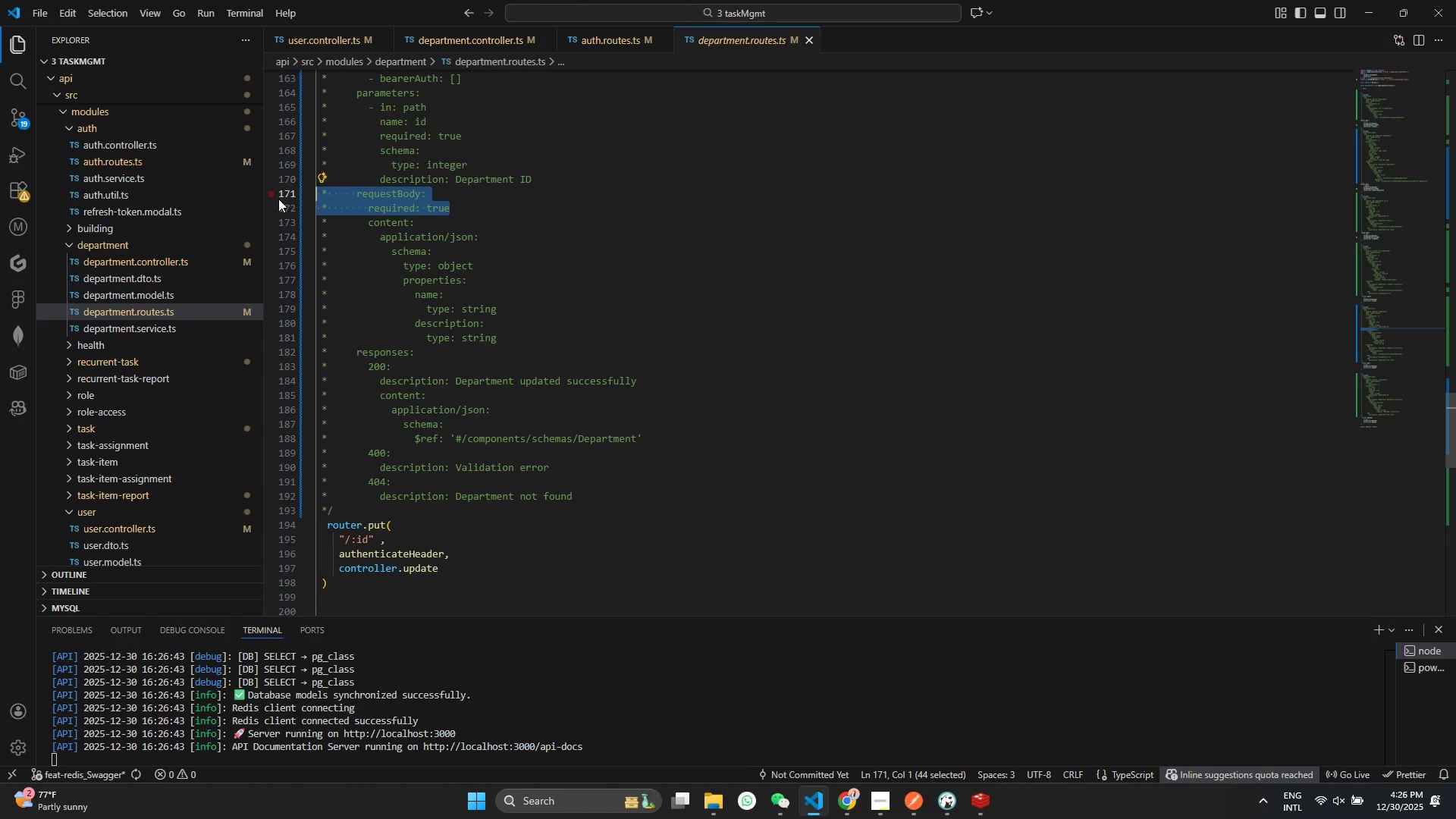 
key(Control+C)
 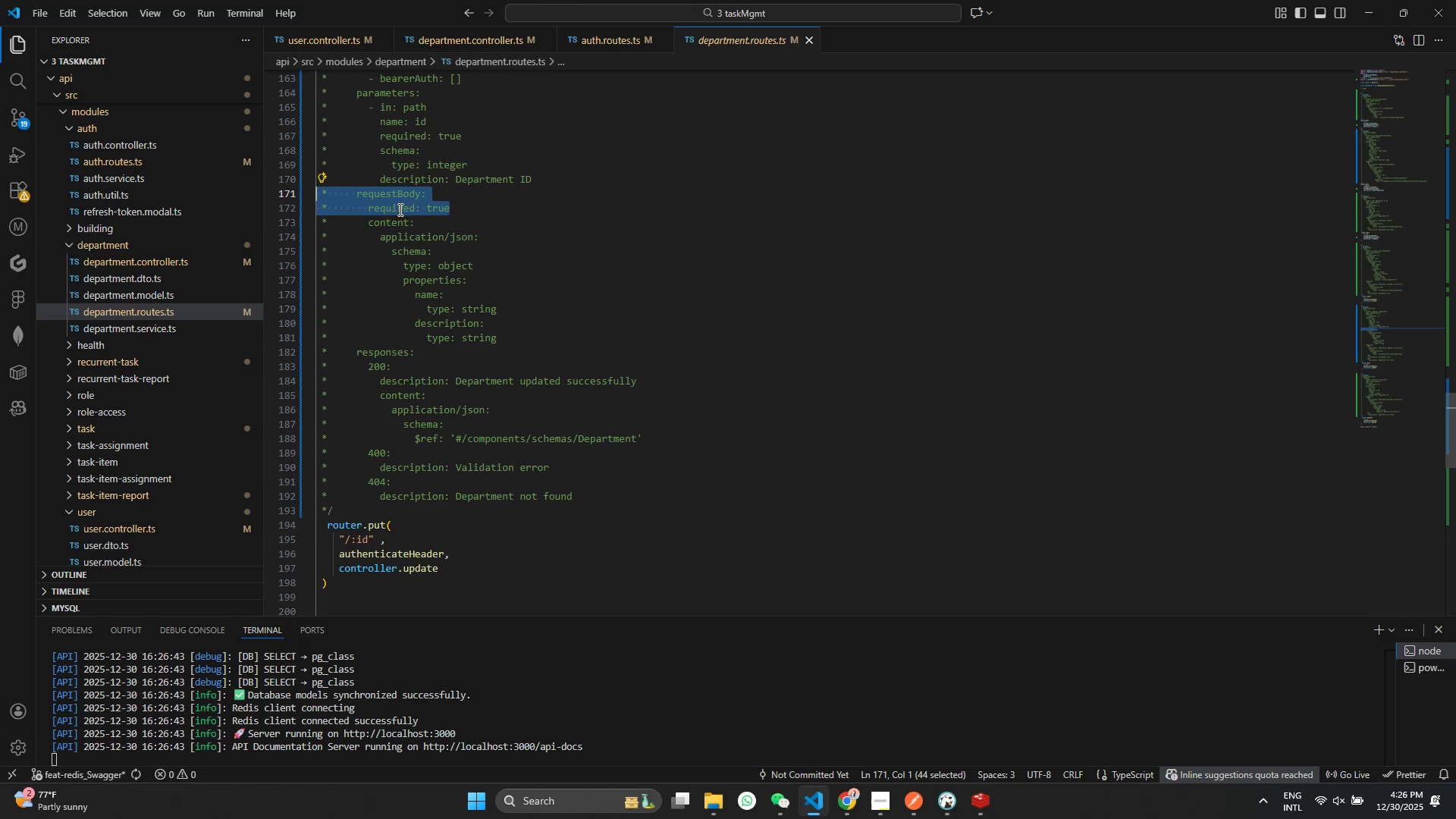 
left_click([399, 212])
 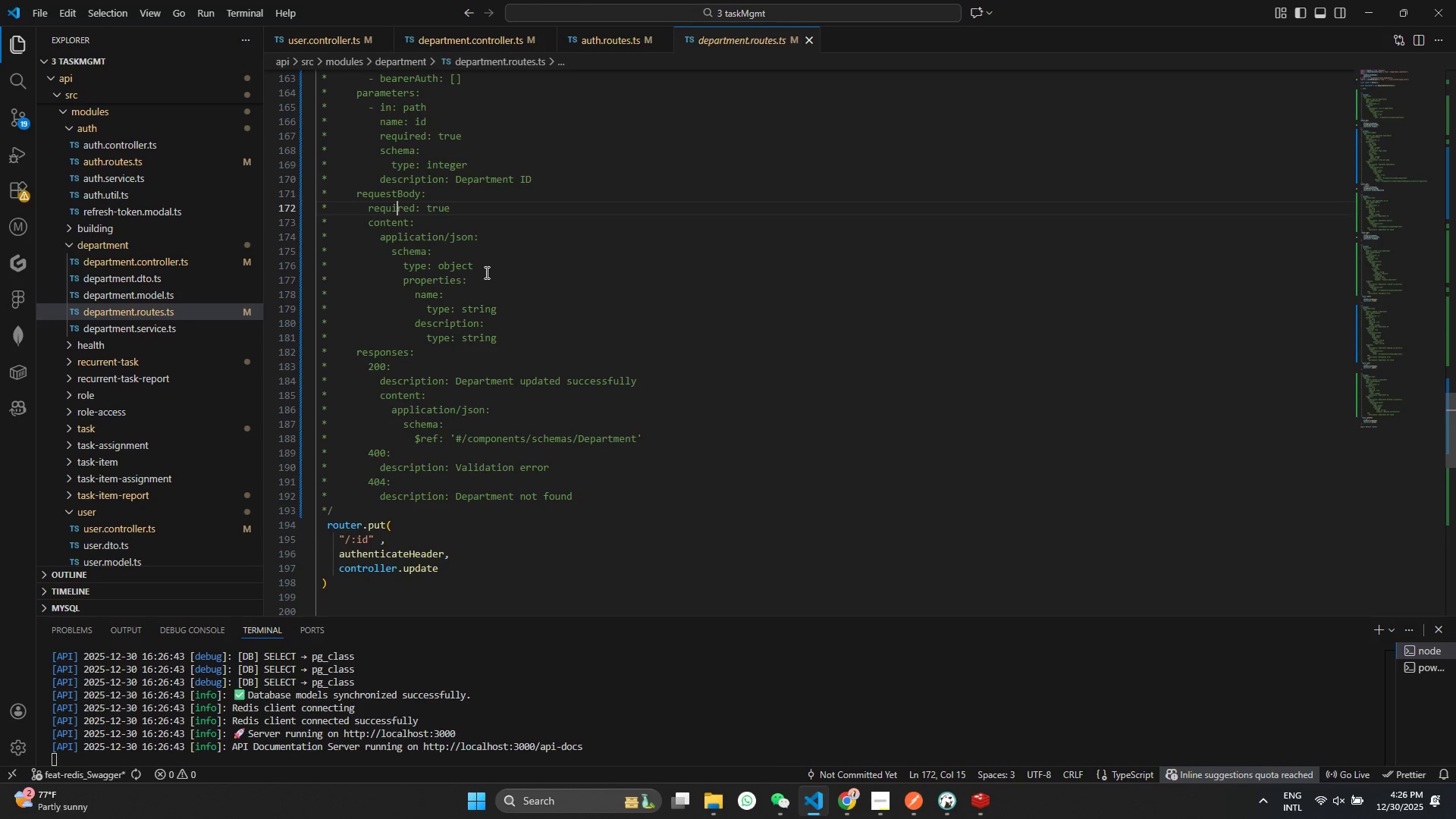 
left_click_drag(start_coordinate=[483, 268], to_coordinate=[193, 212])
 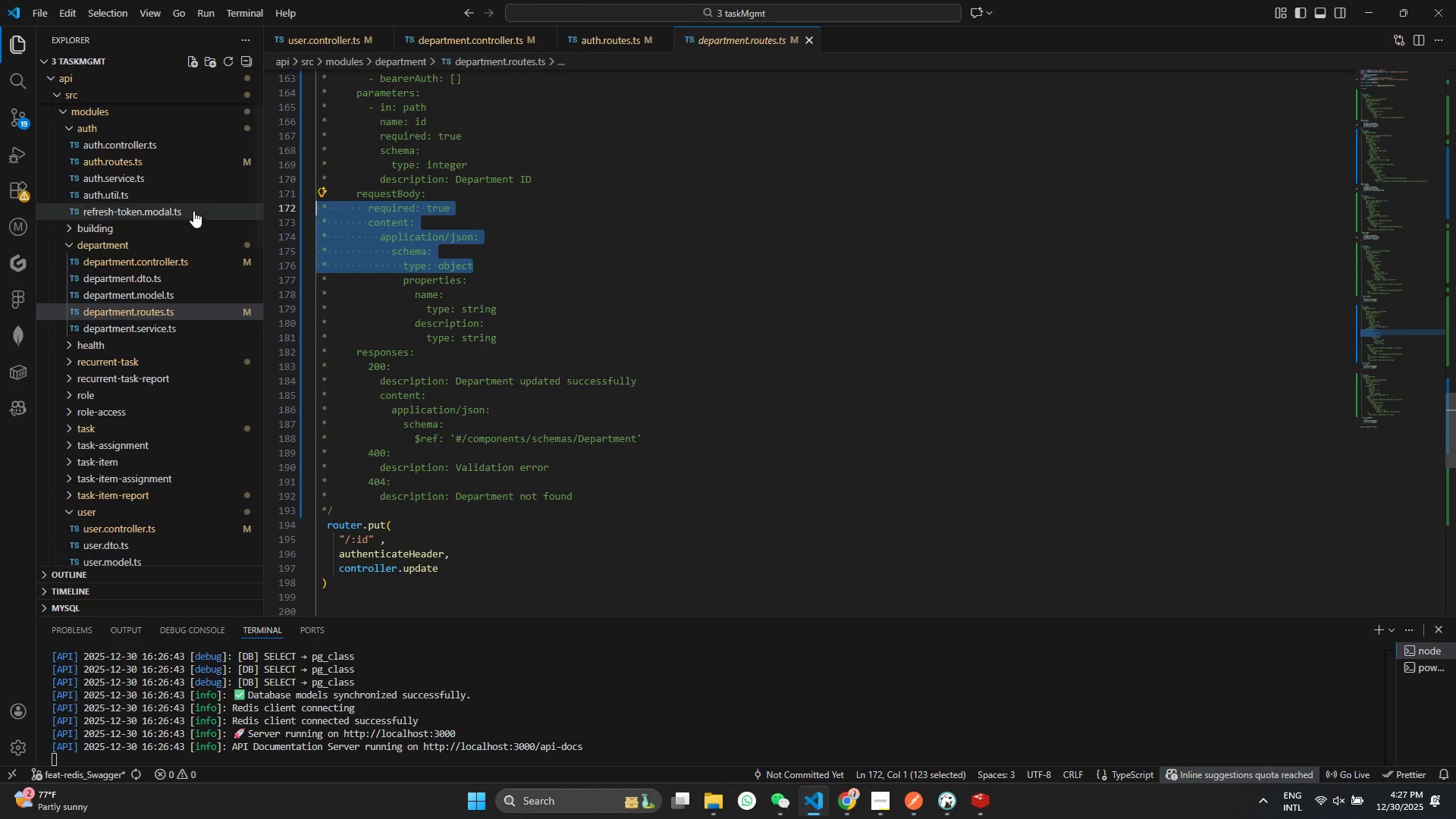 
hold_key(key=ControlLeft, duration=0.38)
 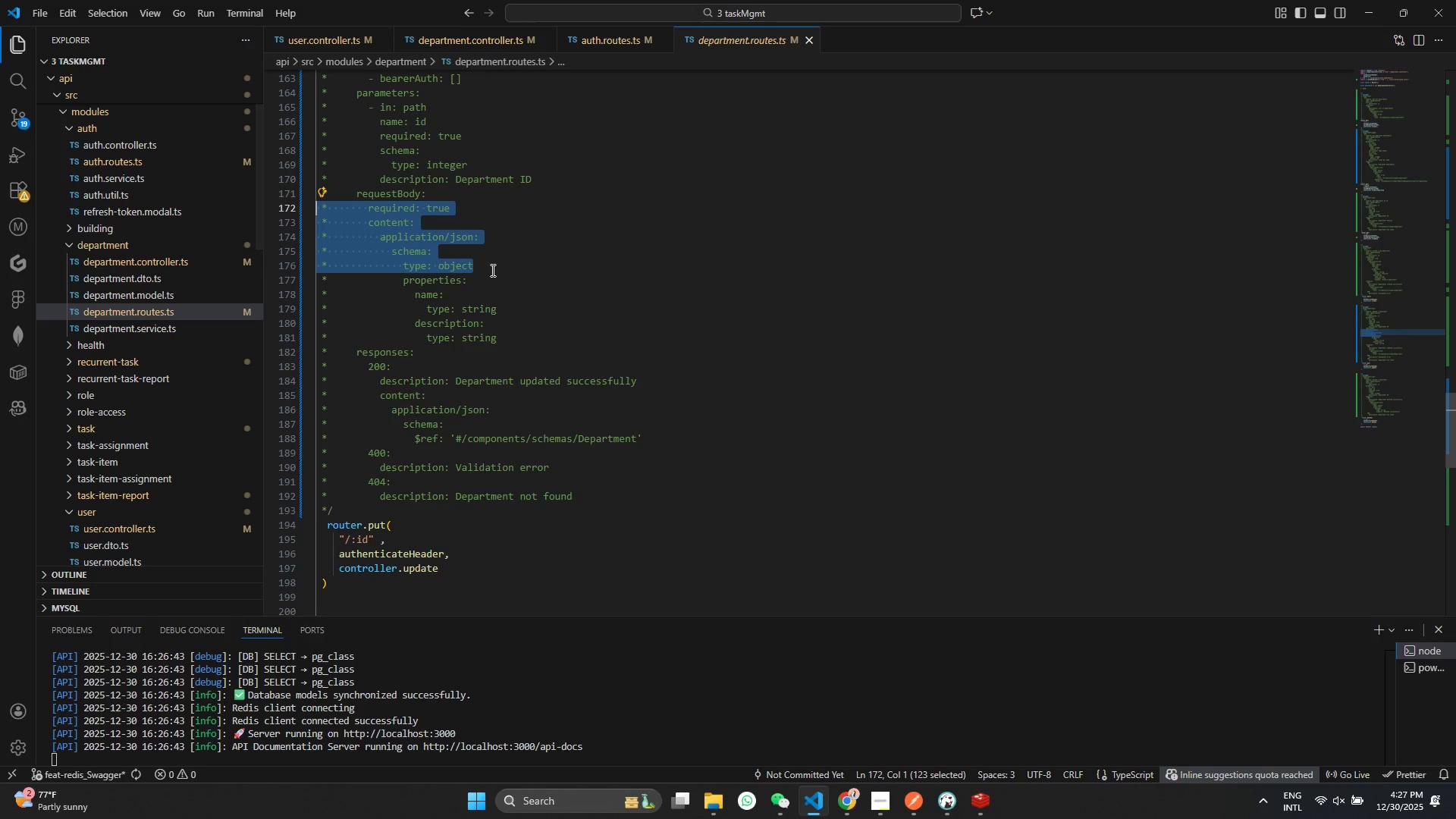 
left_click_drag(start_coordinate=[491, 270], to_coordinate=[206, 190])
 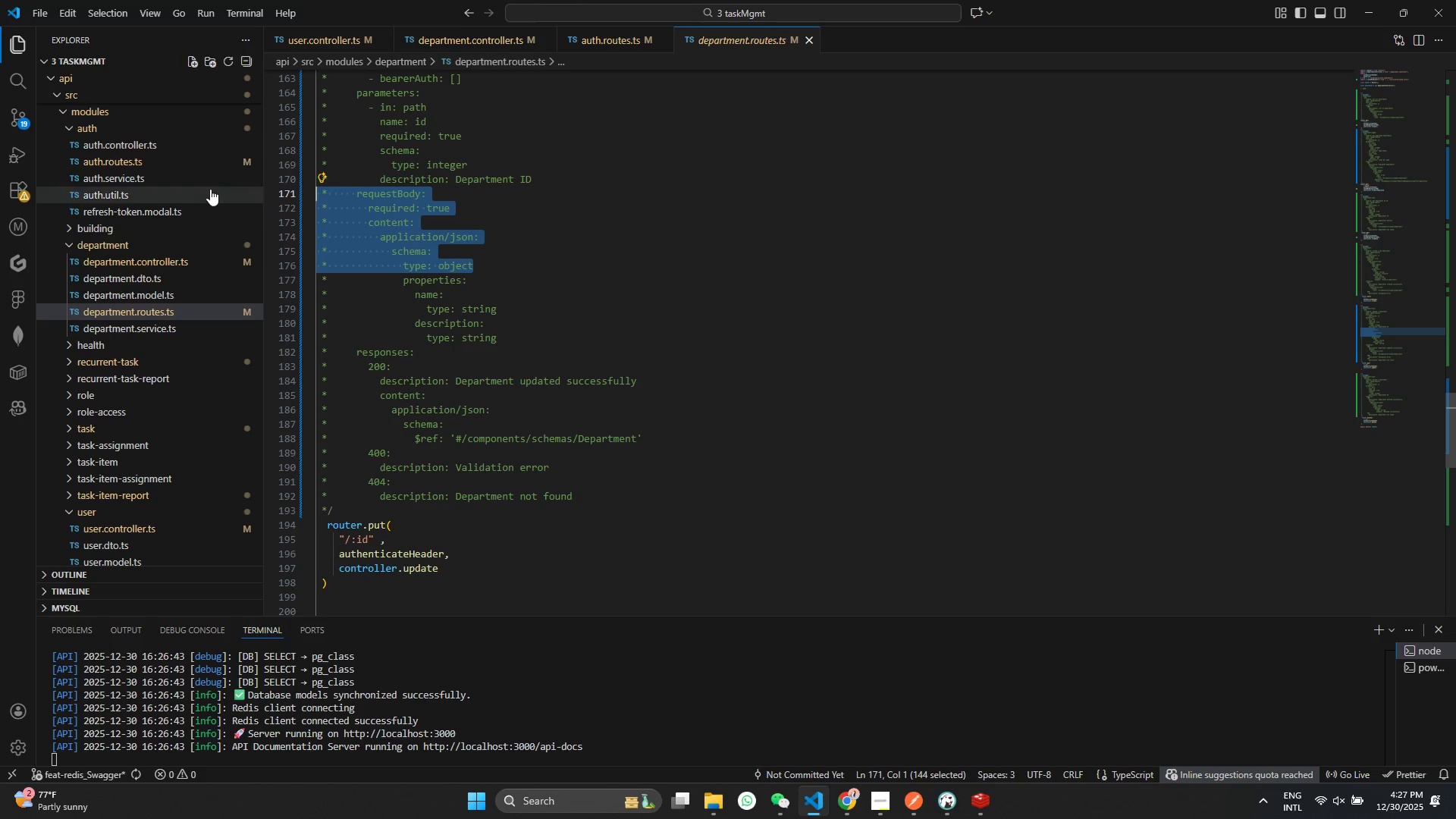 
key(Control+ControlLeft)
 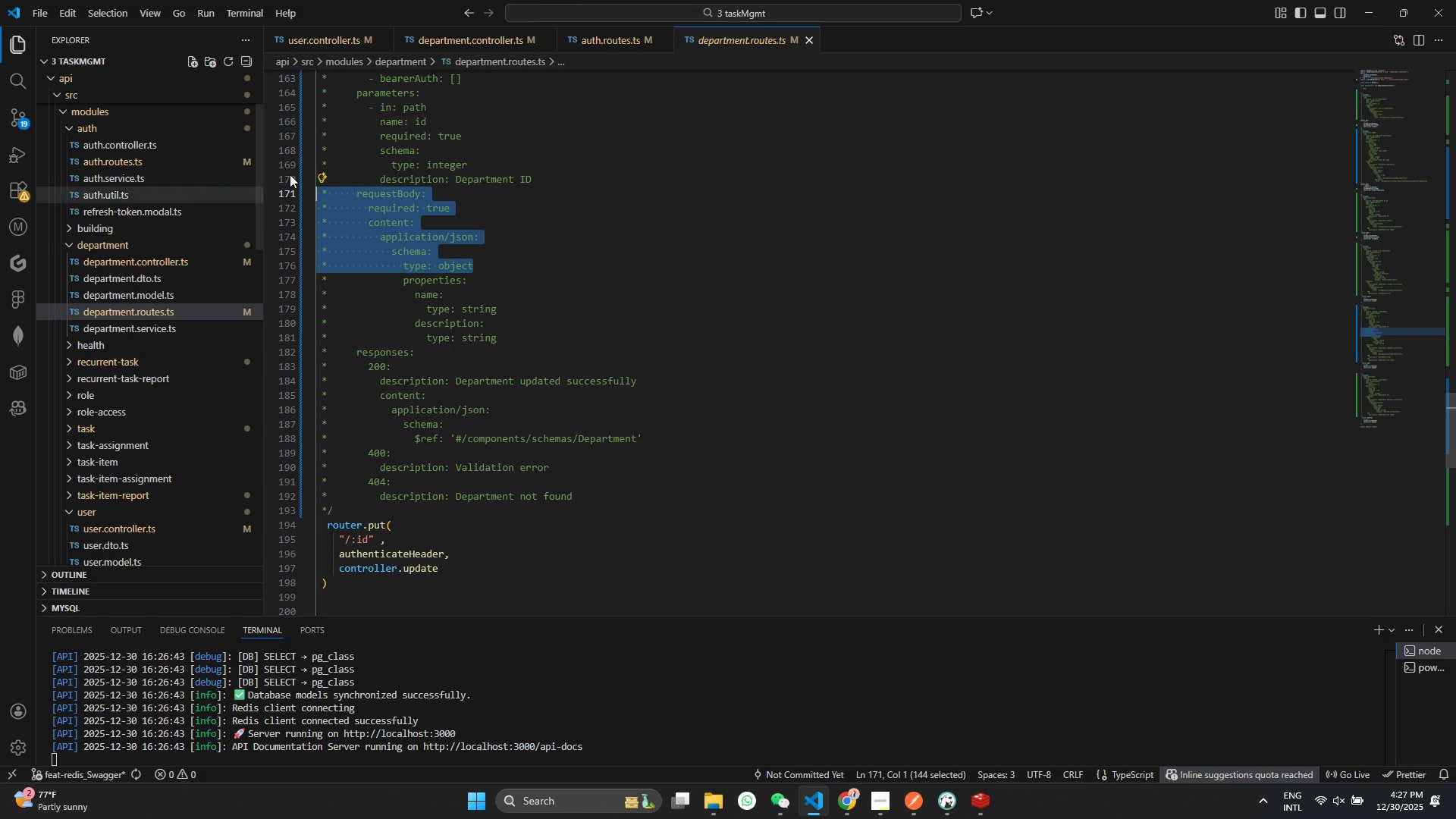 
key(Control+C)
 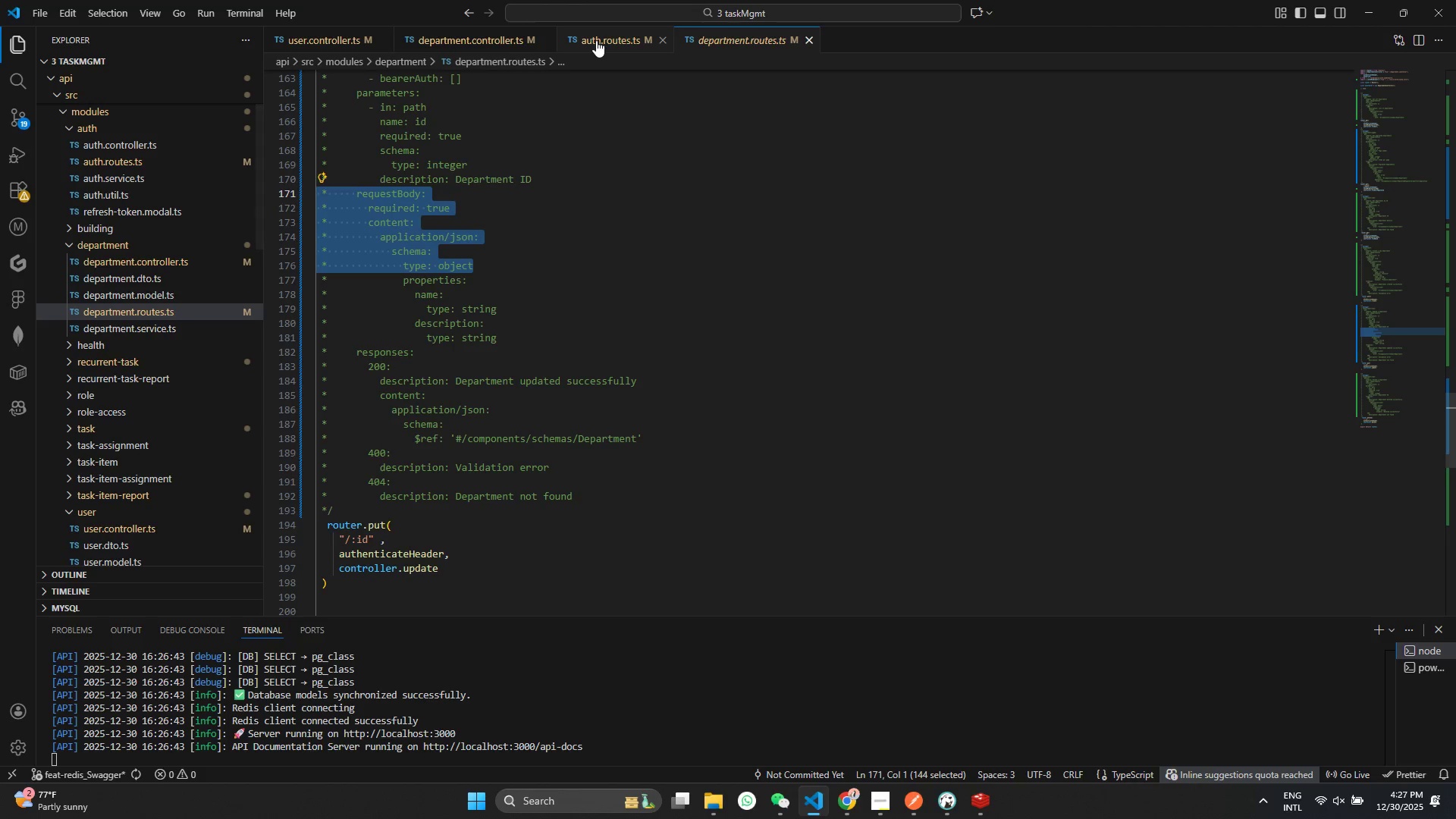 
left_click([596, 40])
 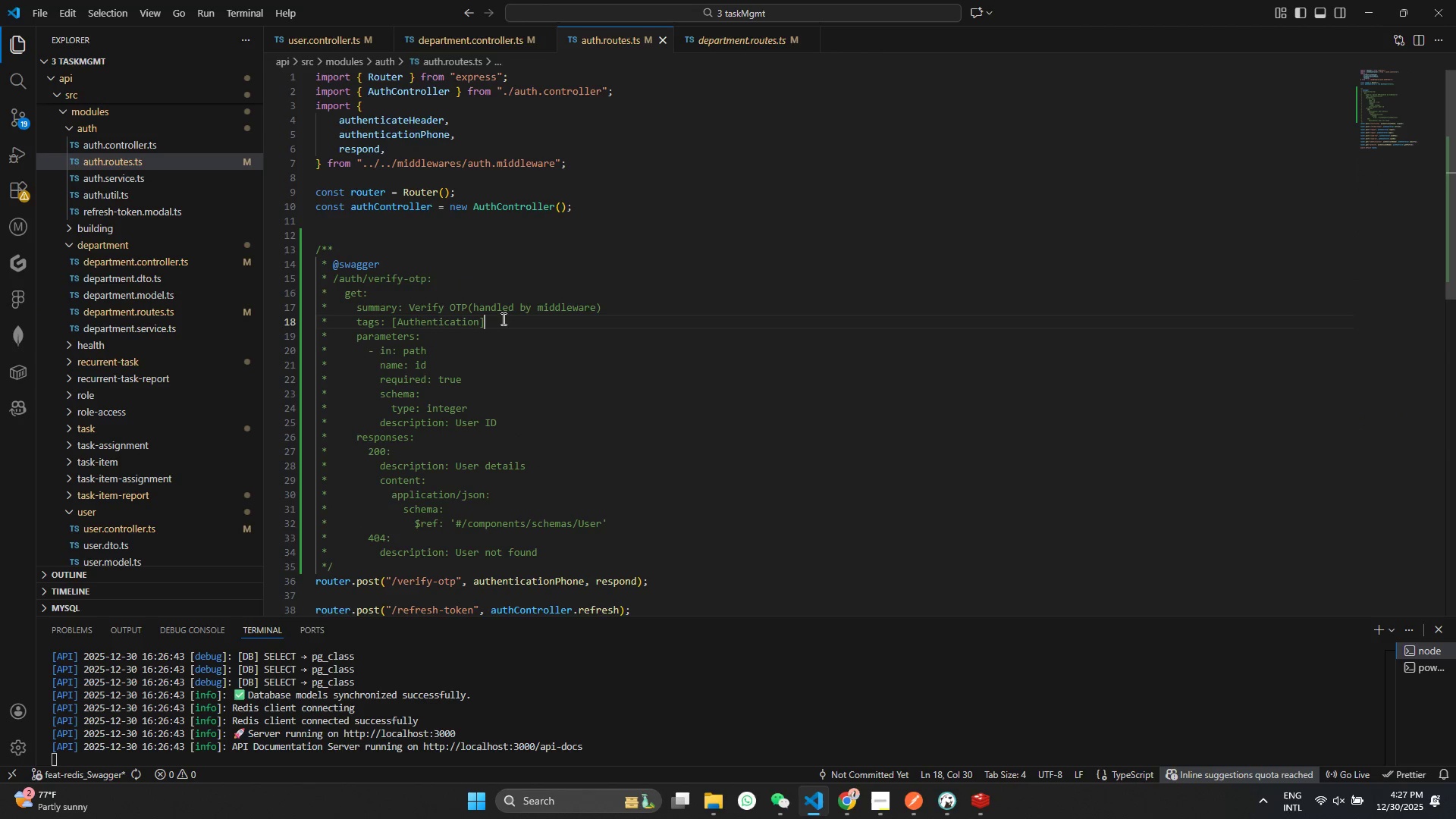 
key(Enter)
 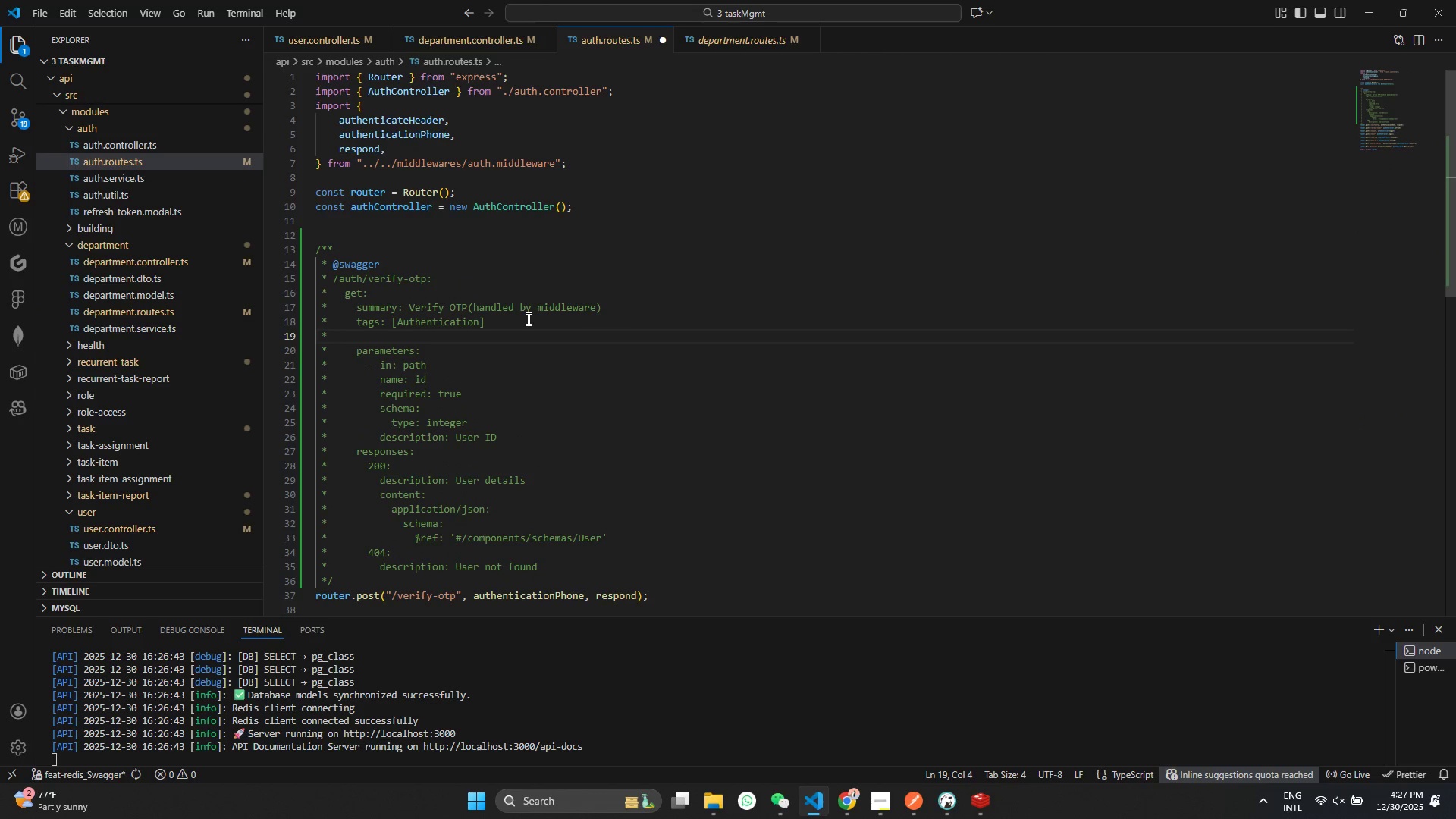 
key(Backspace)
 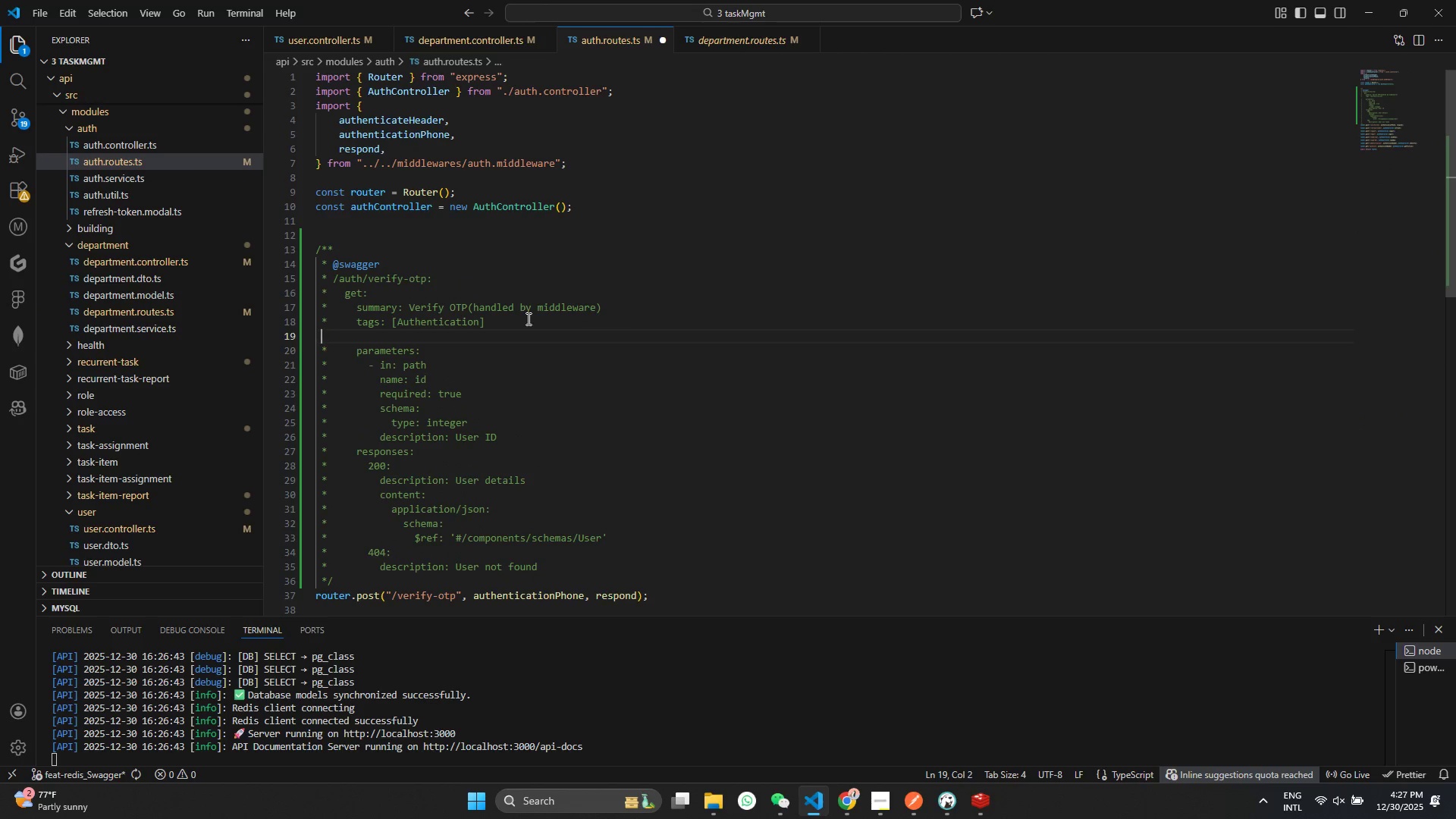 
key(Backspace)
 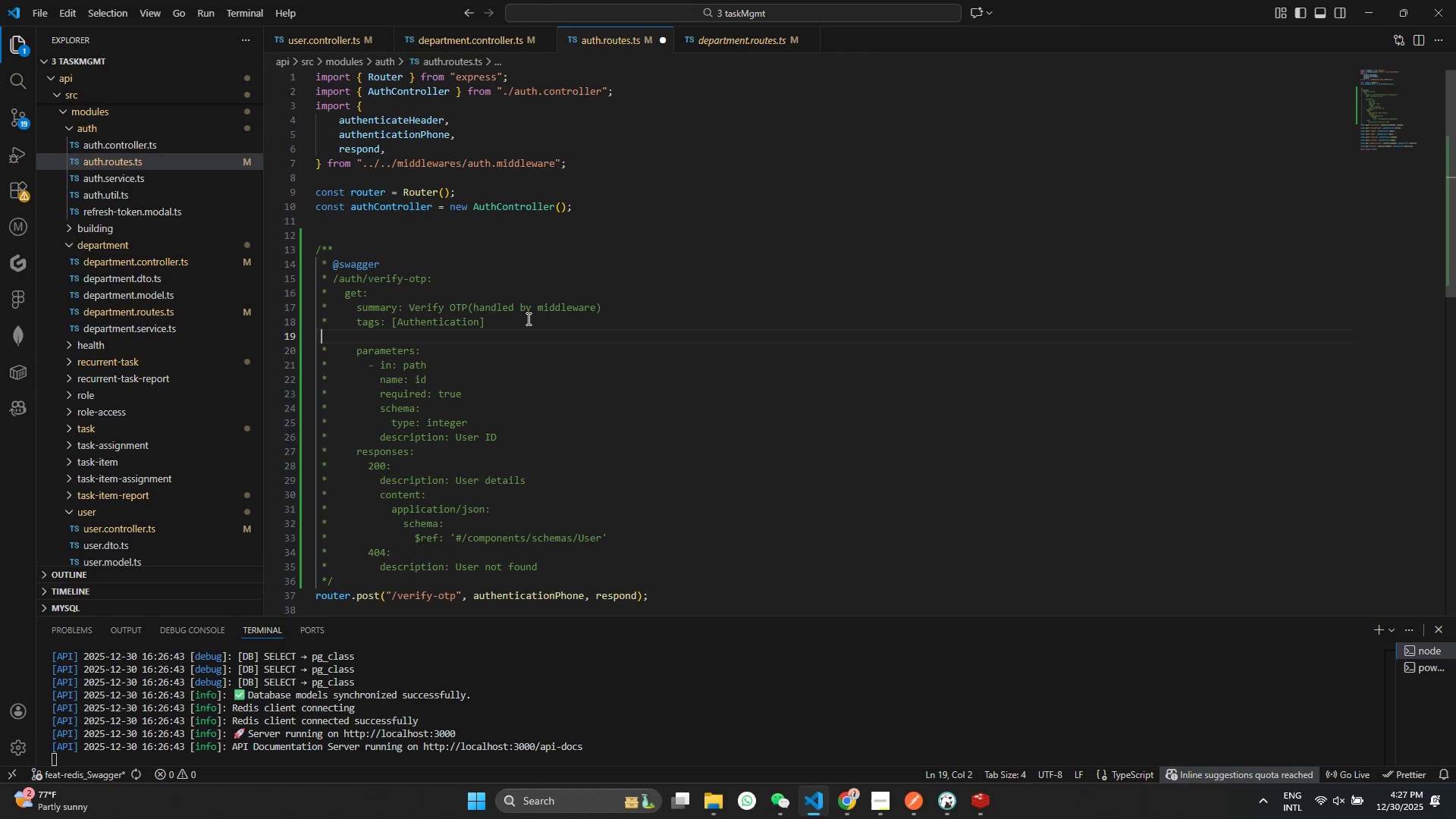 
key(Backspace)
 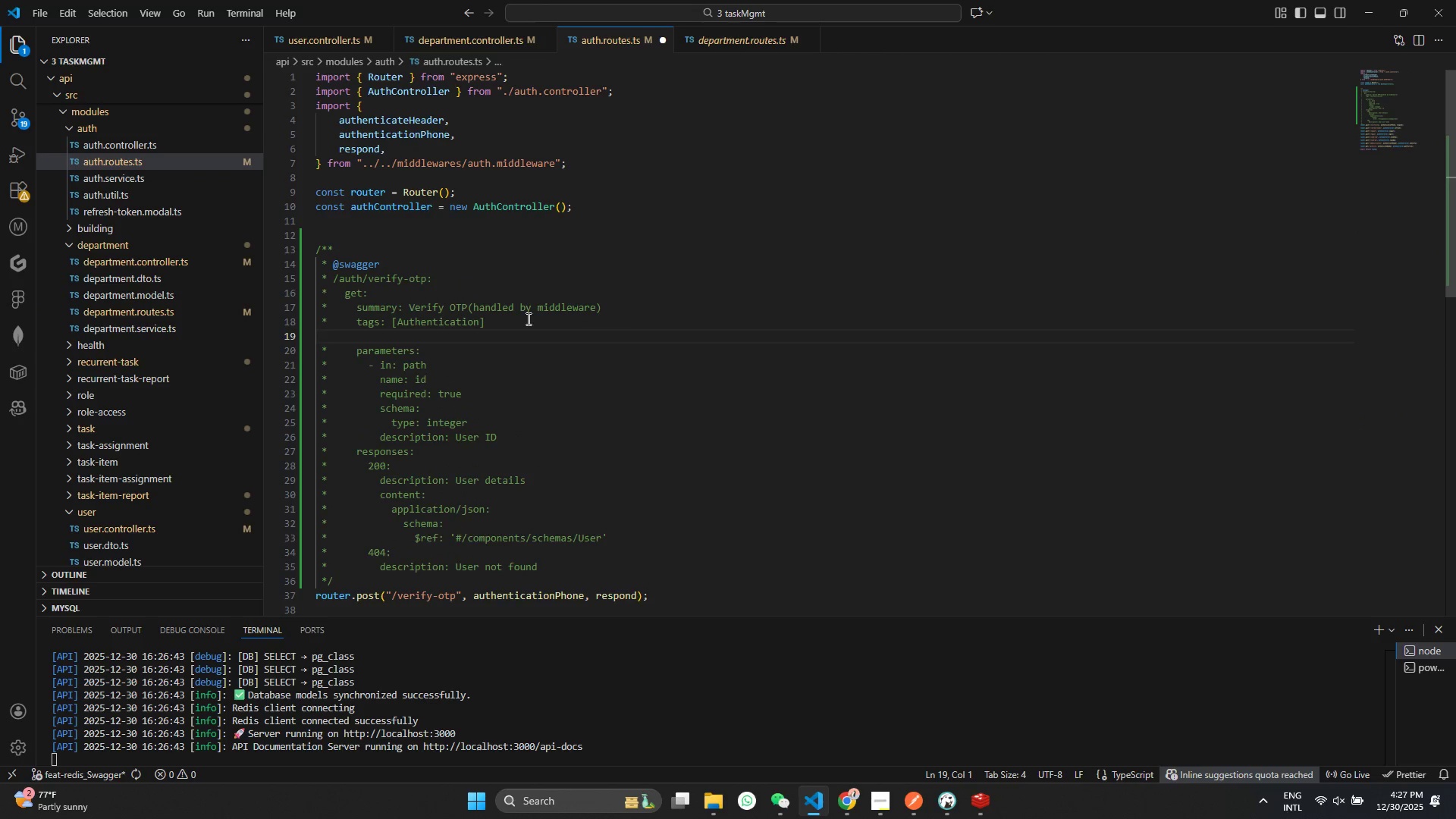 
key(Backspace)
 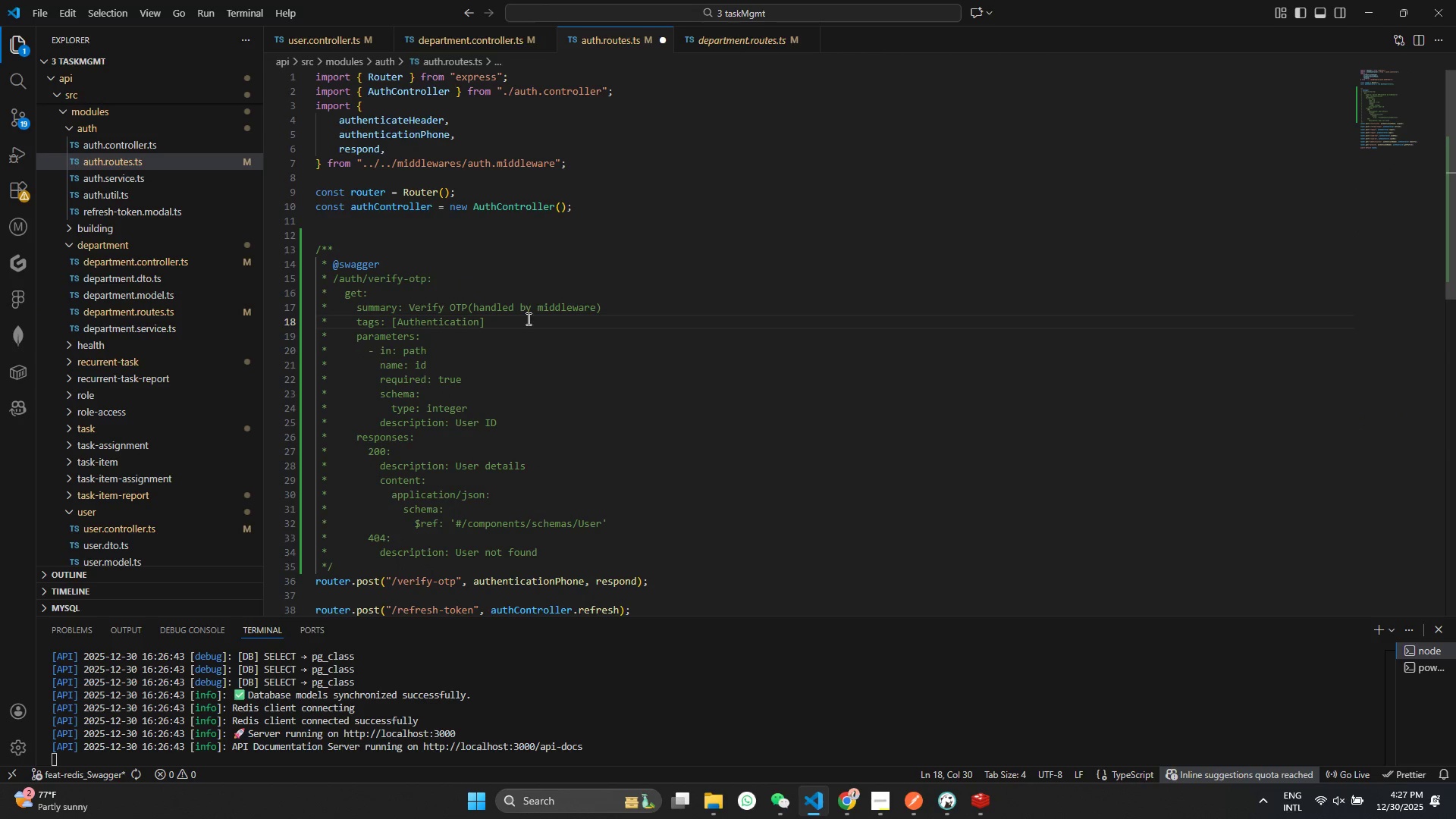 
key(Enter)
 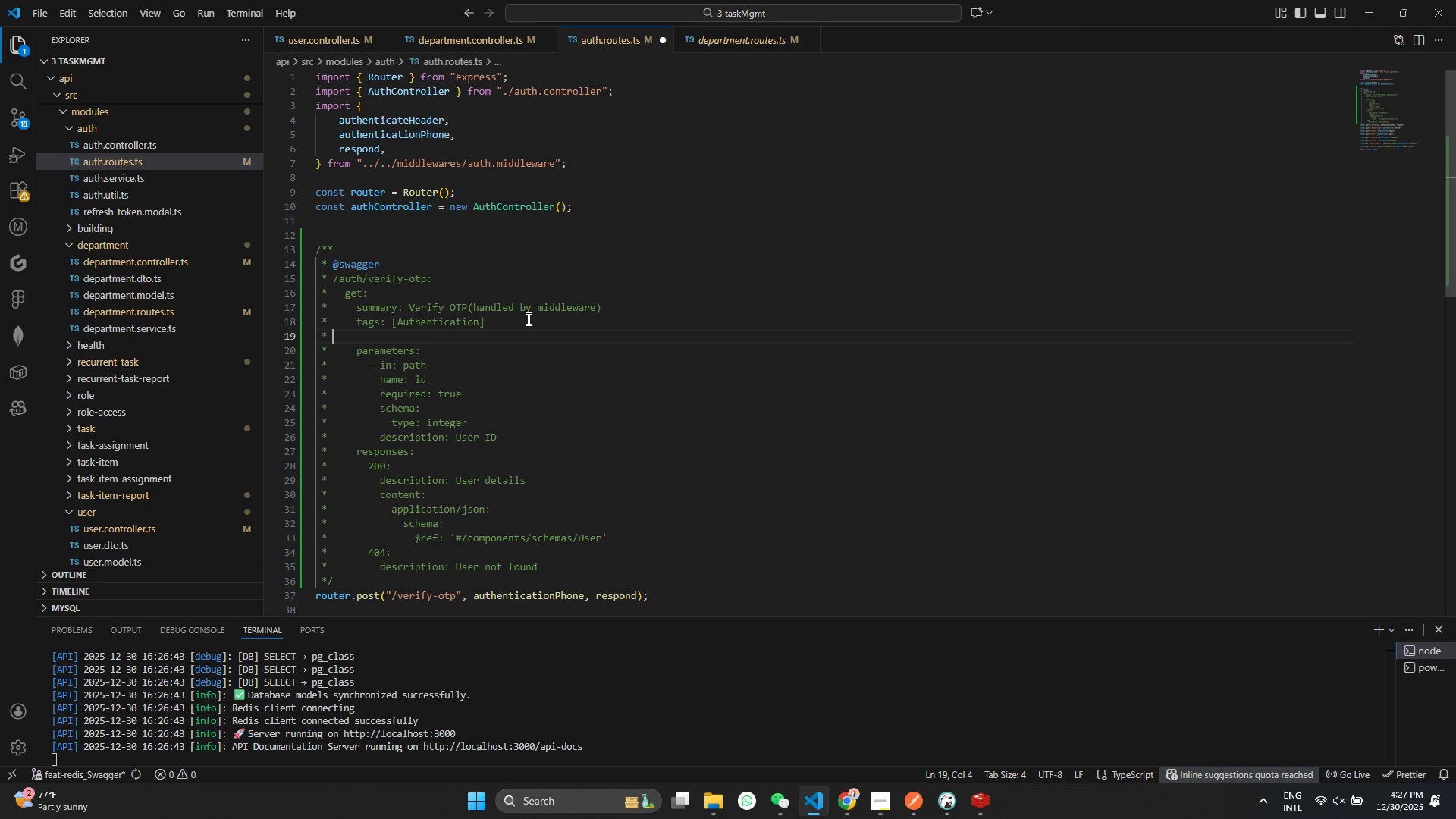 
key(Backspace)
 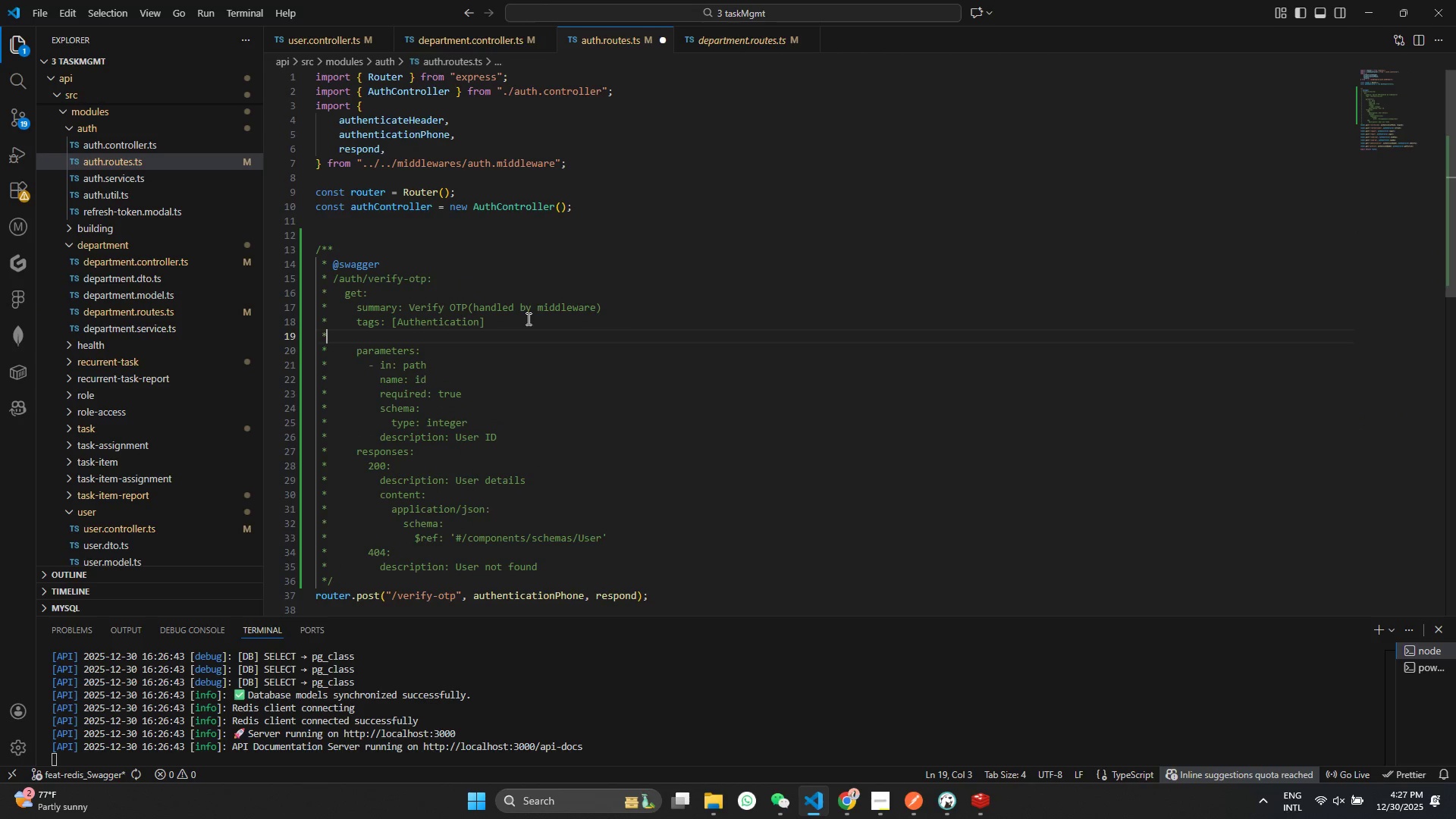 
key(Backspace)
 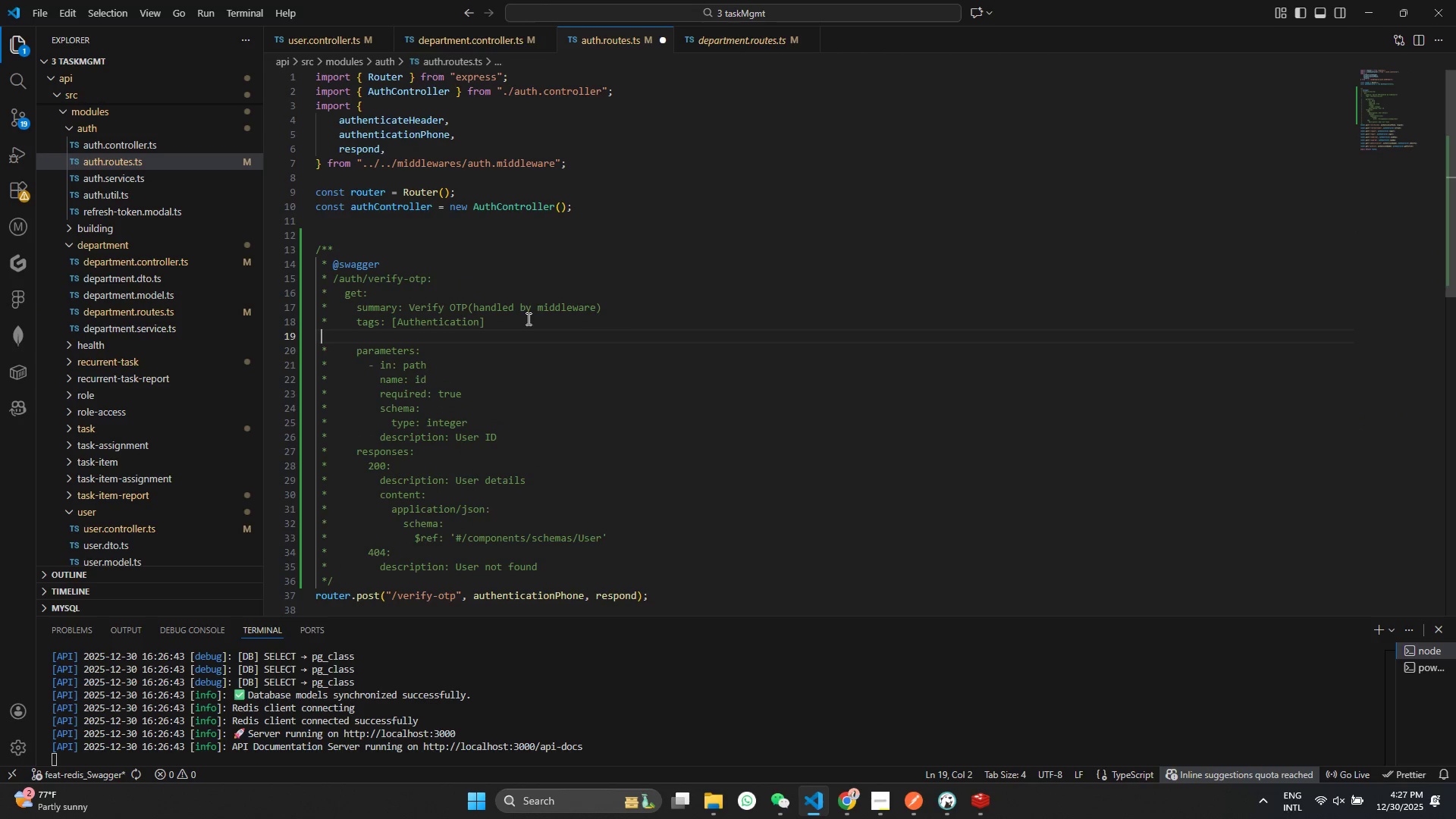 
key(Backspace)
 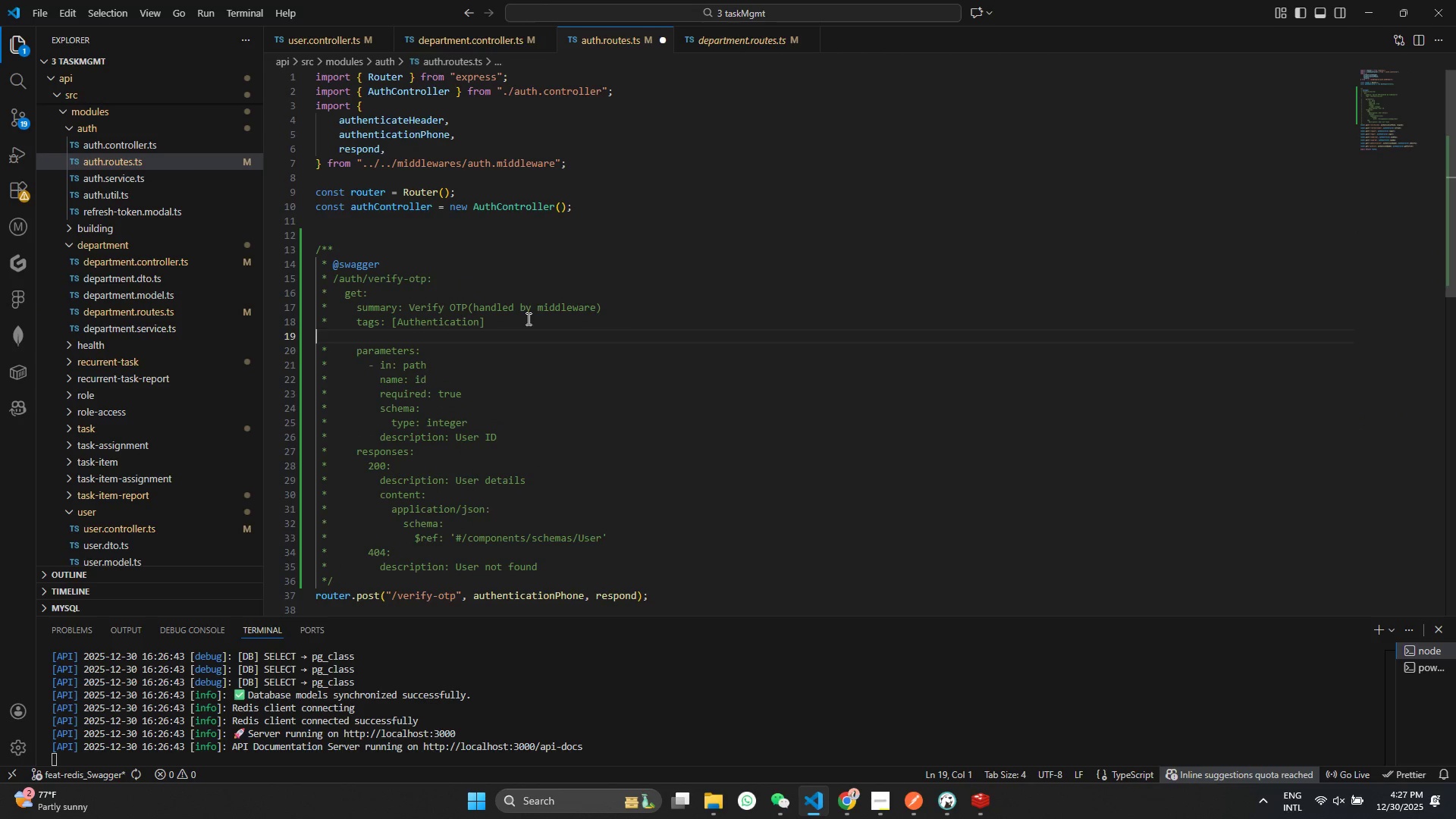 
key(Control+V)
 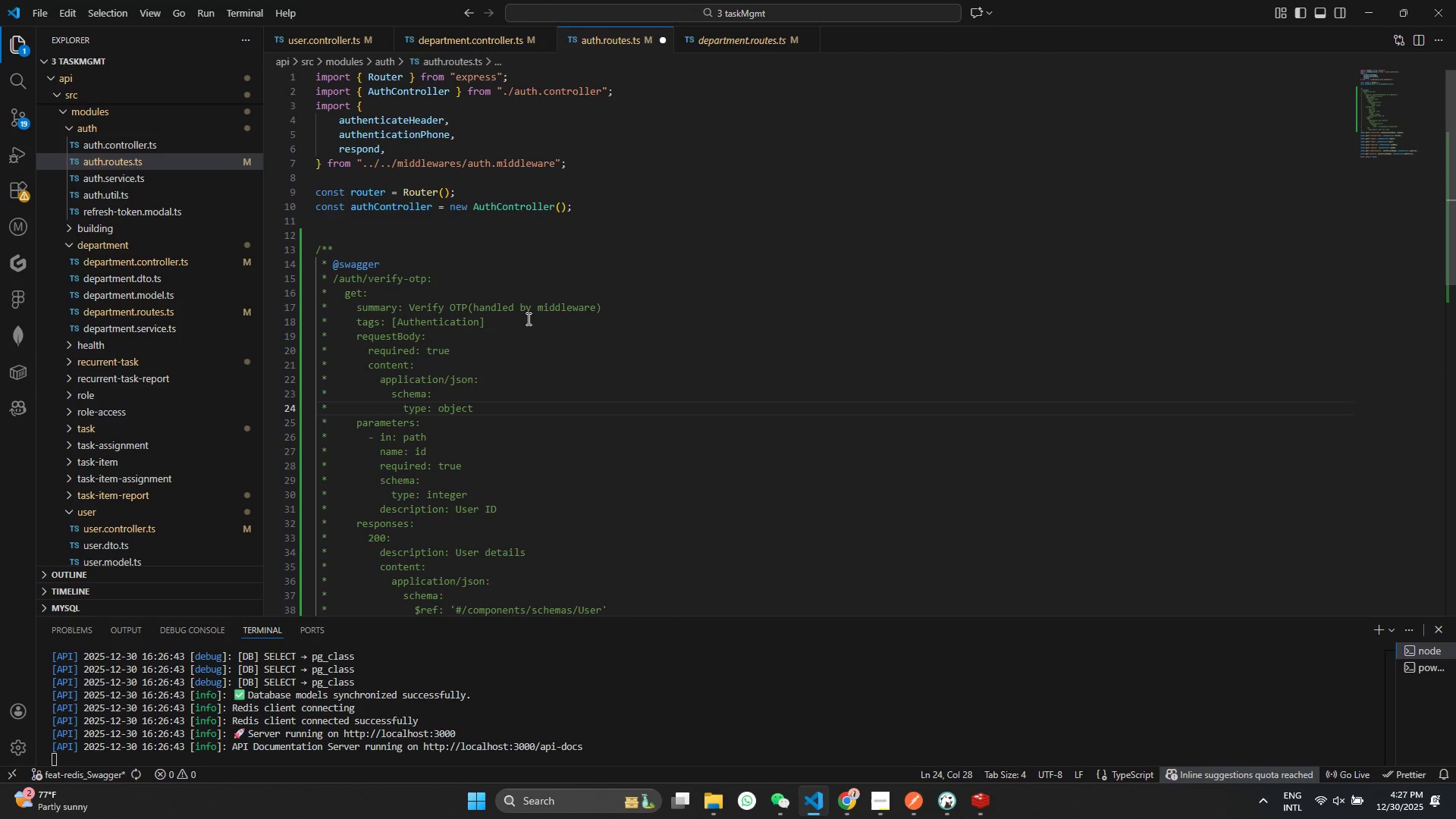 
key(Control+ControlLeft)
 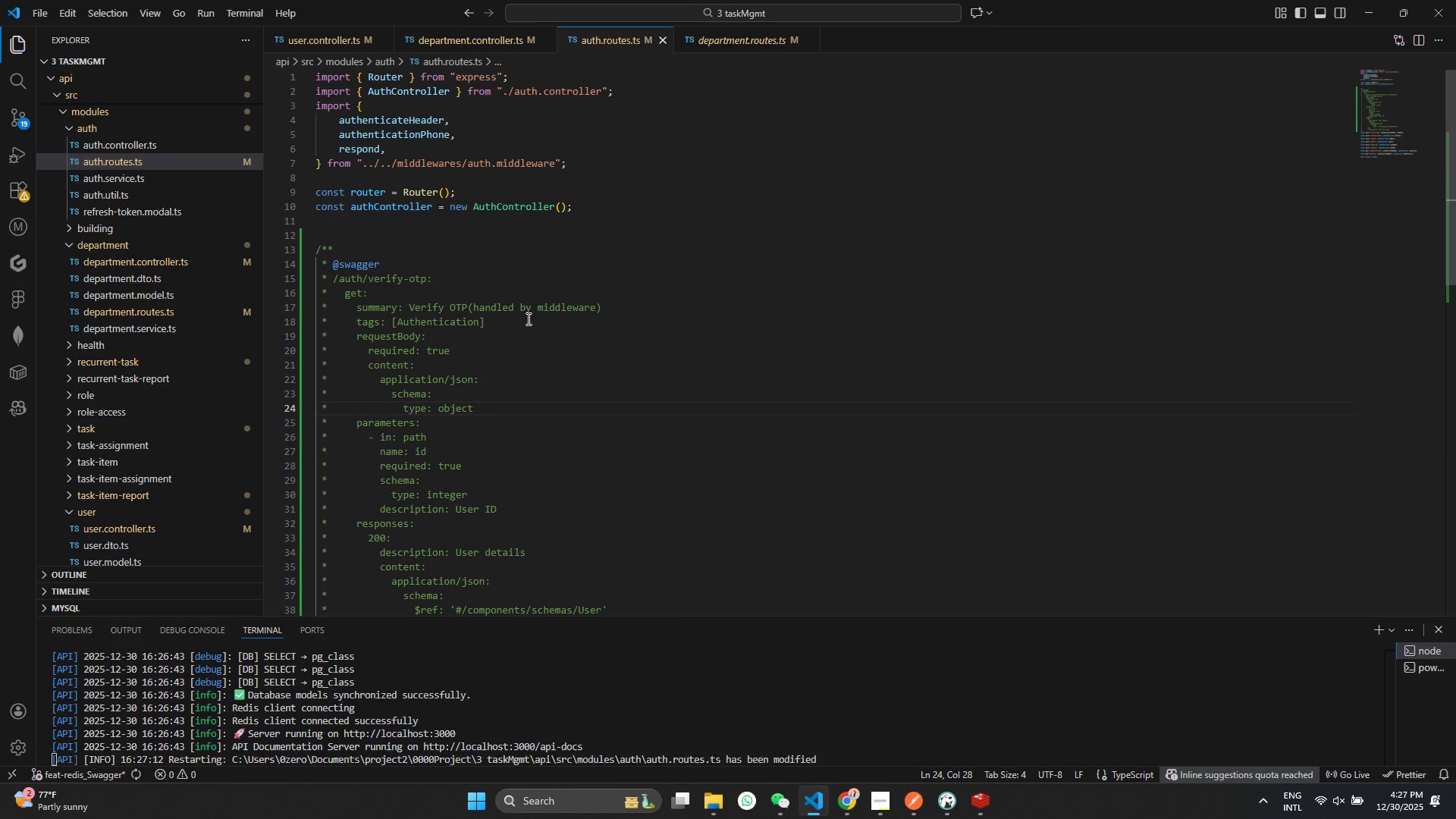 
key(Control+S)
 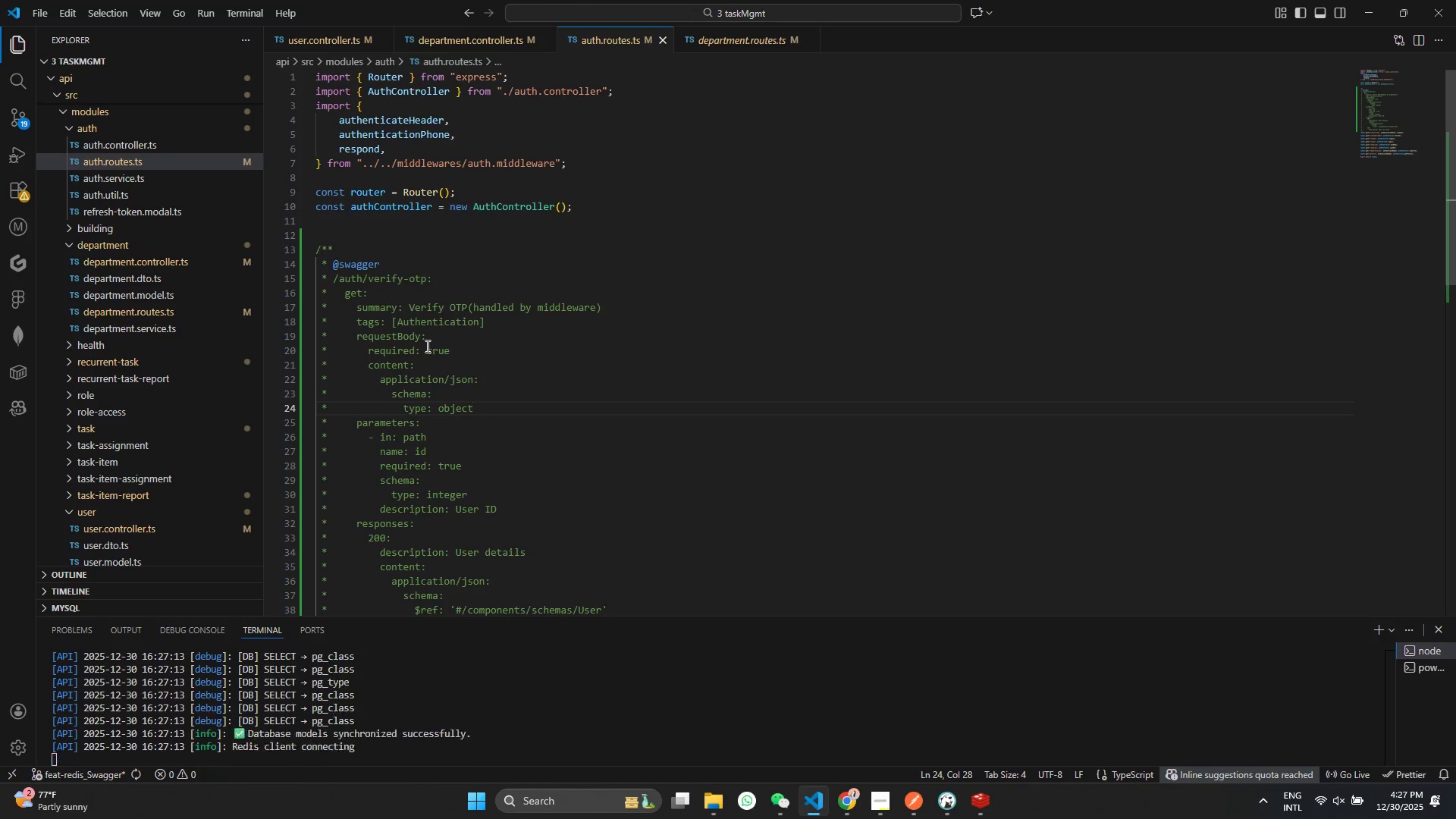 
double_click([407, 369])
 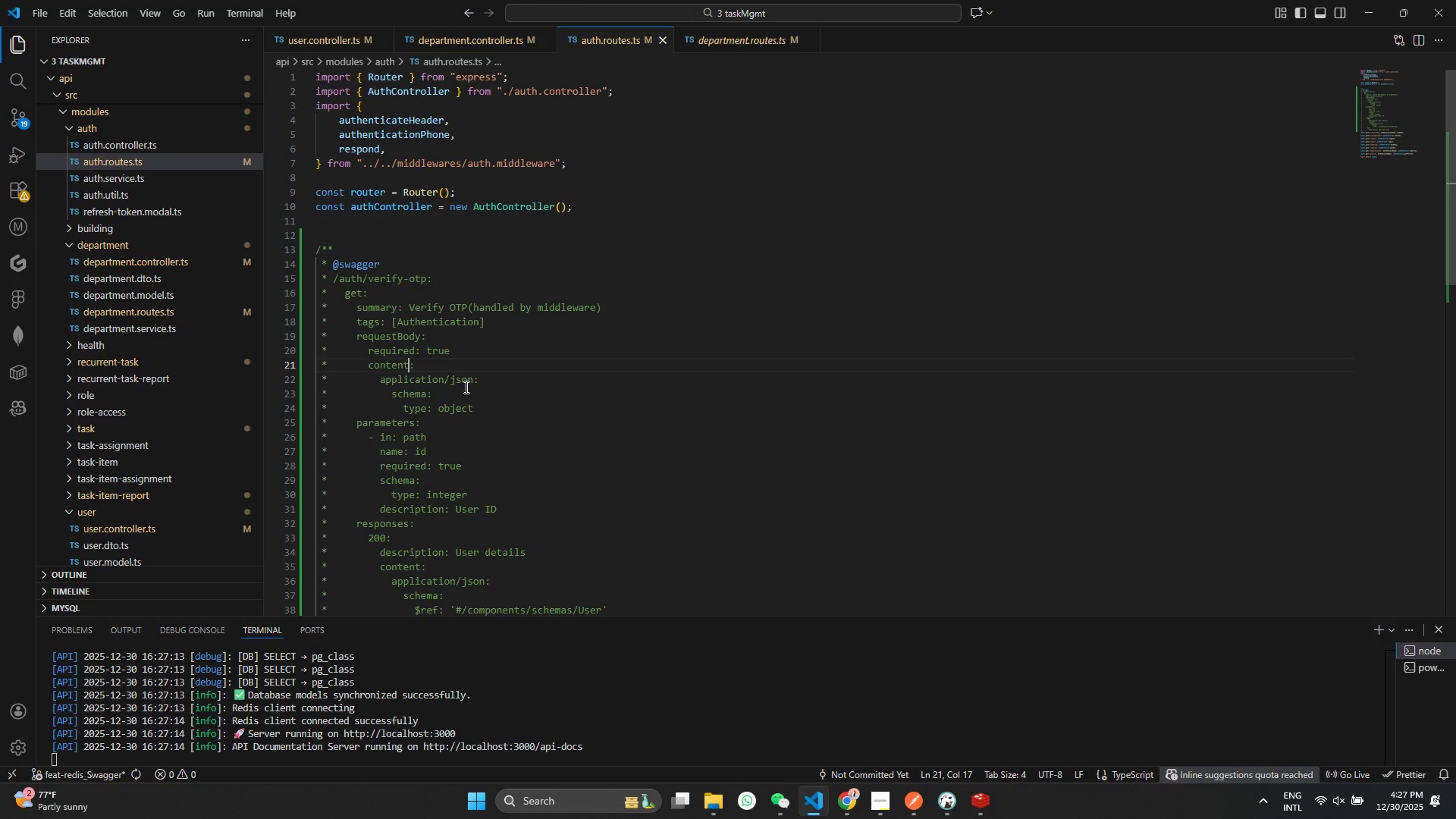 
triple_click([465, 387])
 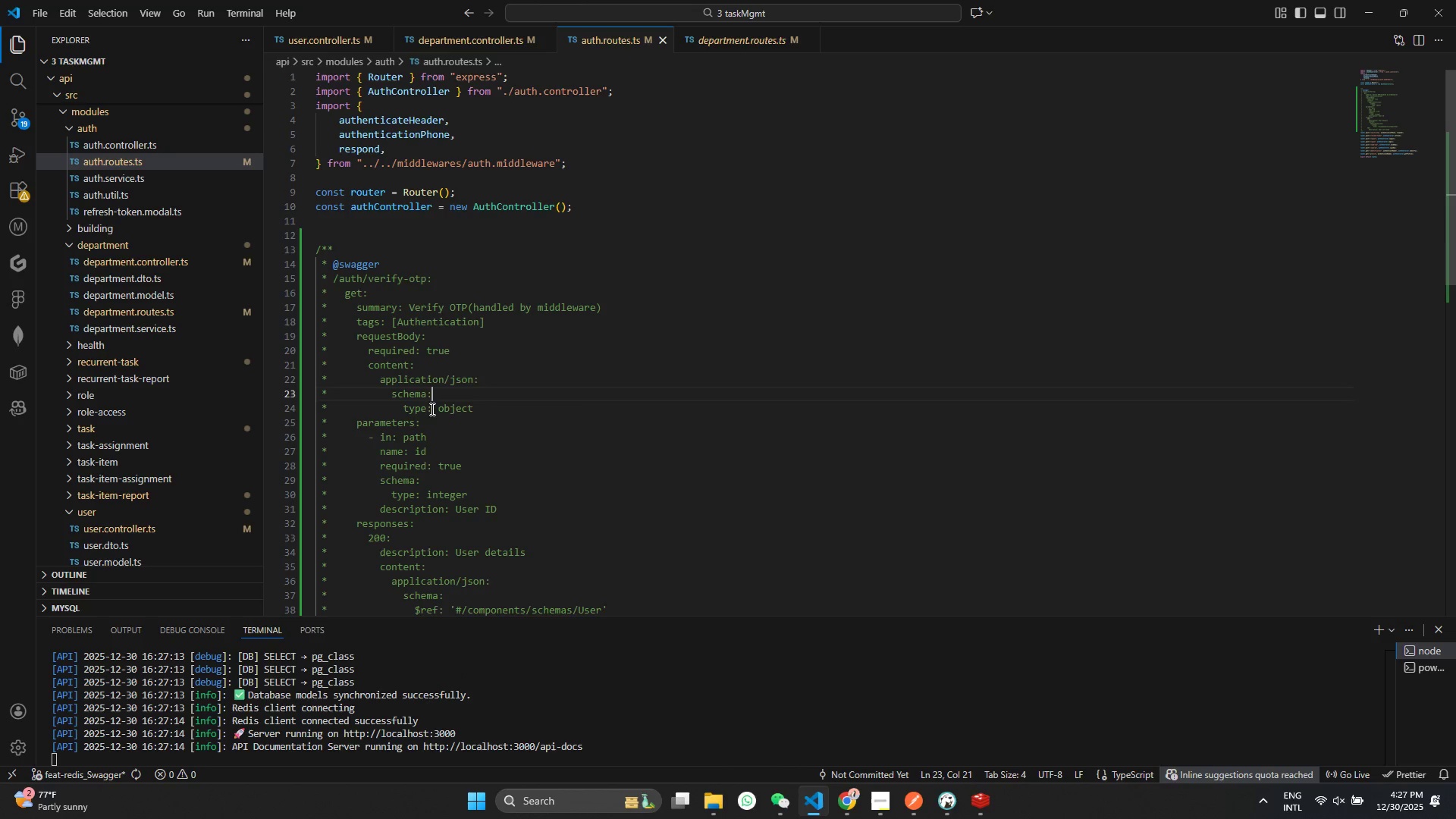 
triple_click([431, 409])
 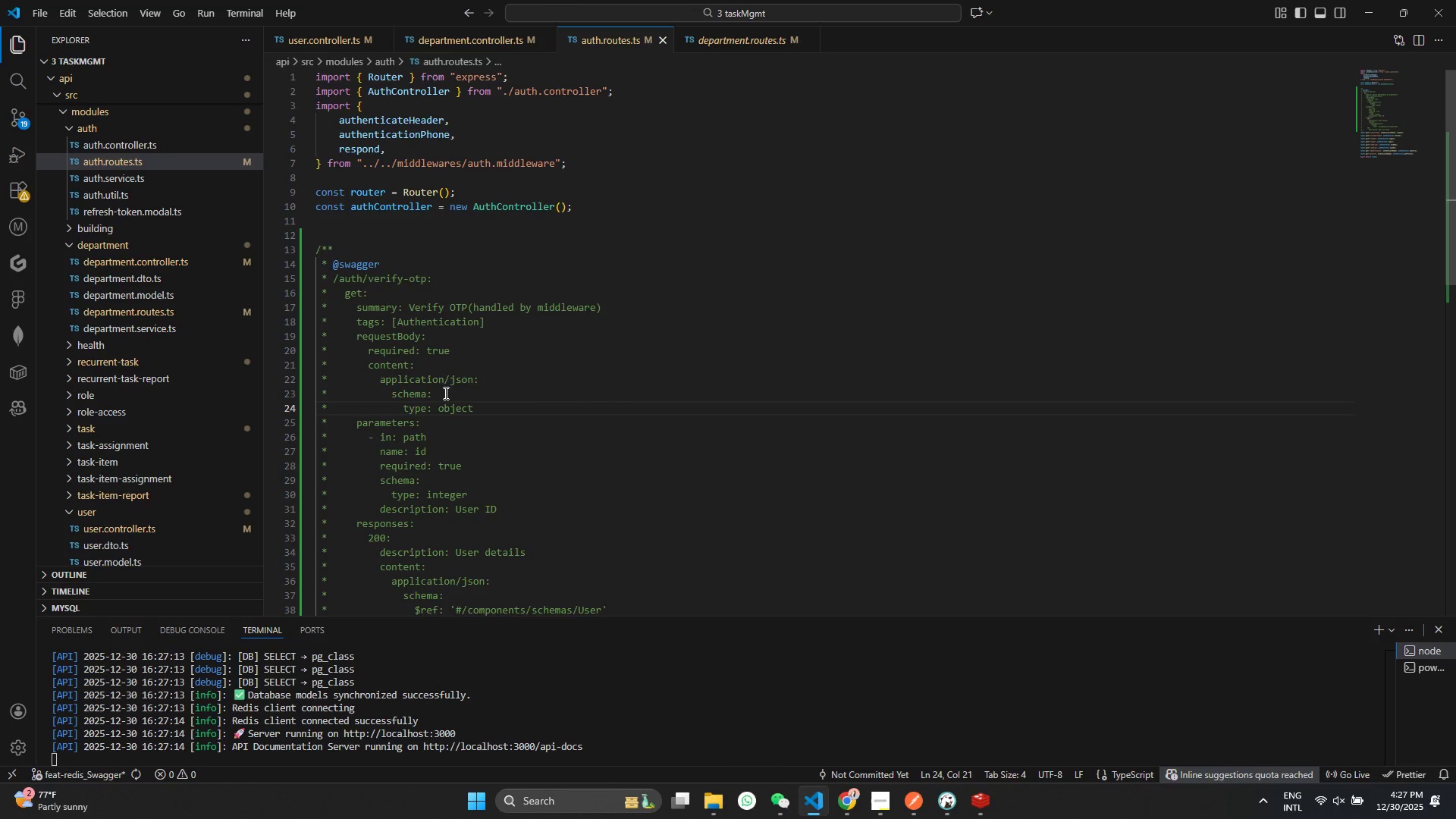 
double_click([428, 394])
 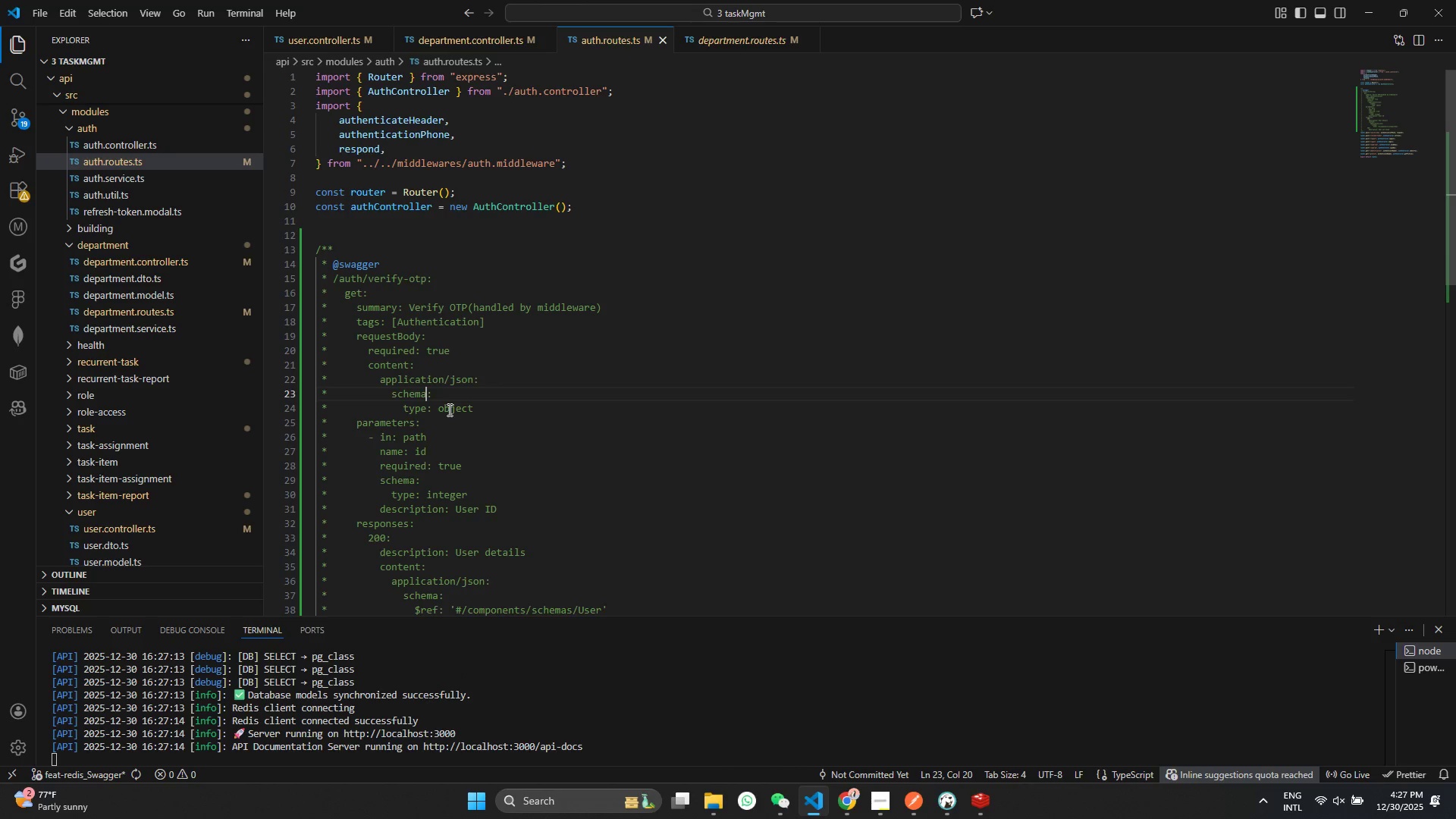 
triple_click([448, 410])
 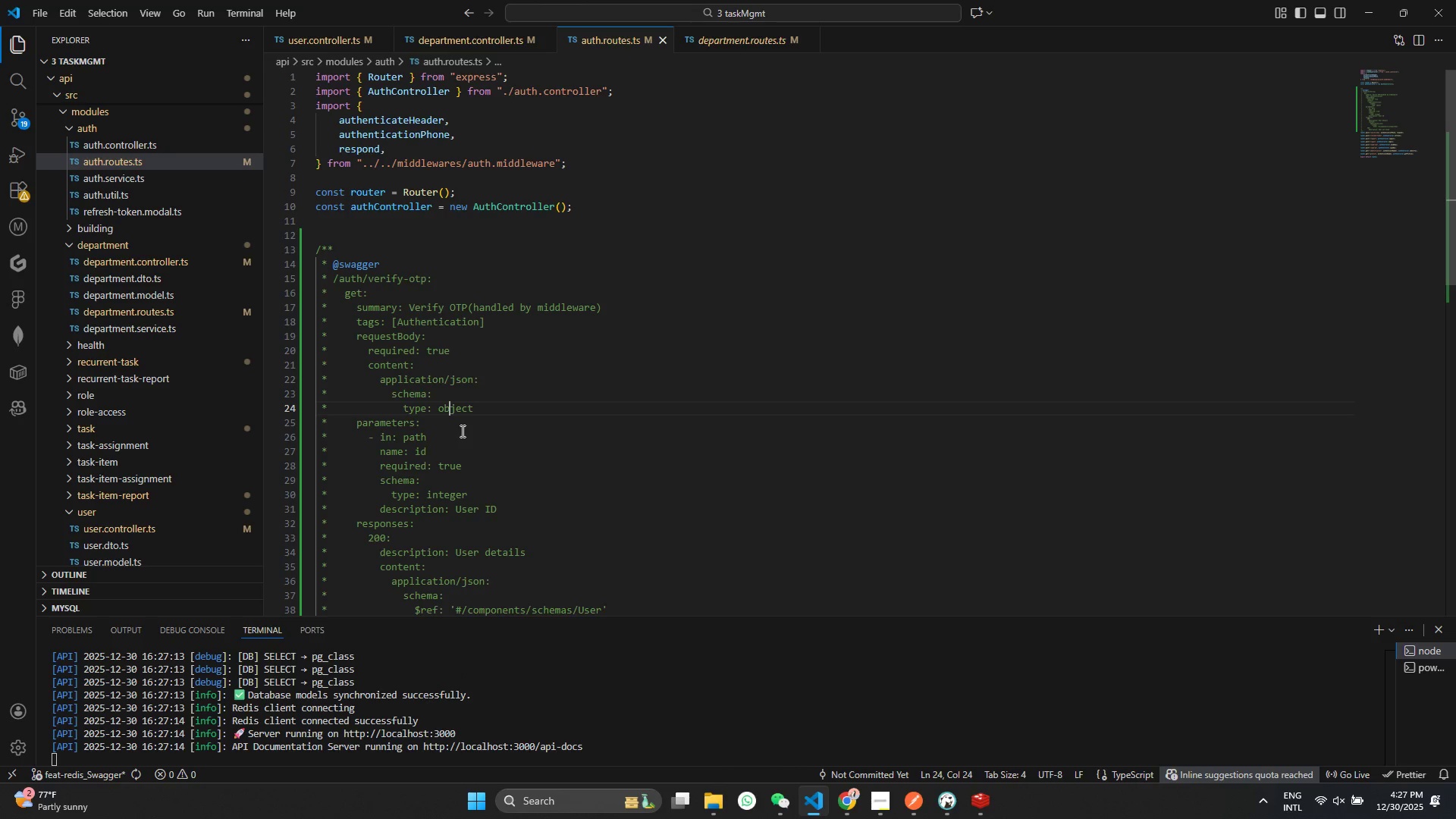 
left_click([500, 413])
 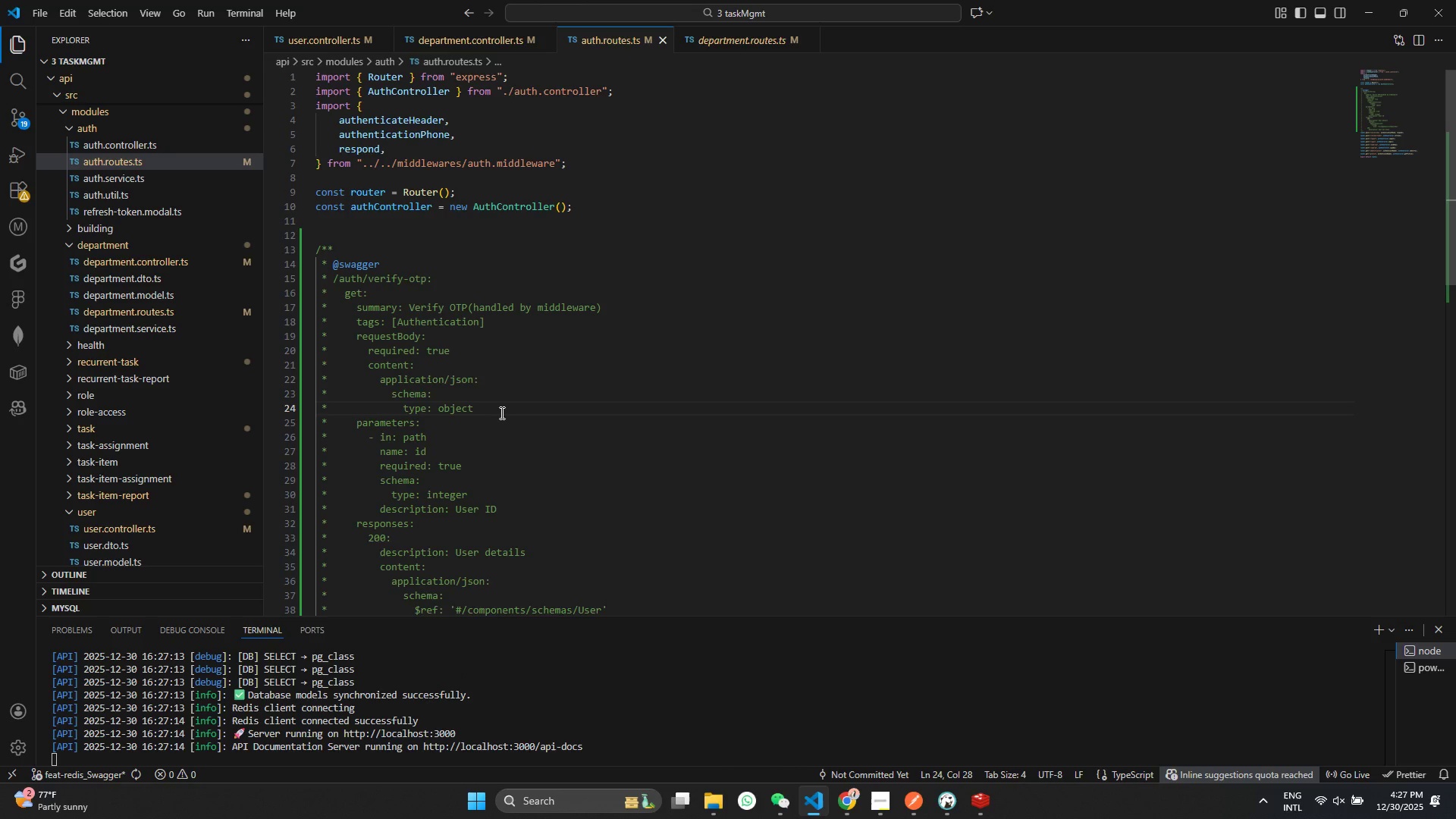 
key(Enter)
 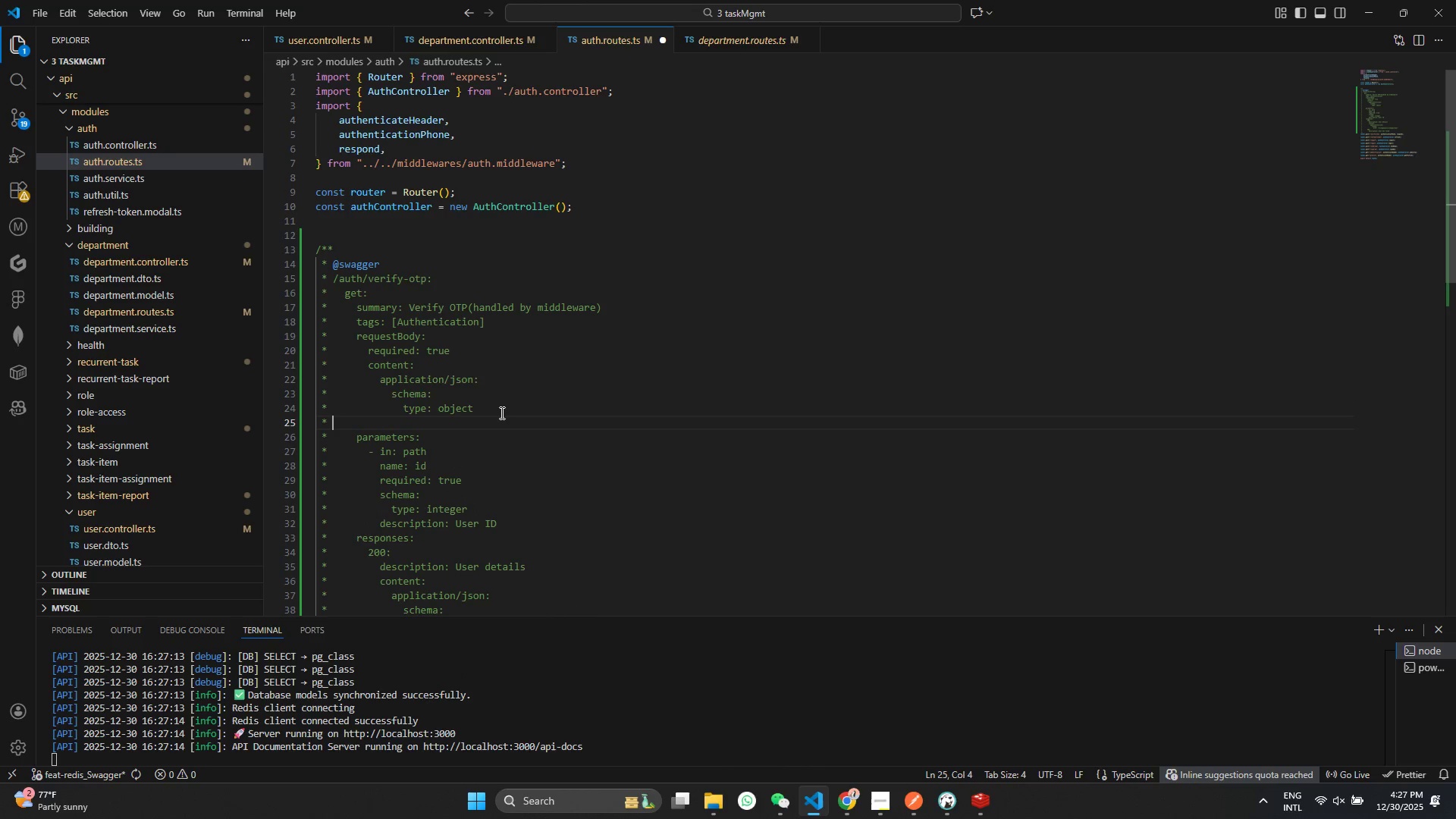 
hold_key(key=Space, duration=0.75)
 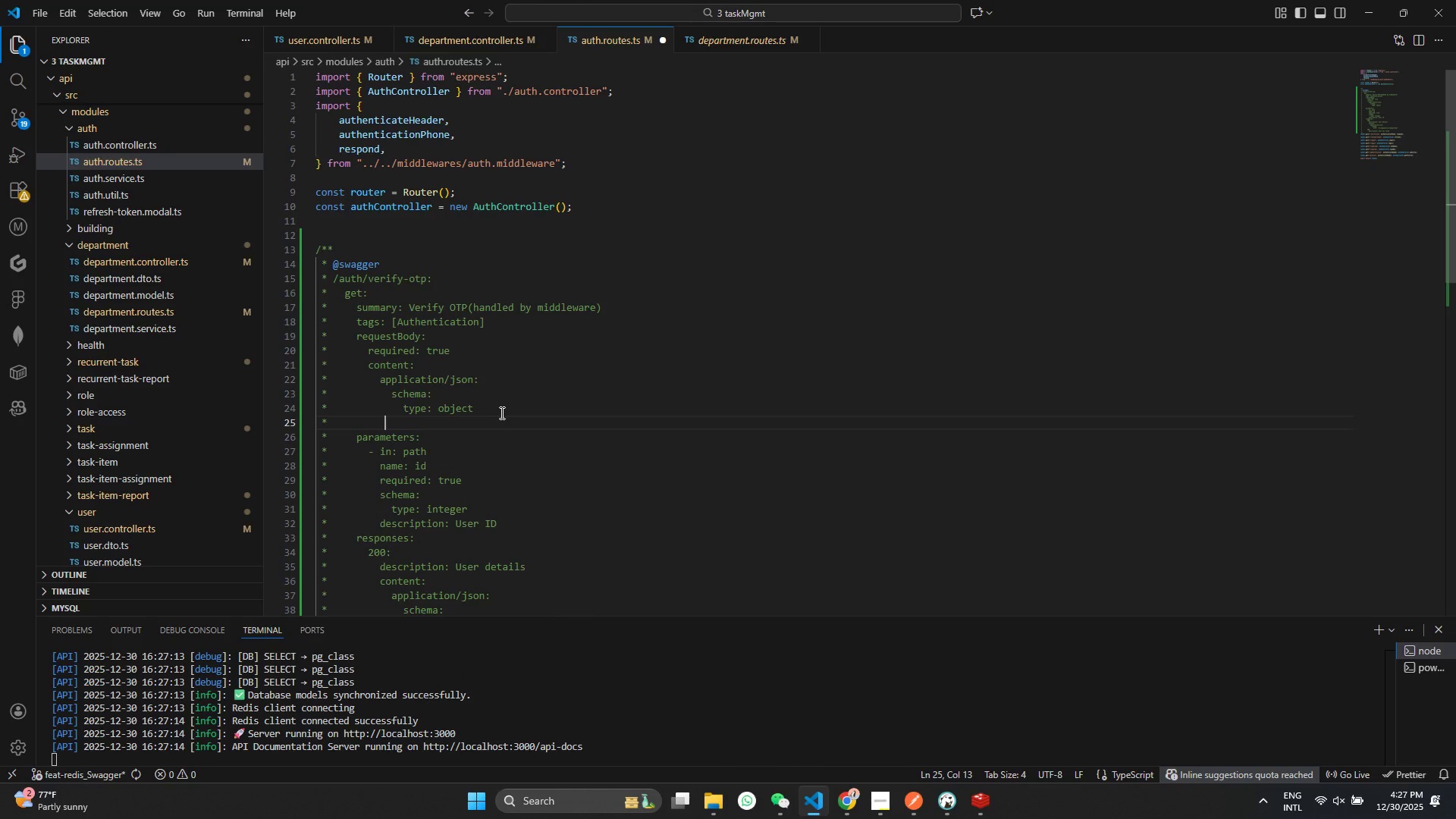 
type(   required:)
 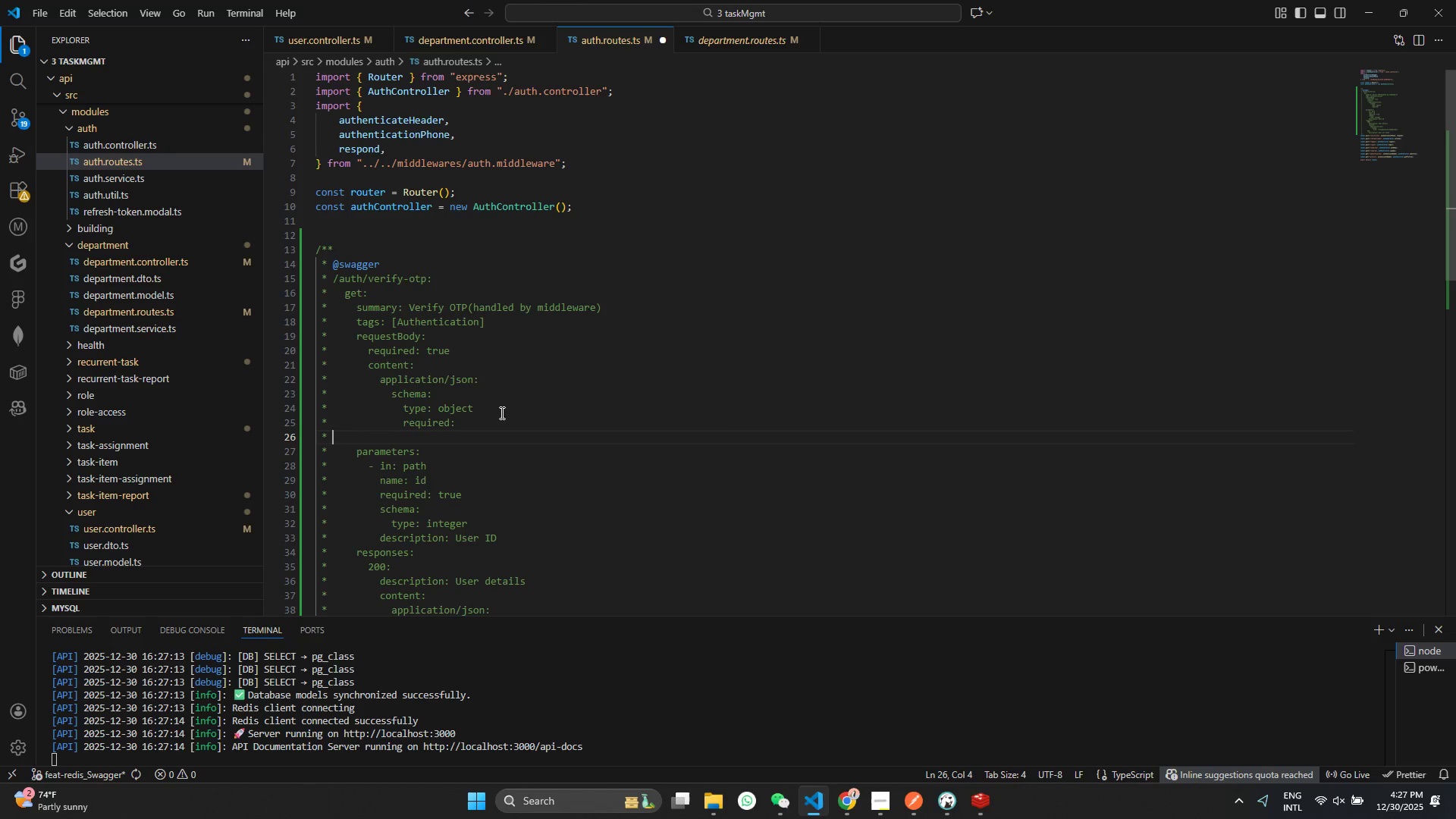 
 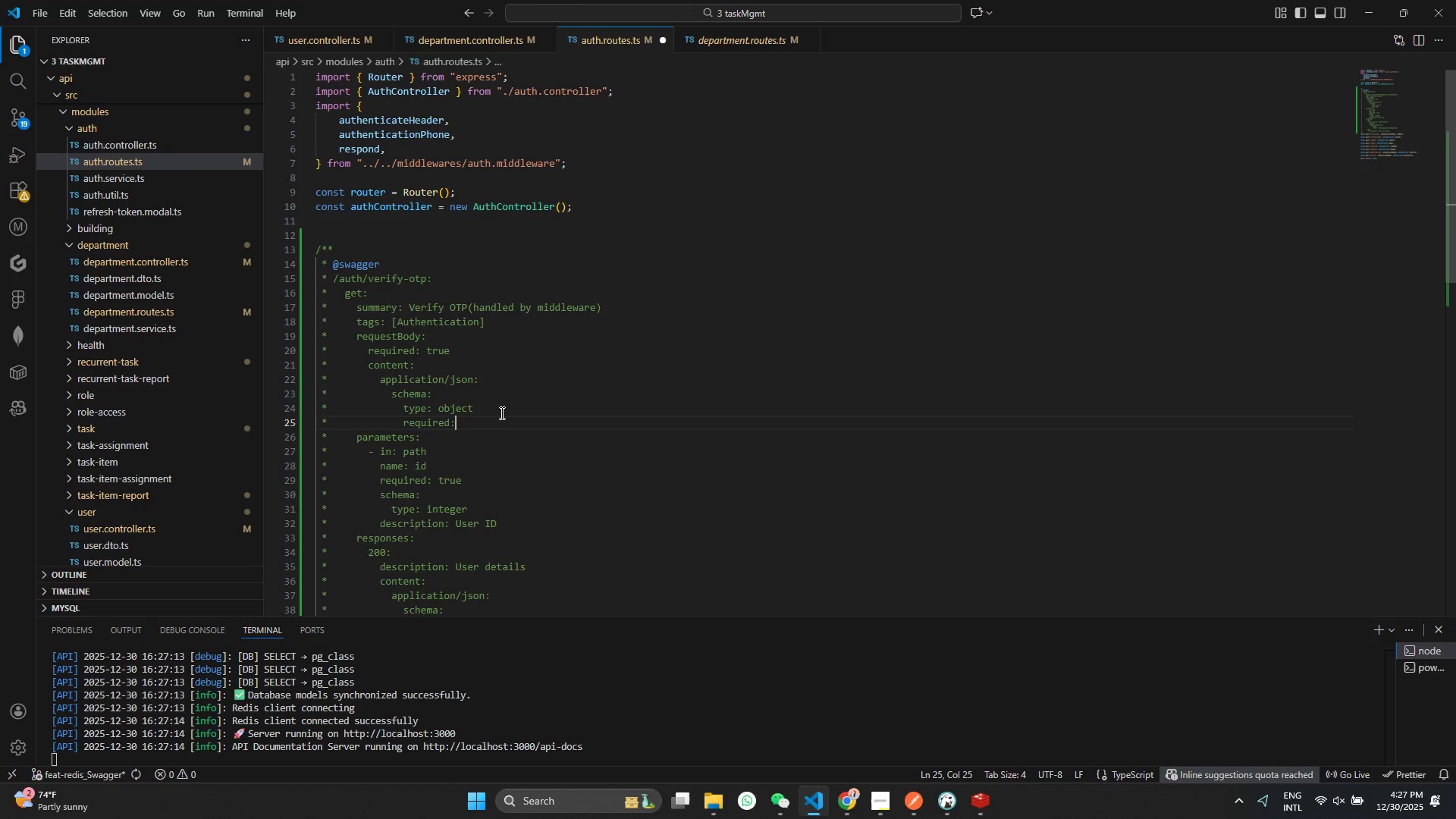 
key(Enter)
 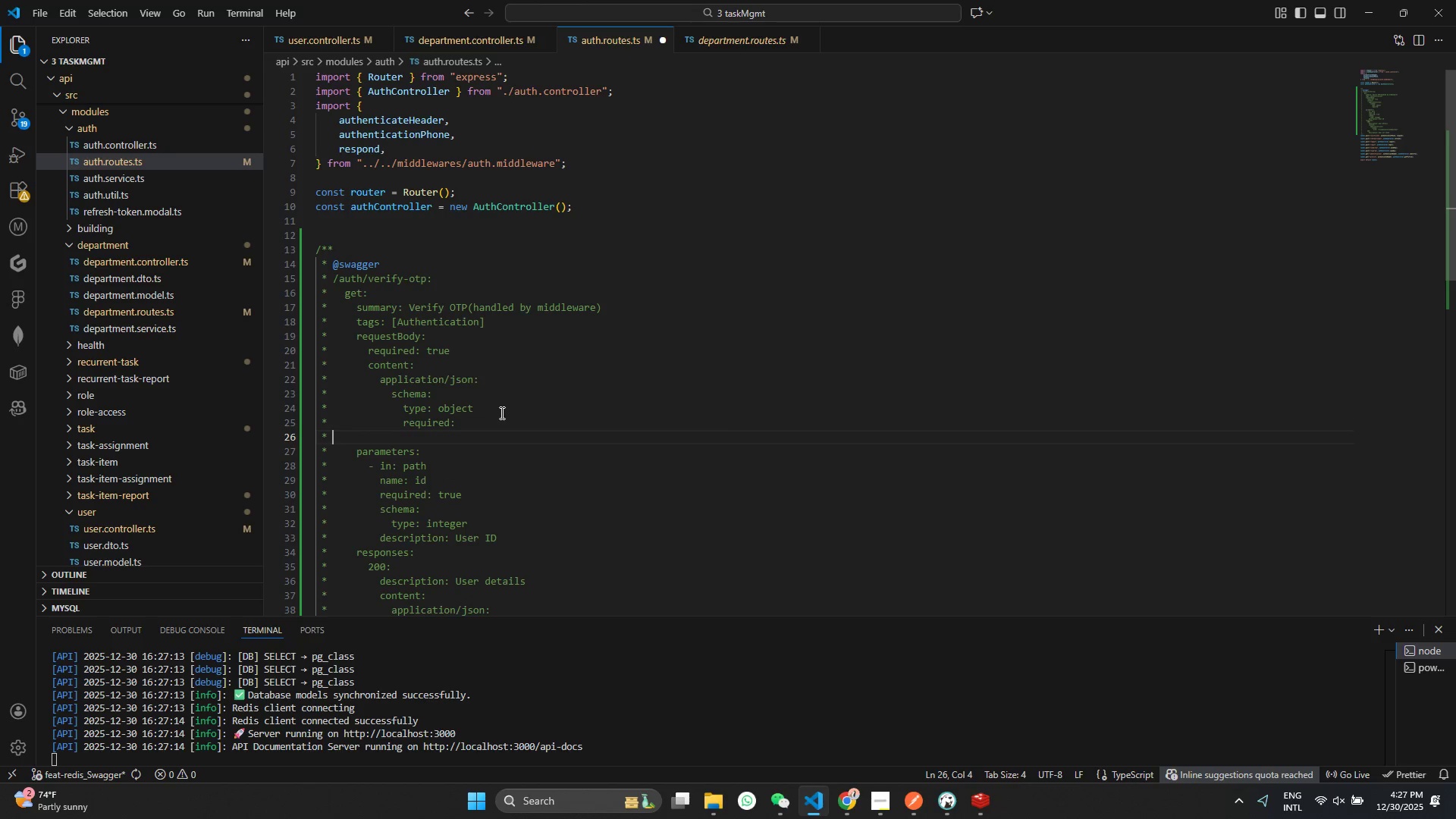 
hold_key(key=Space, duration=0.86)
 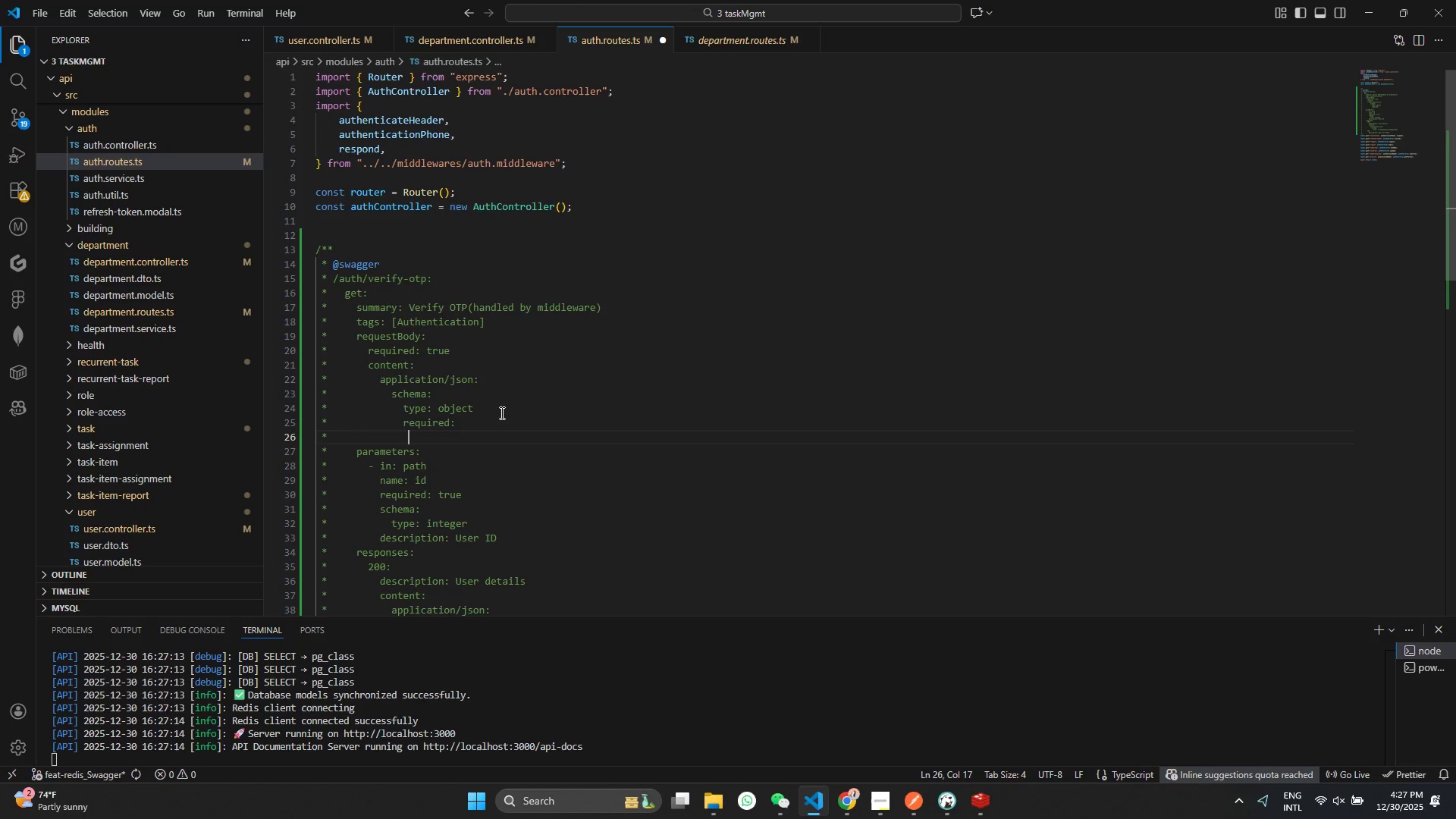 
type( - phone_number)
 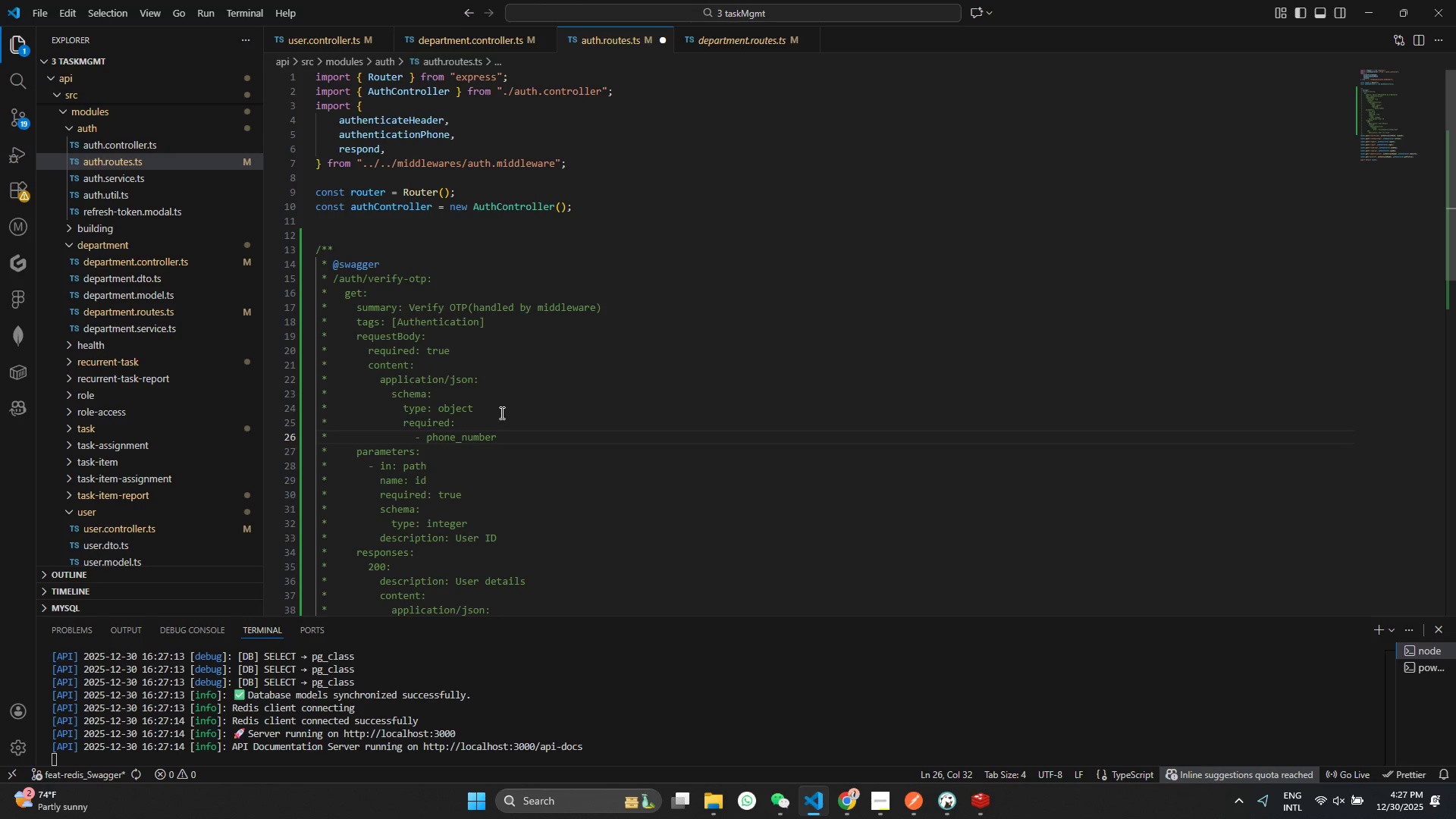 
key(Enter)
 